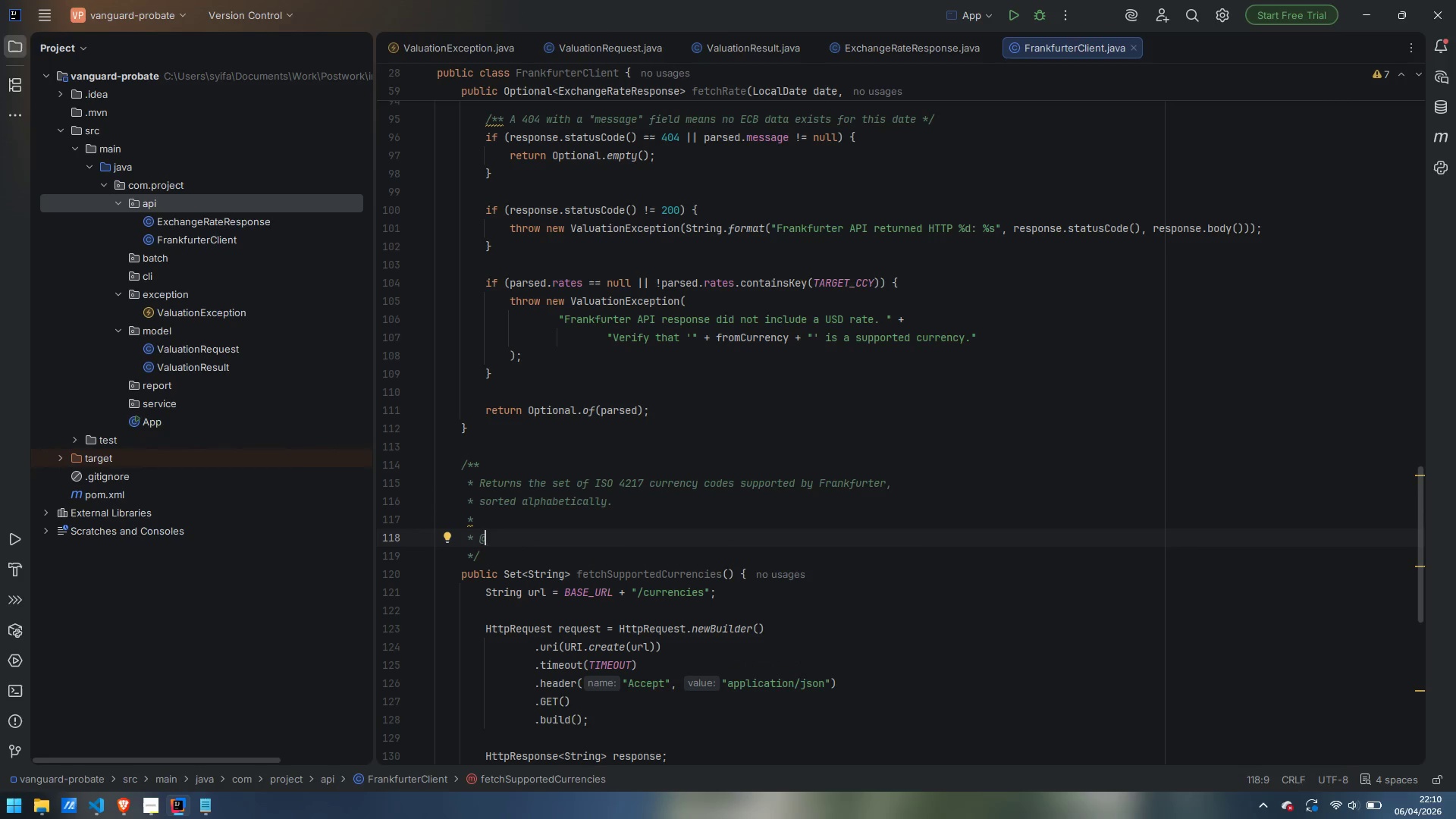 
type(thr)
 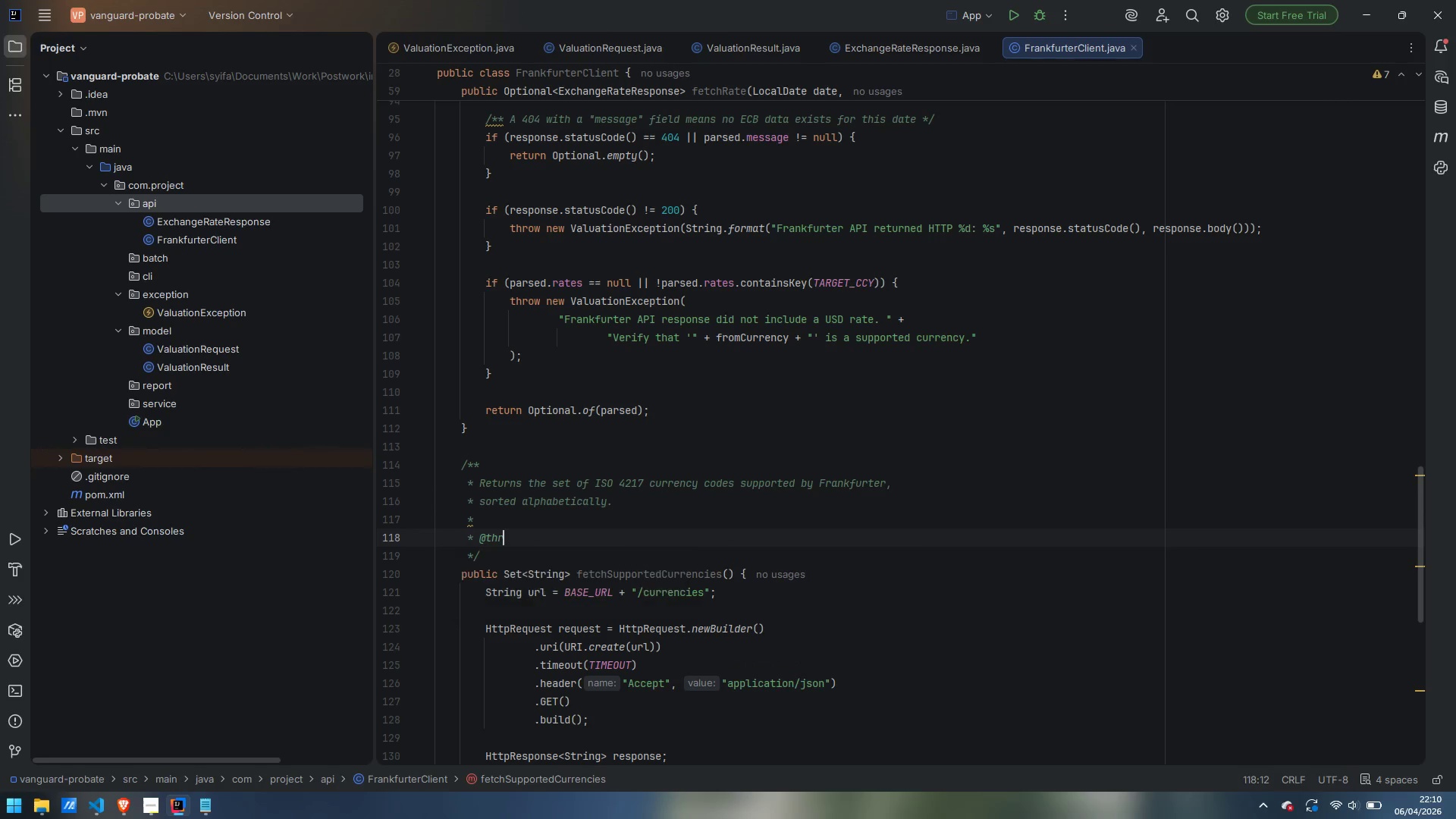 
key(Enter)
 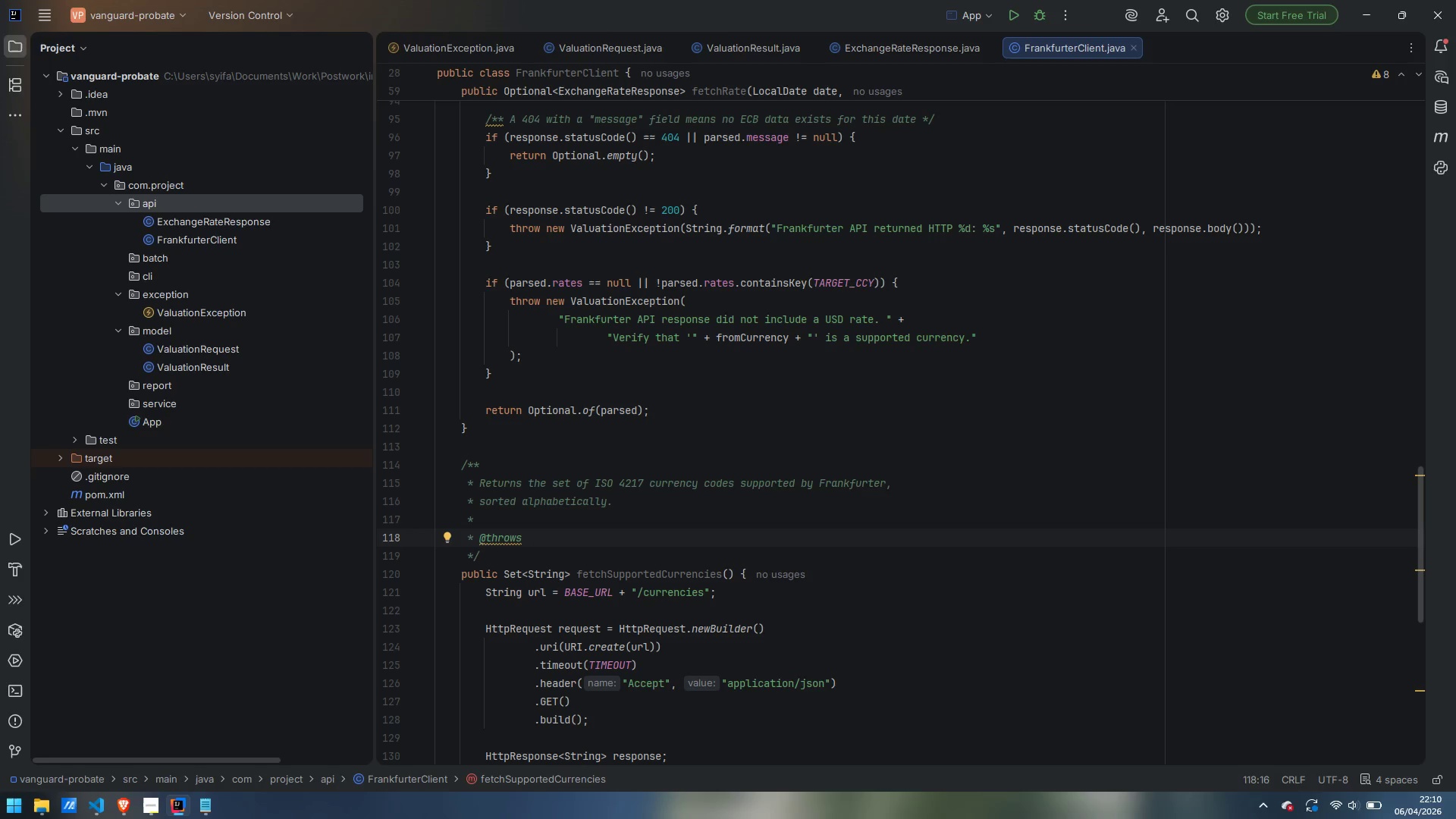 
type(ValuationException if trh )
key(Backspace)
key(Backspace)
key(Backspace)
type(he API is unreachable)
 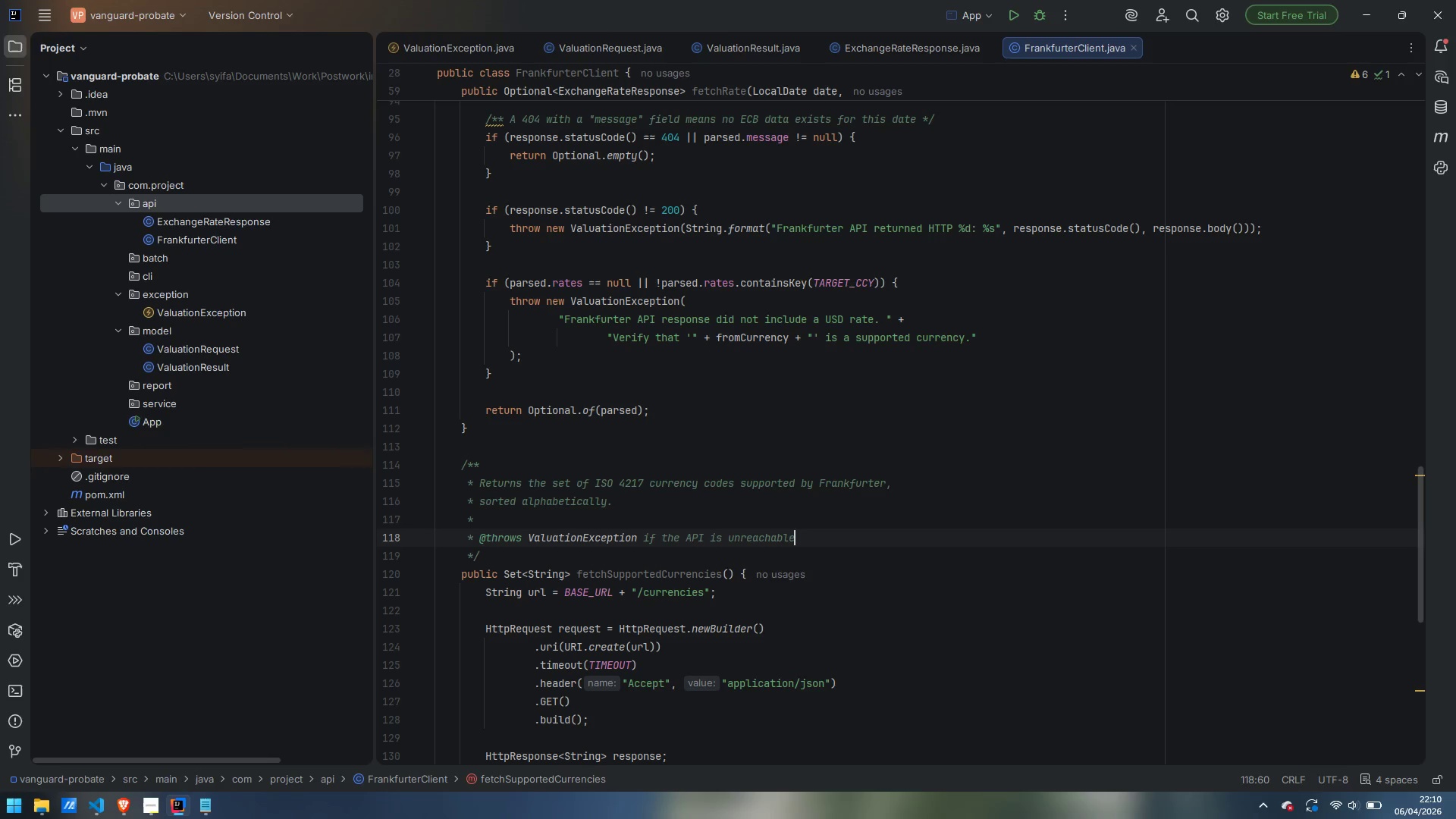 
wait(7.38)
 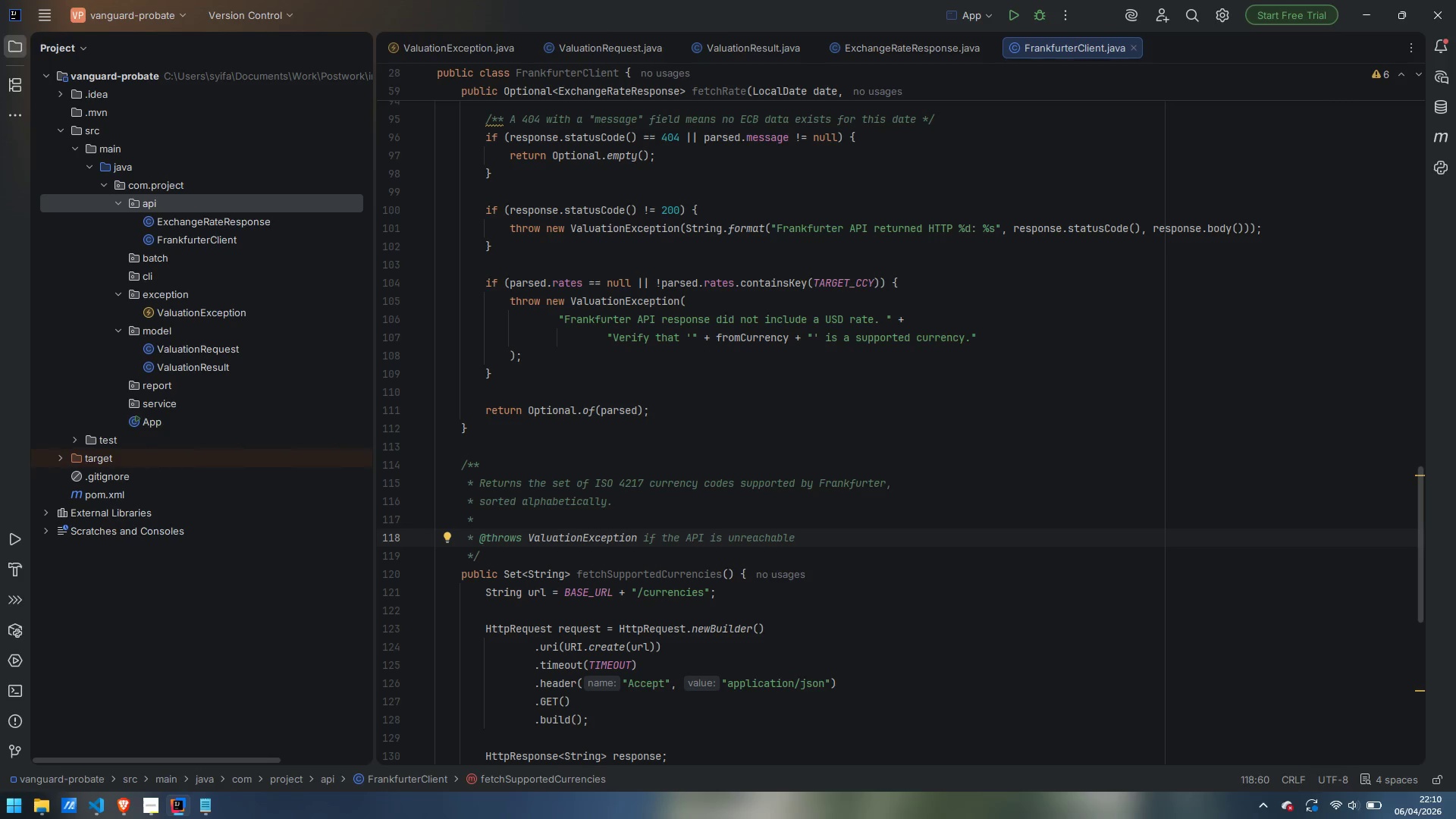 
scroll: coordinate [582, 546], scroll_direction: down, amount: 12.0
 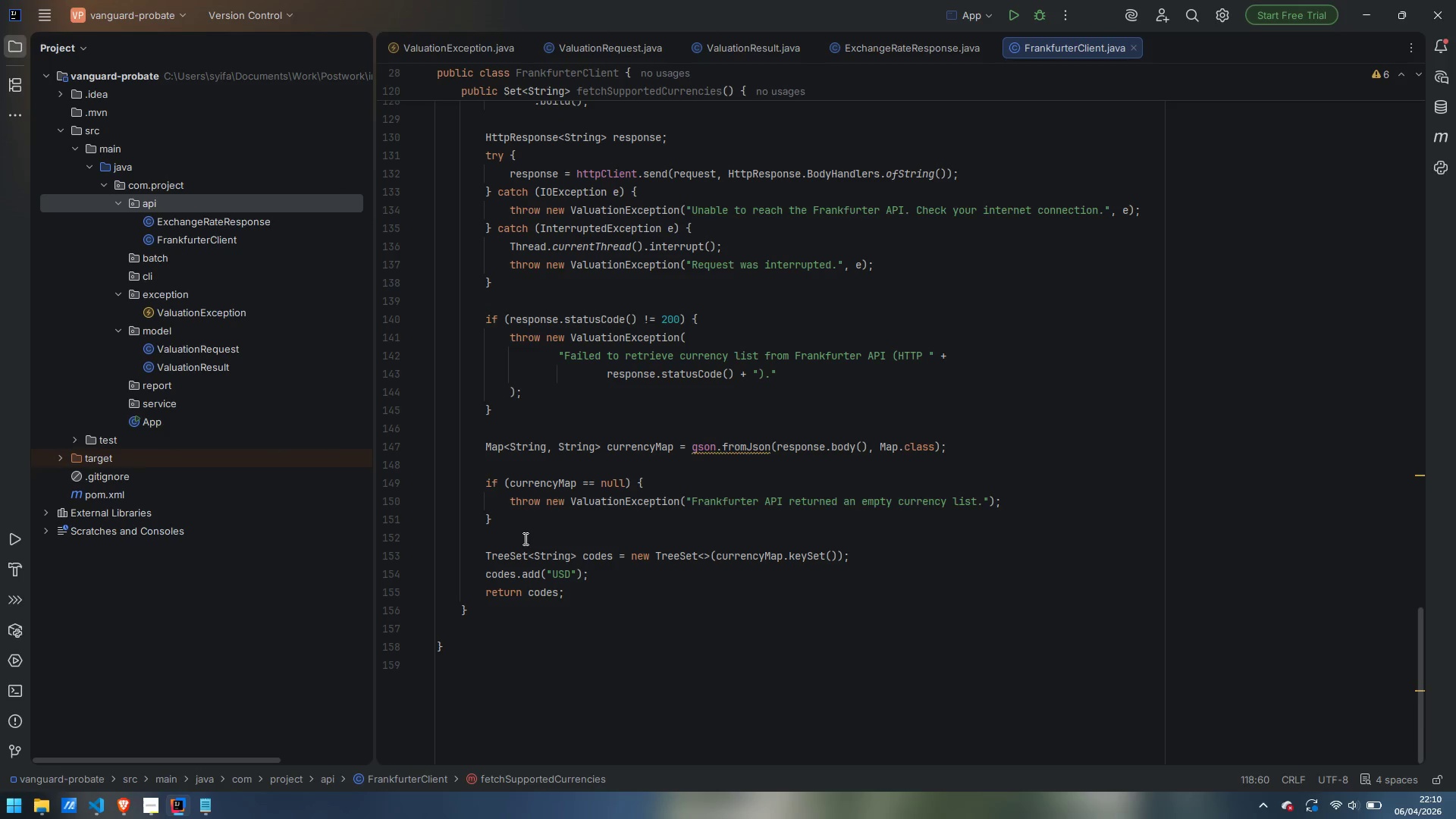 
left_click([523, 539])
 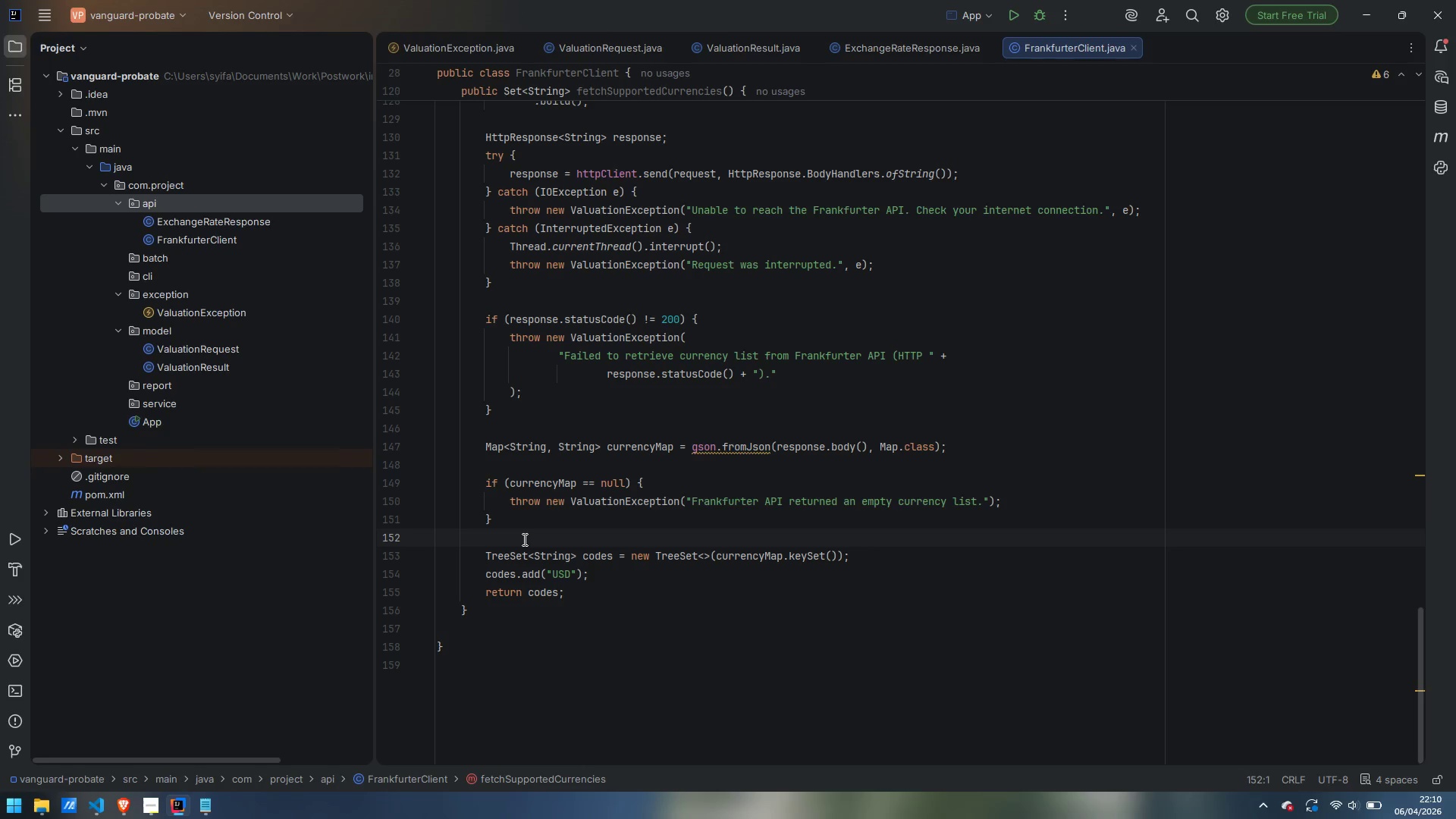 
key(Enter)
 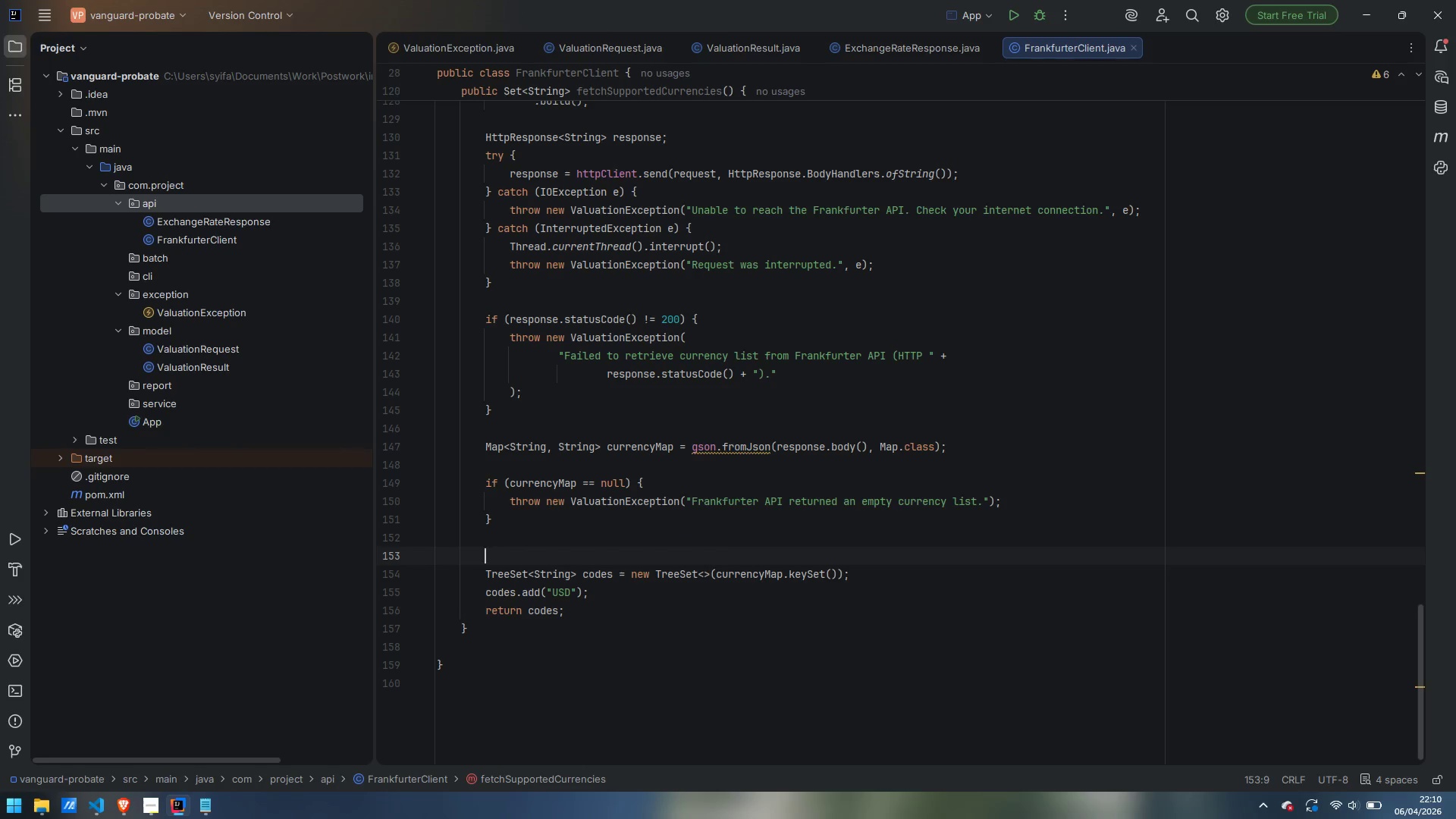 
type(// )
key(Backspace)
key(Backspace)
key(Backspace)
type(/**)
 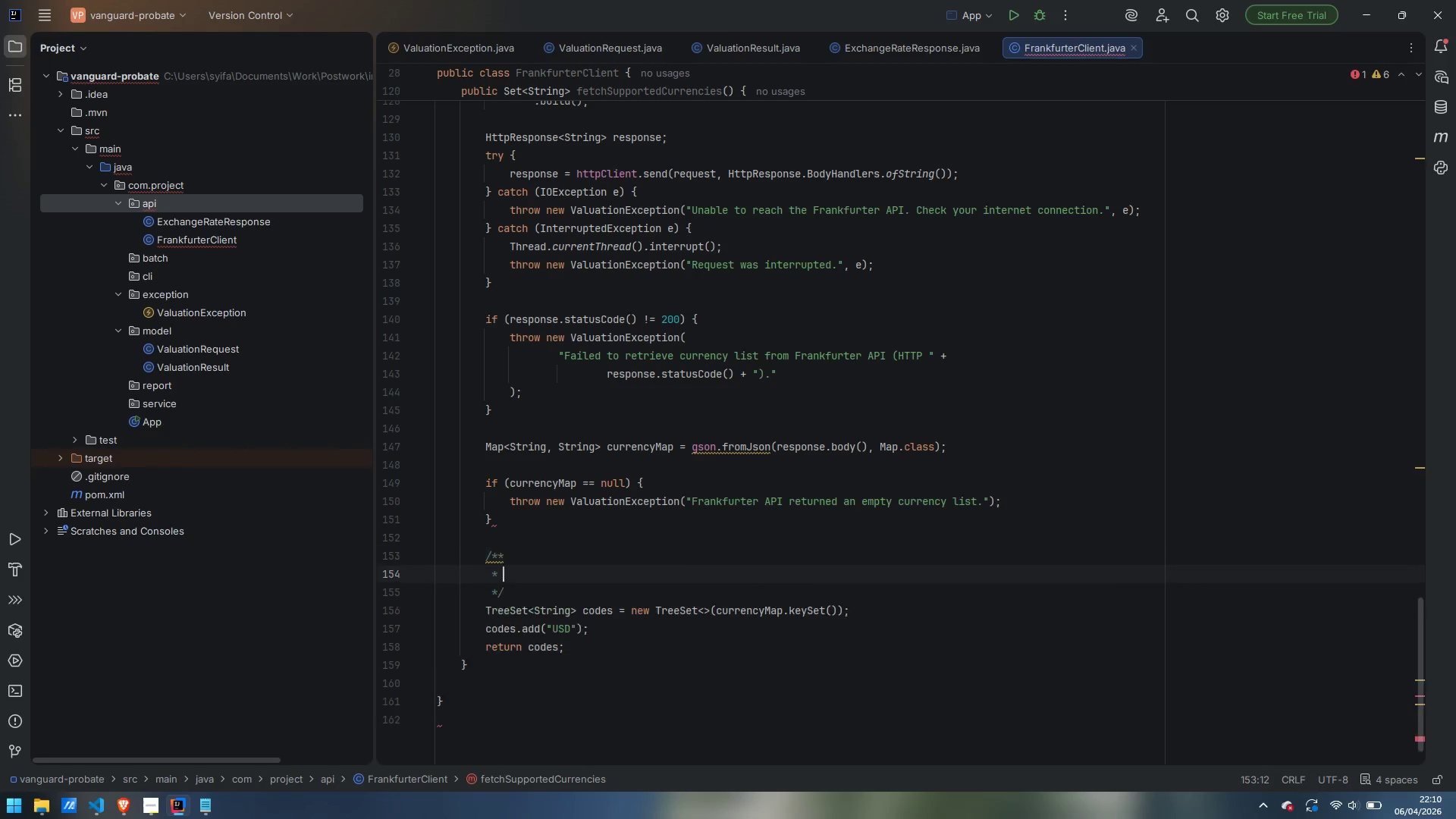 
 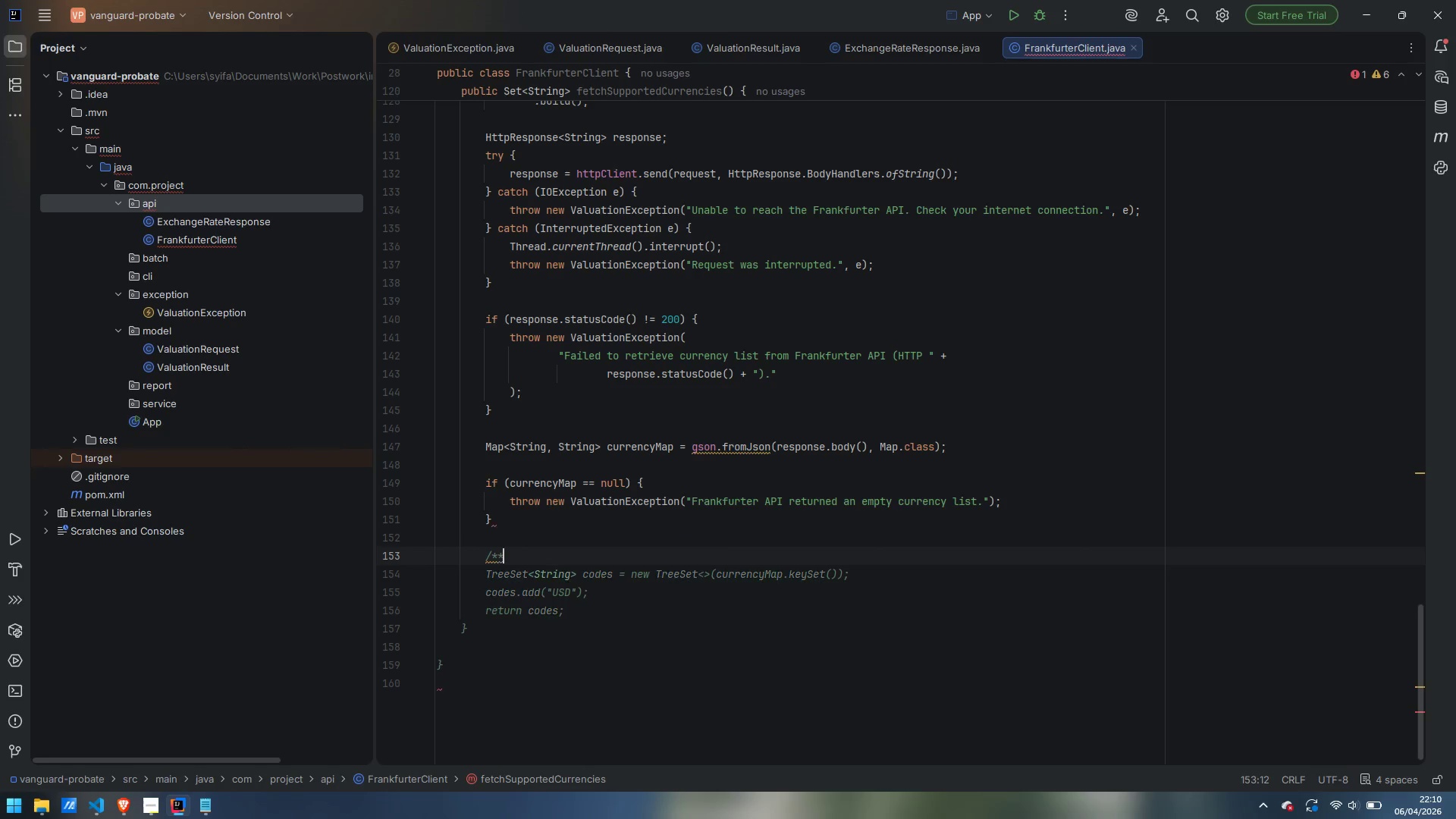 
key(Enter)
 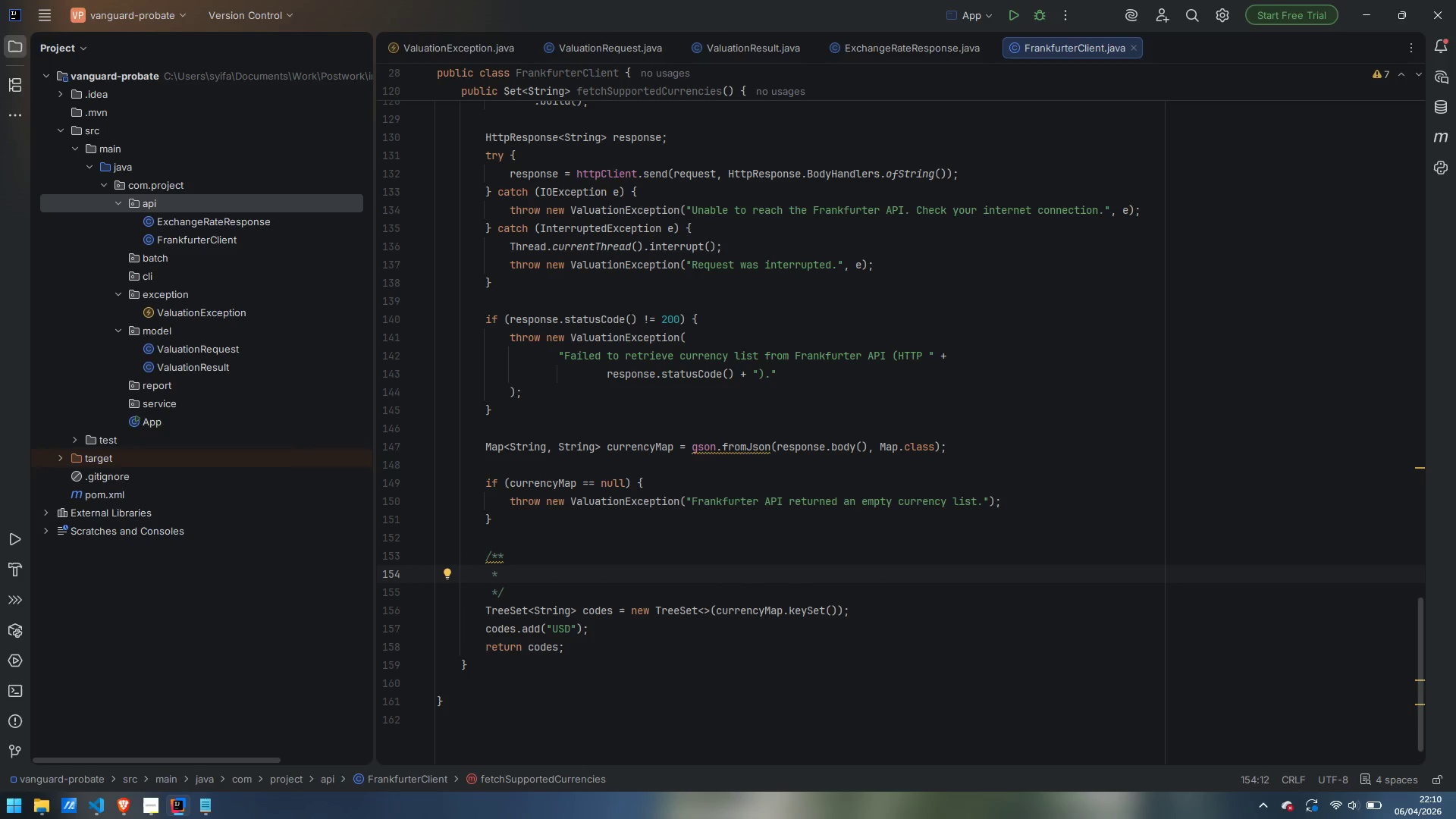 
type(USD is always a valid target; add it explicitly (Frankfurter exluds)
key(Backspace)
type(es)
 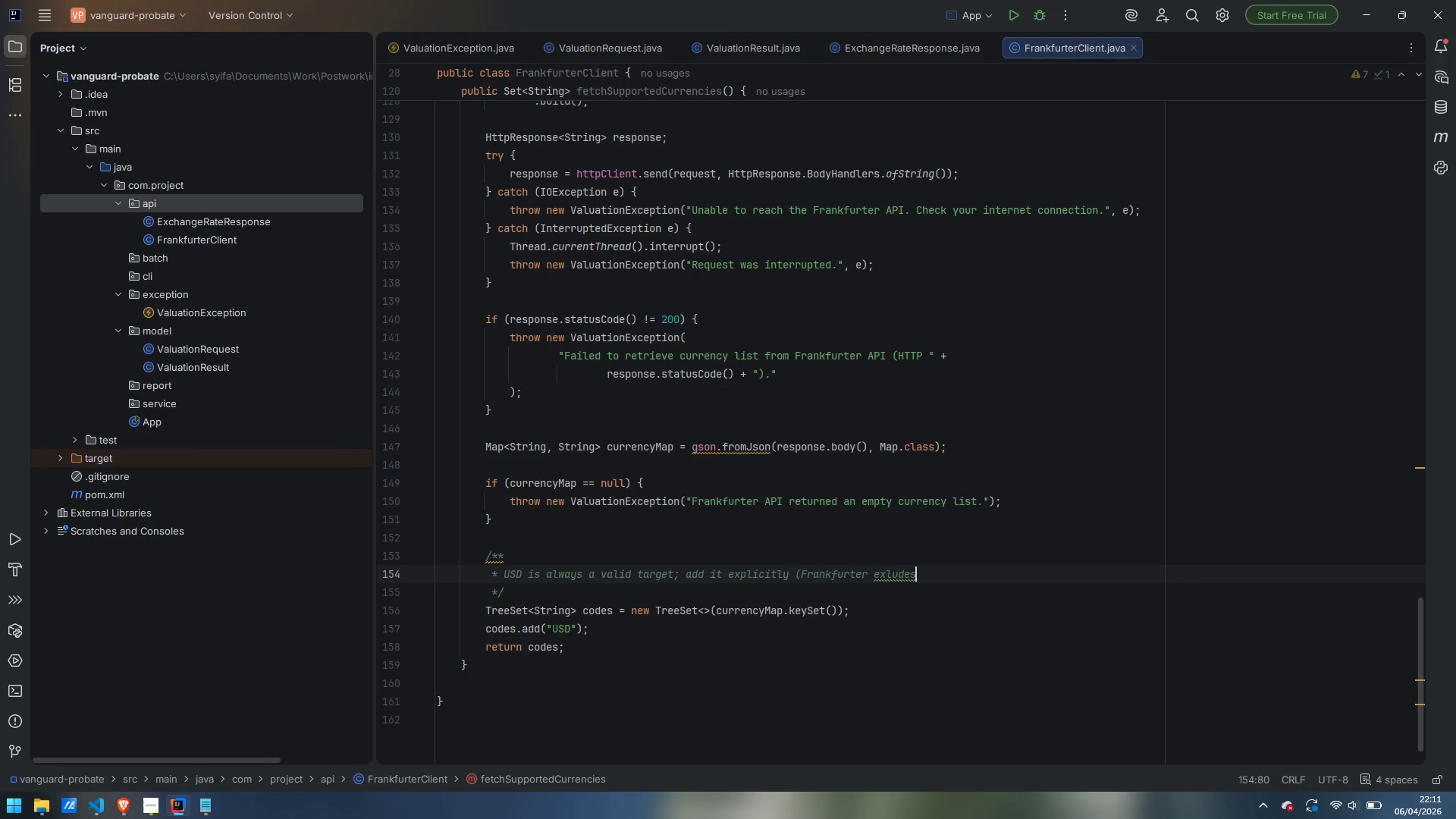 
key(ArrowLeft)
 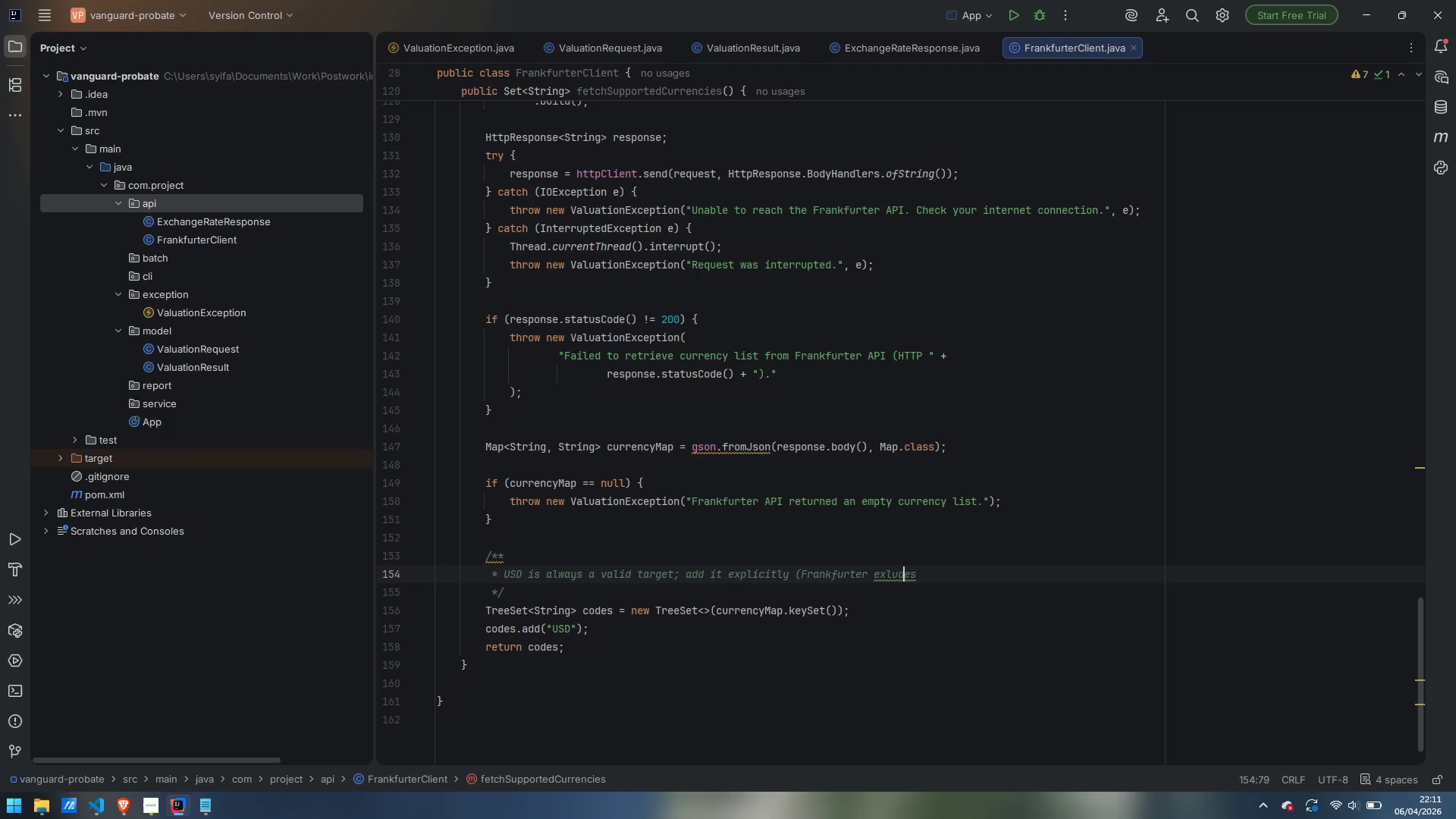 
key(ArrowLeft)
 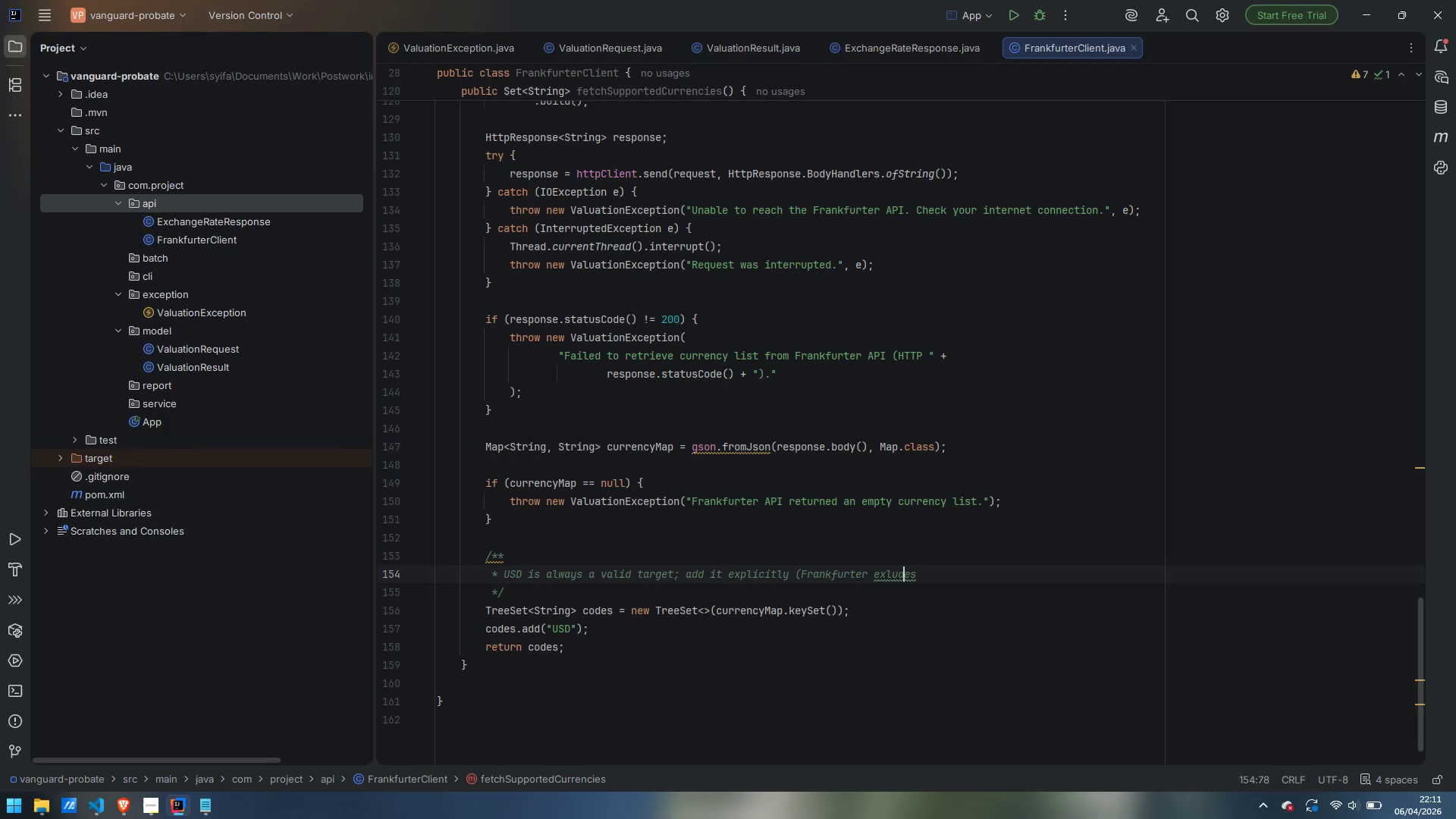 
key(ArrowLeft)
 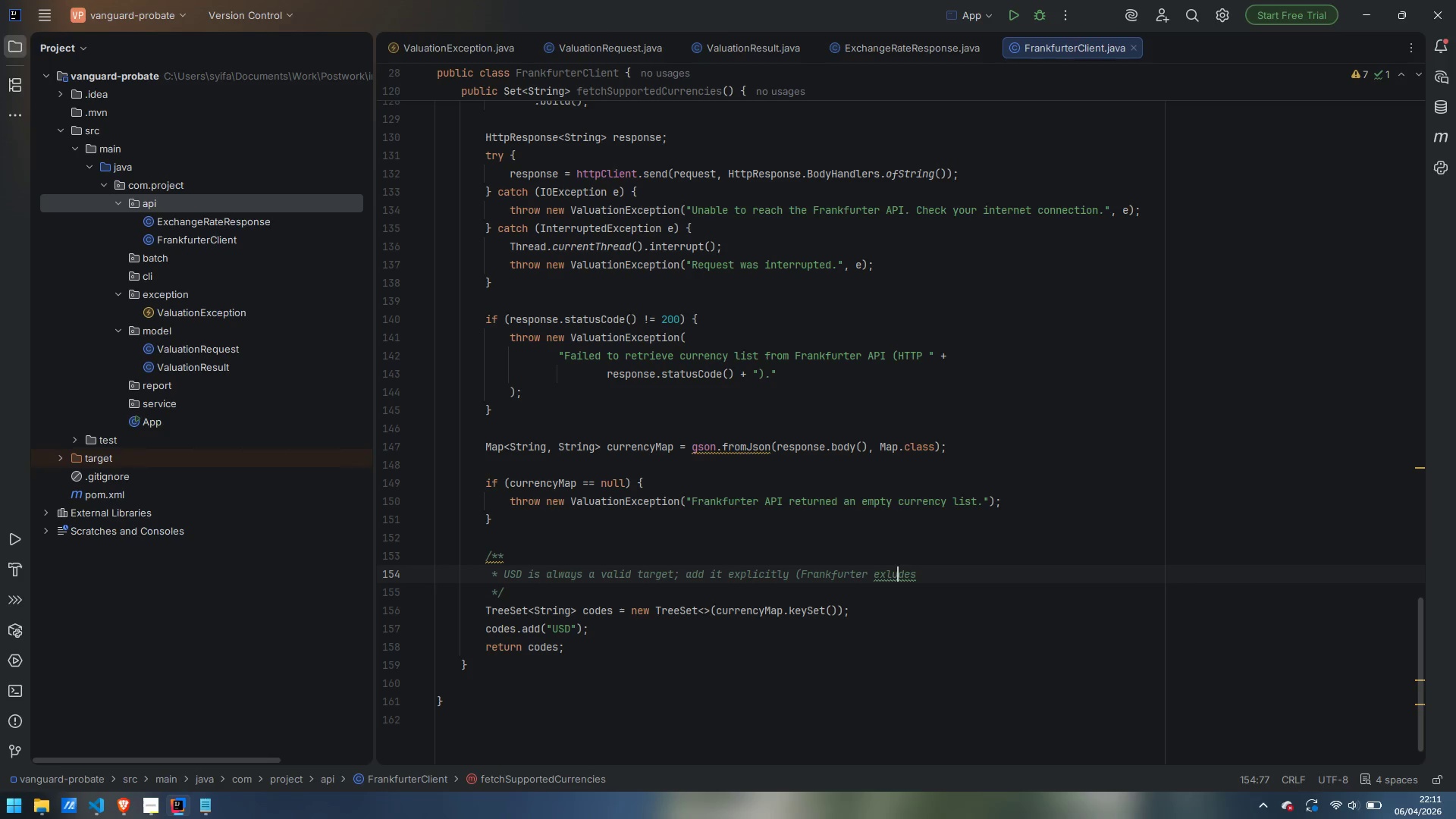 
key(ArrowLeft)
 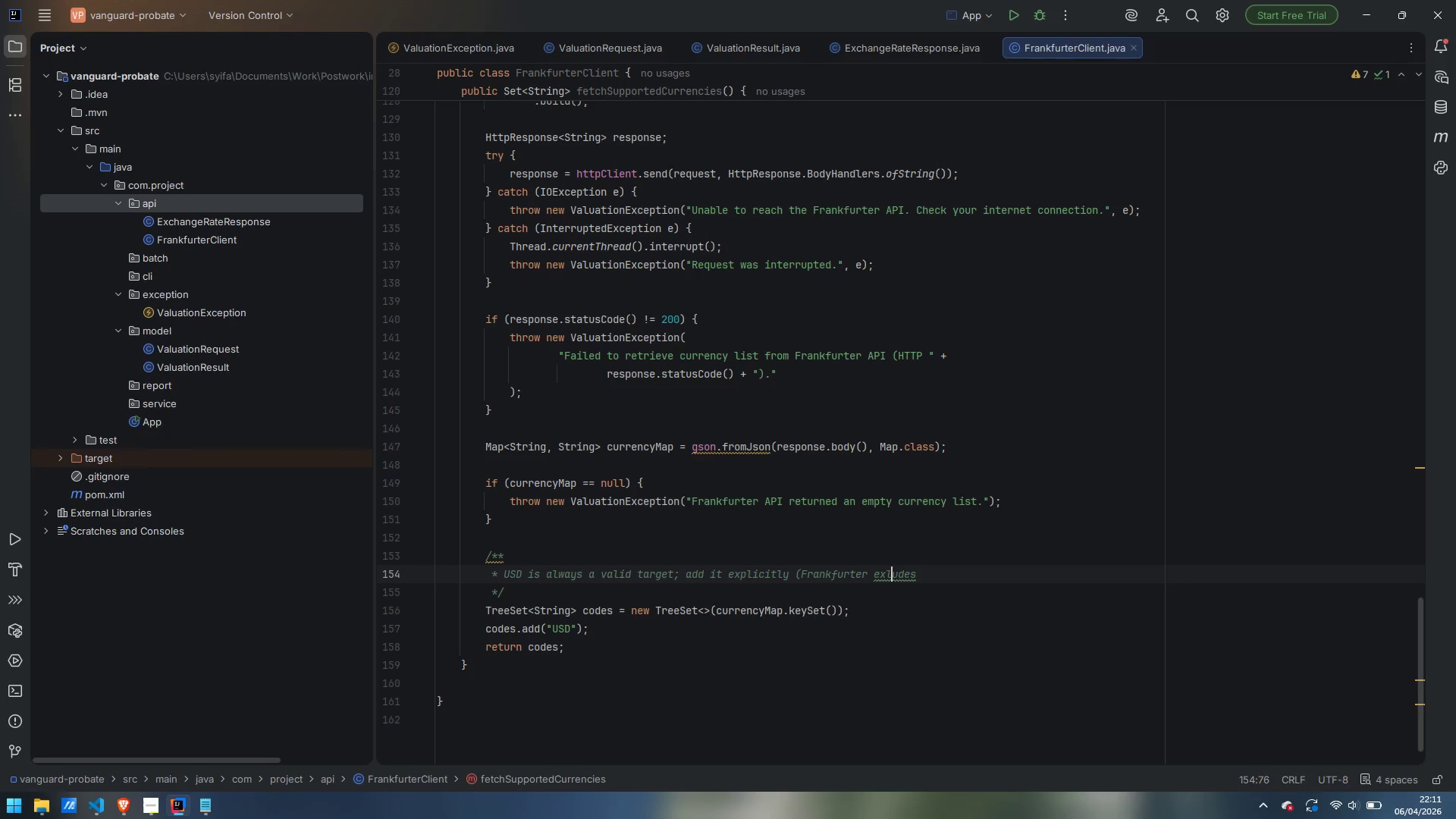 
key(ArrowLeft)
 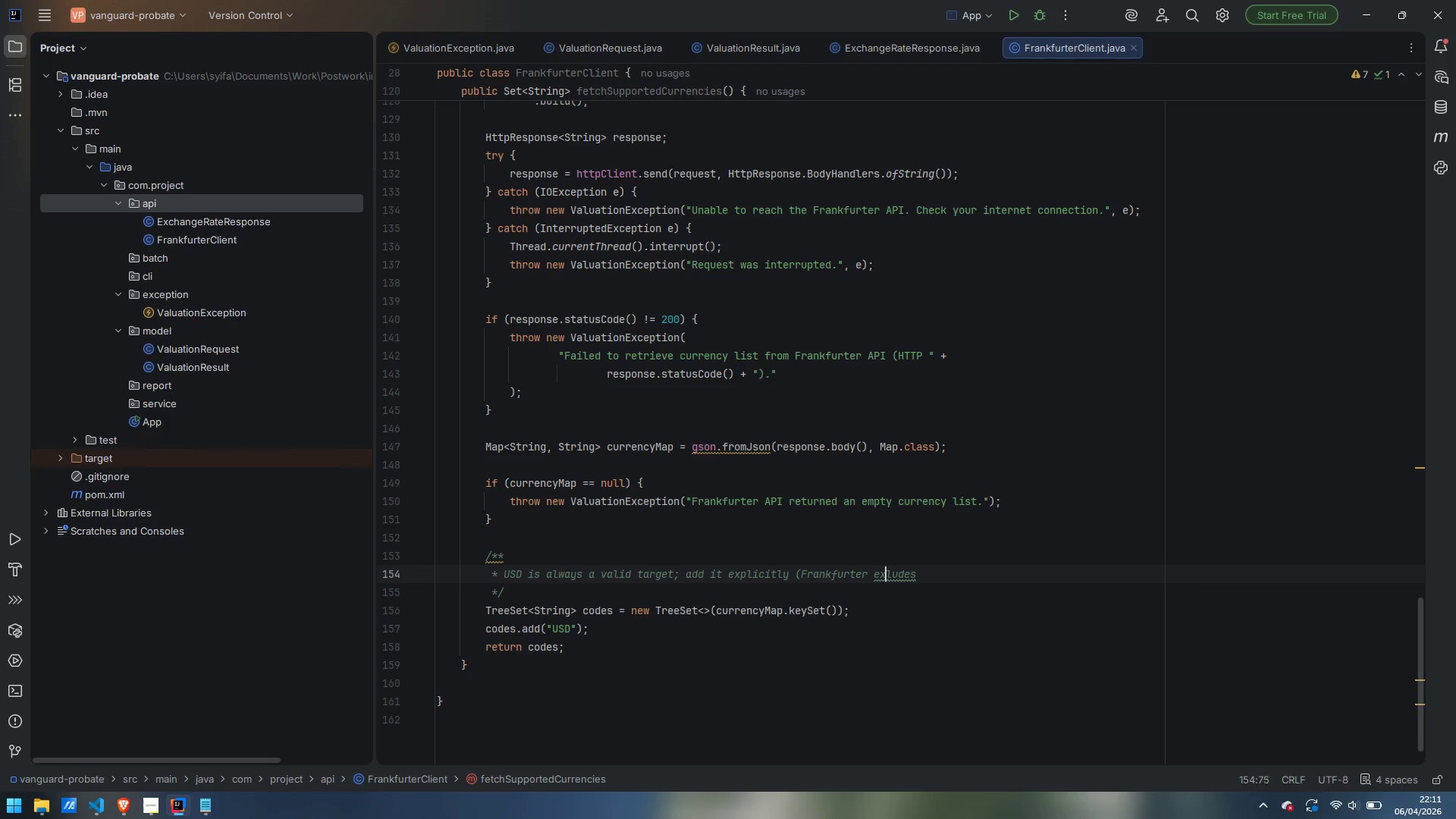 
key(C)
 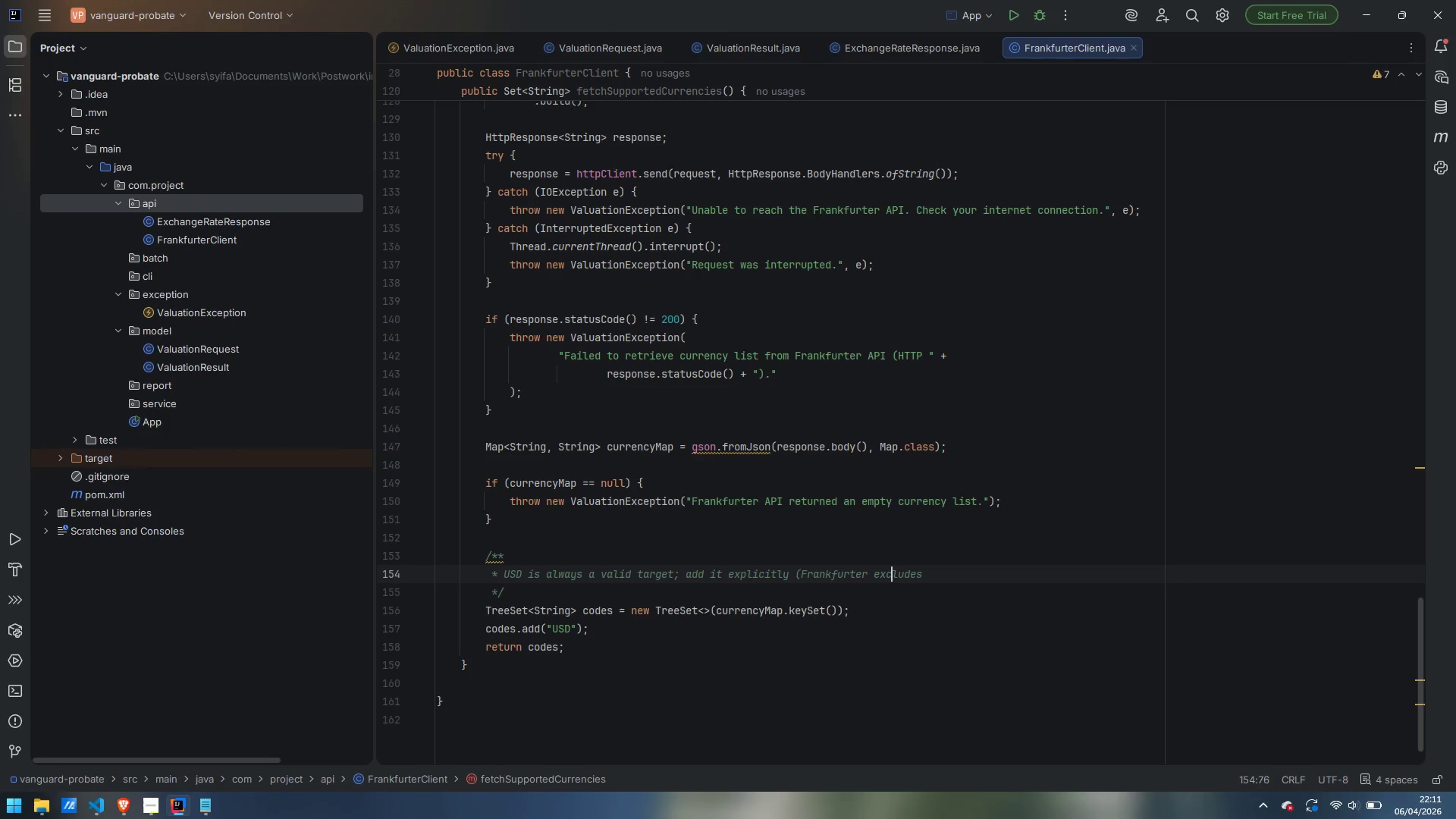 
key(Control+ControlLeft)
 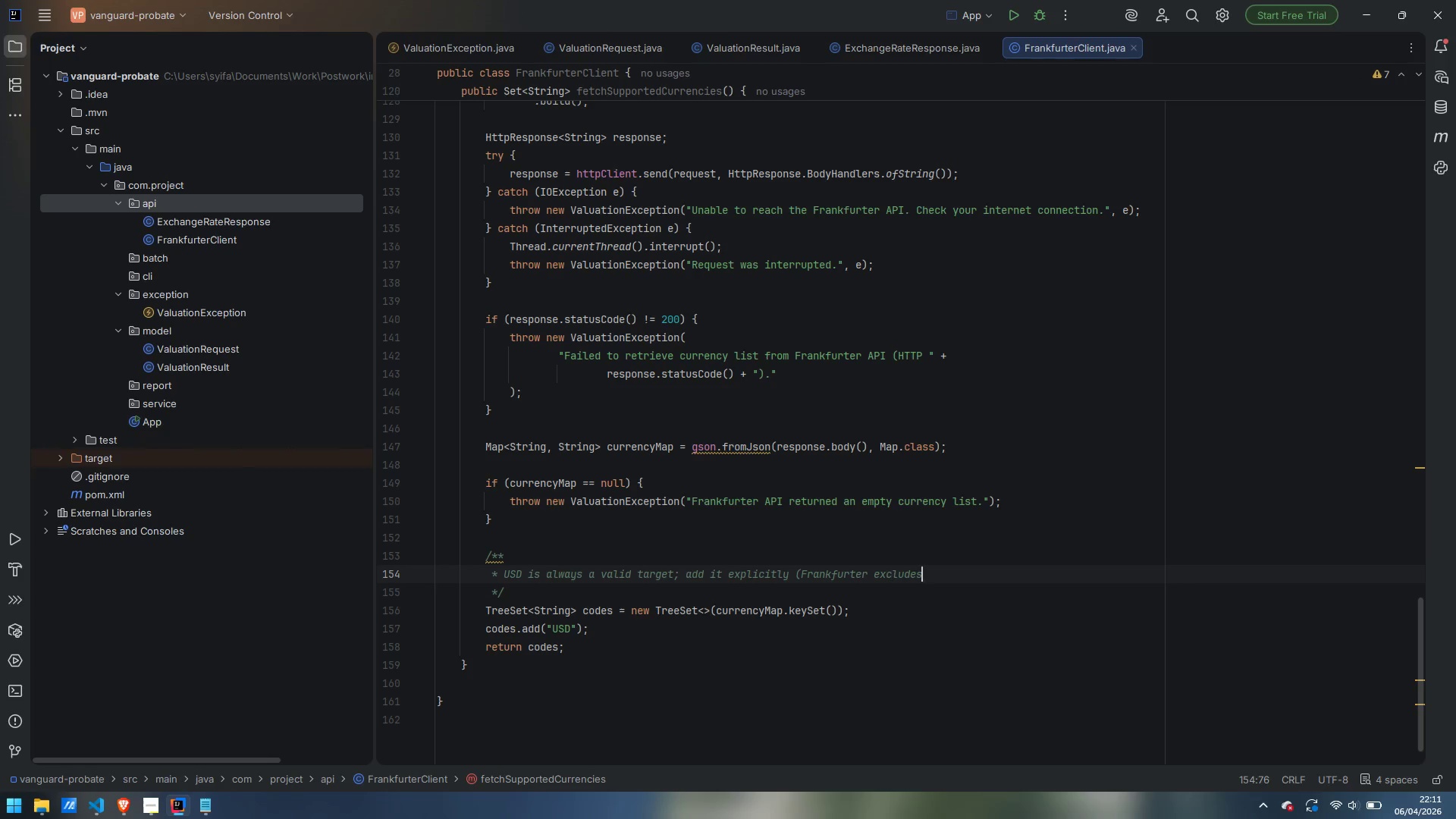 
key(Control+ArrowRight)
 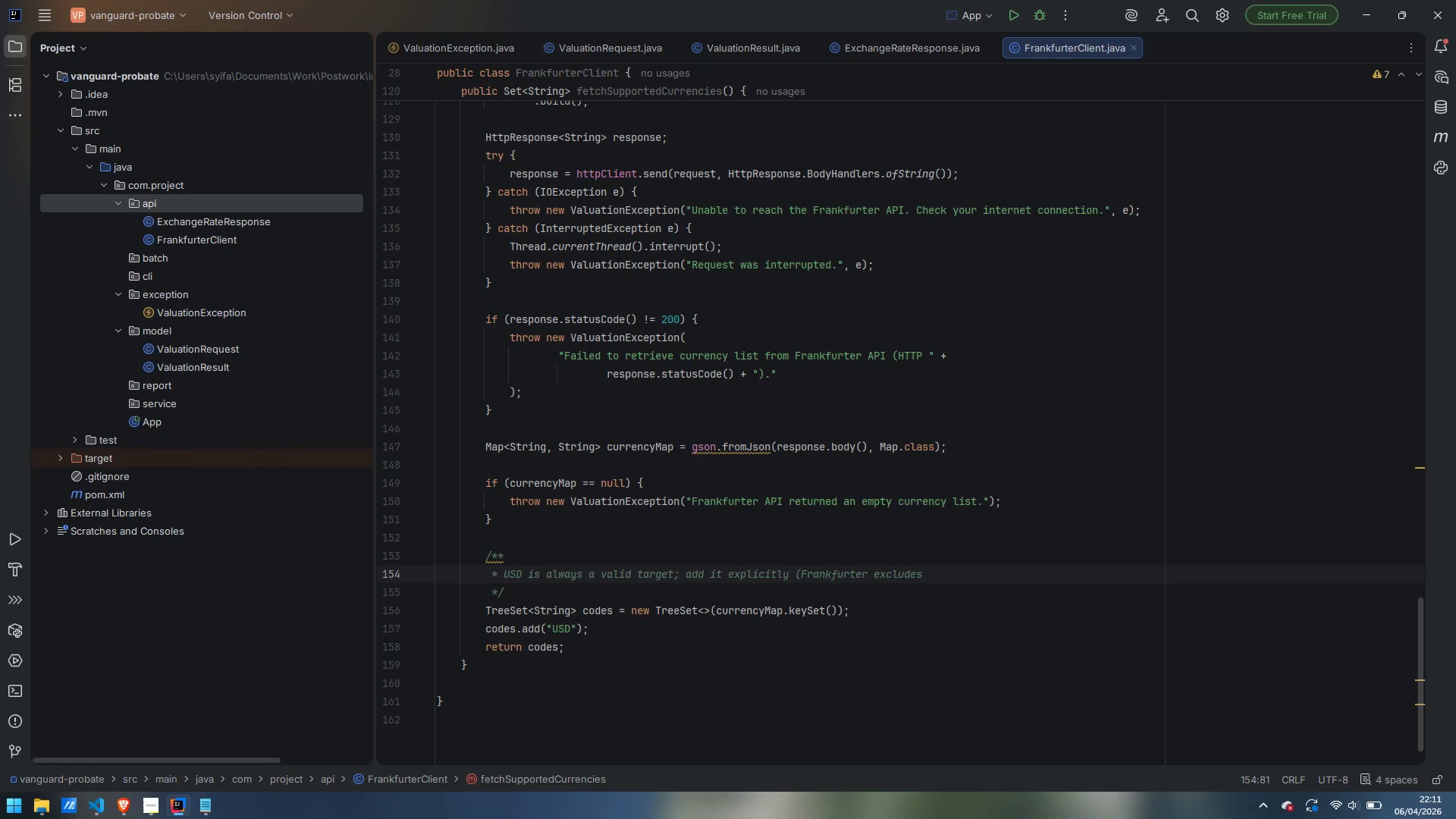 
key(Enter)
 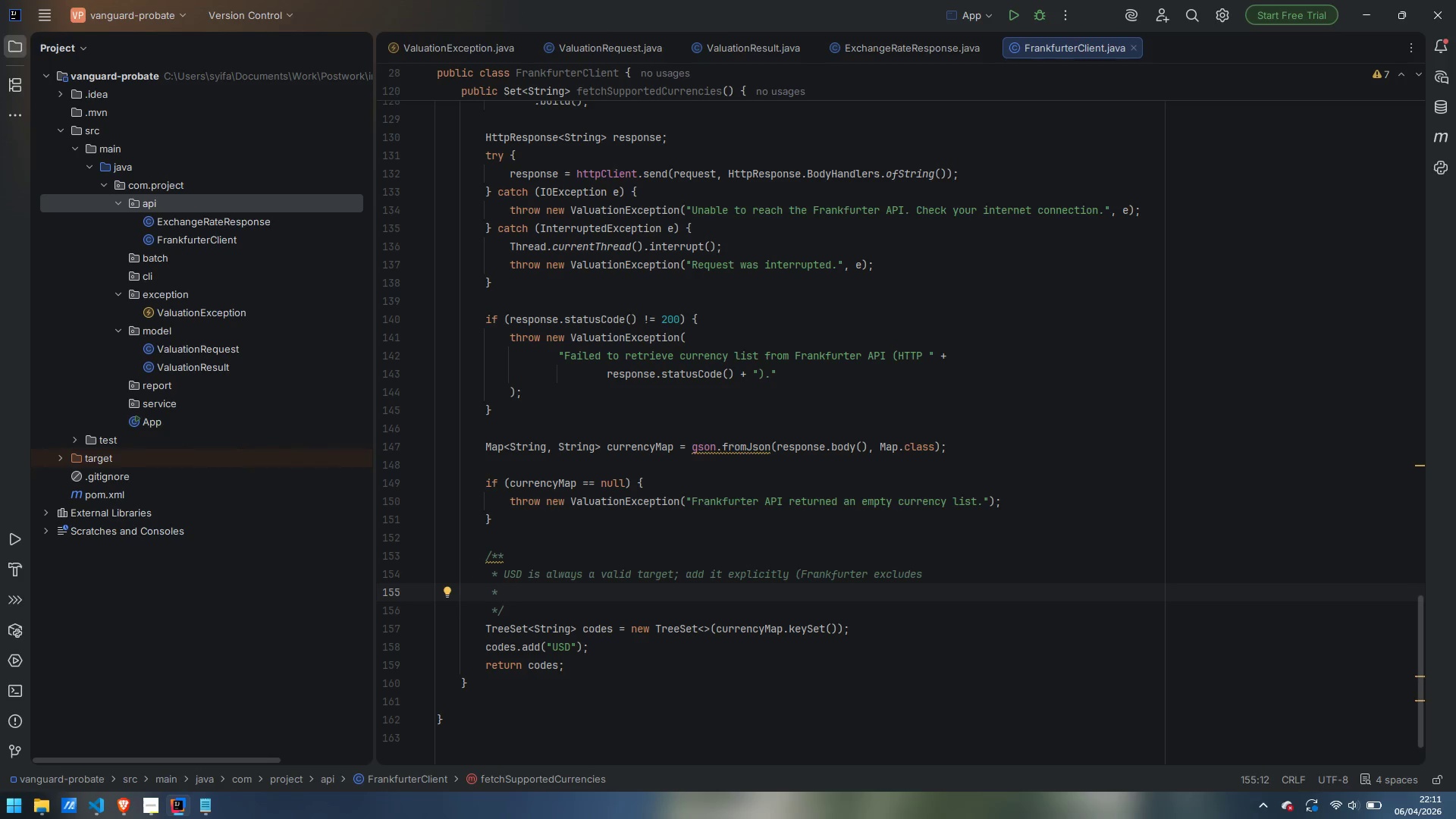 
type(the base currency from the /currencies list when USD is the target).)
 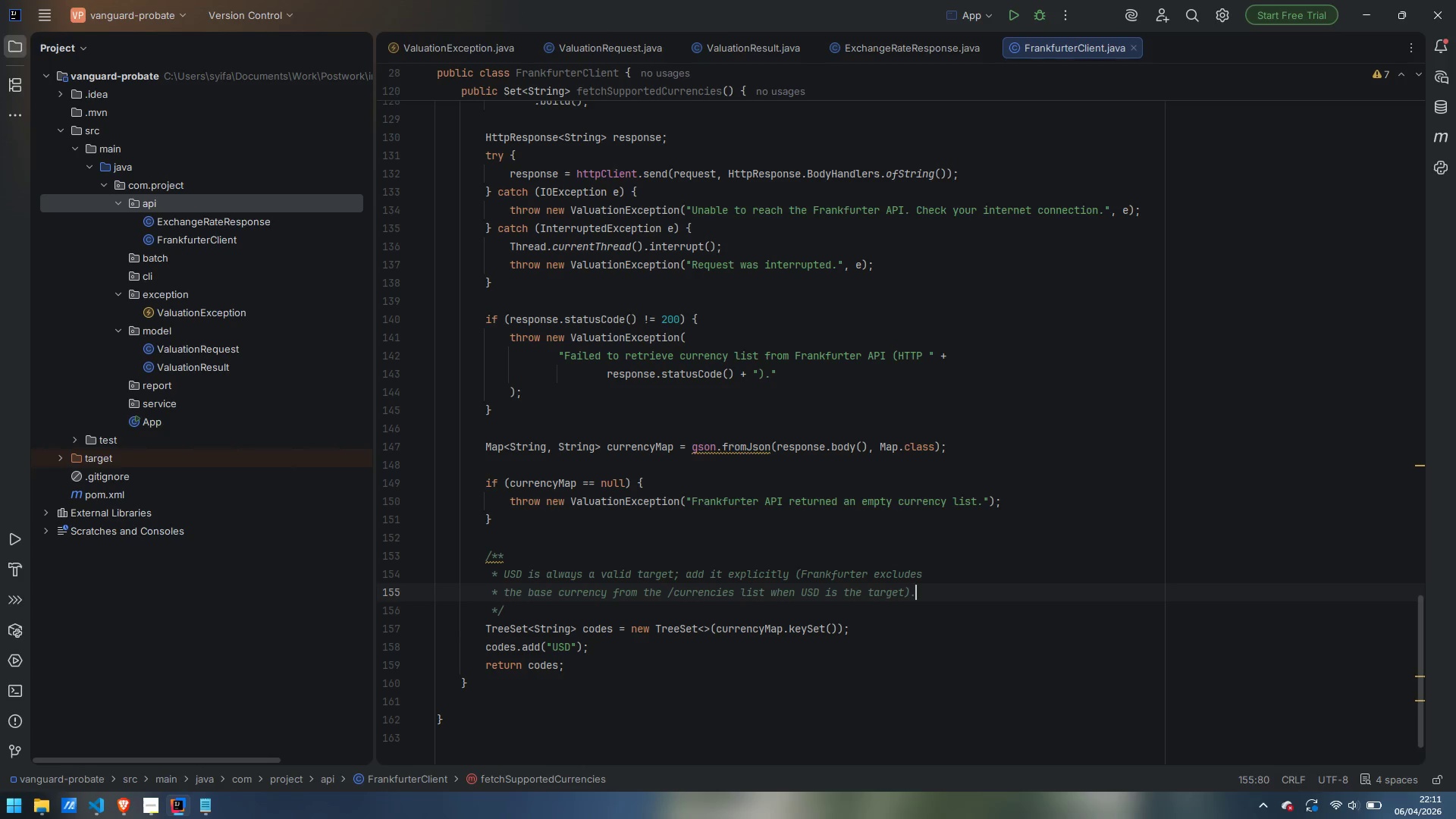 
mouse_move([500, 566])
 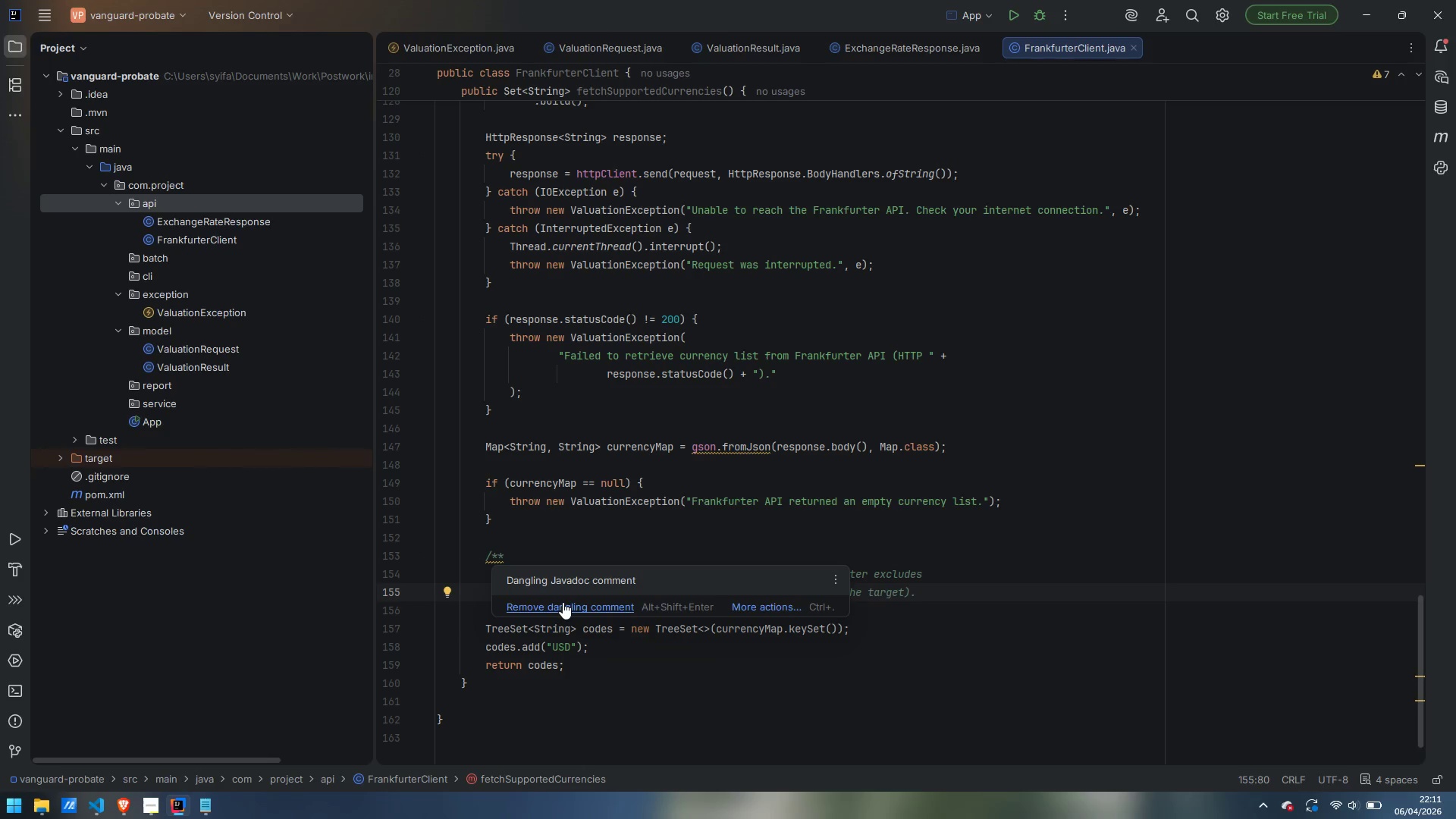 
left_click([563, 602])
 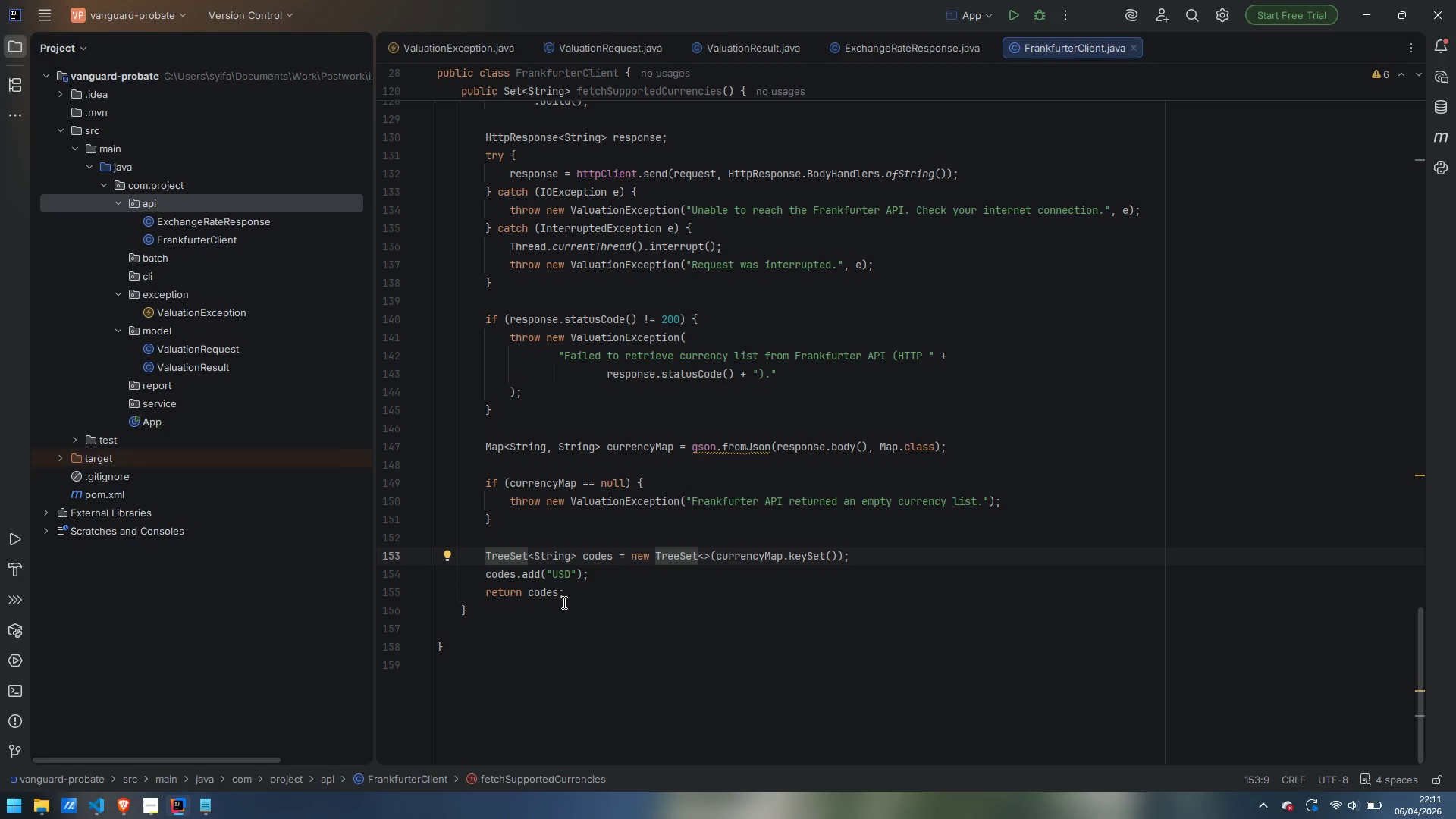 
key(Control+ControlLeft)
 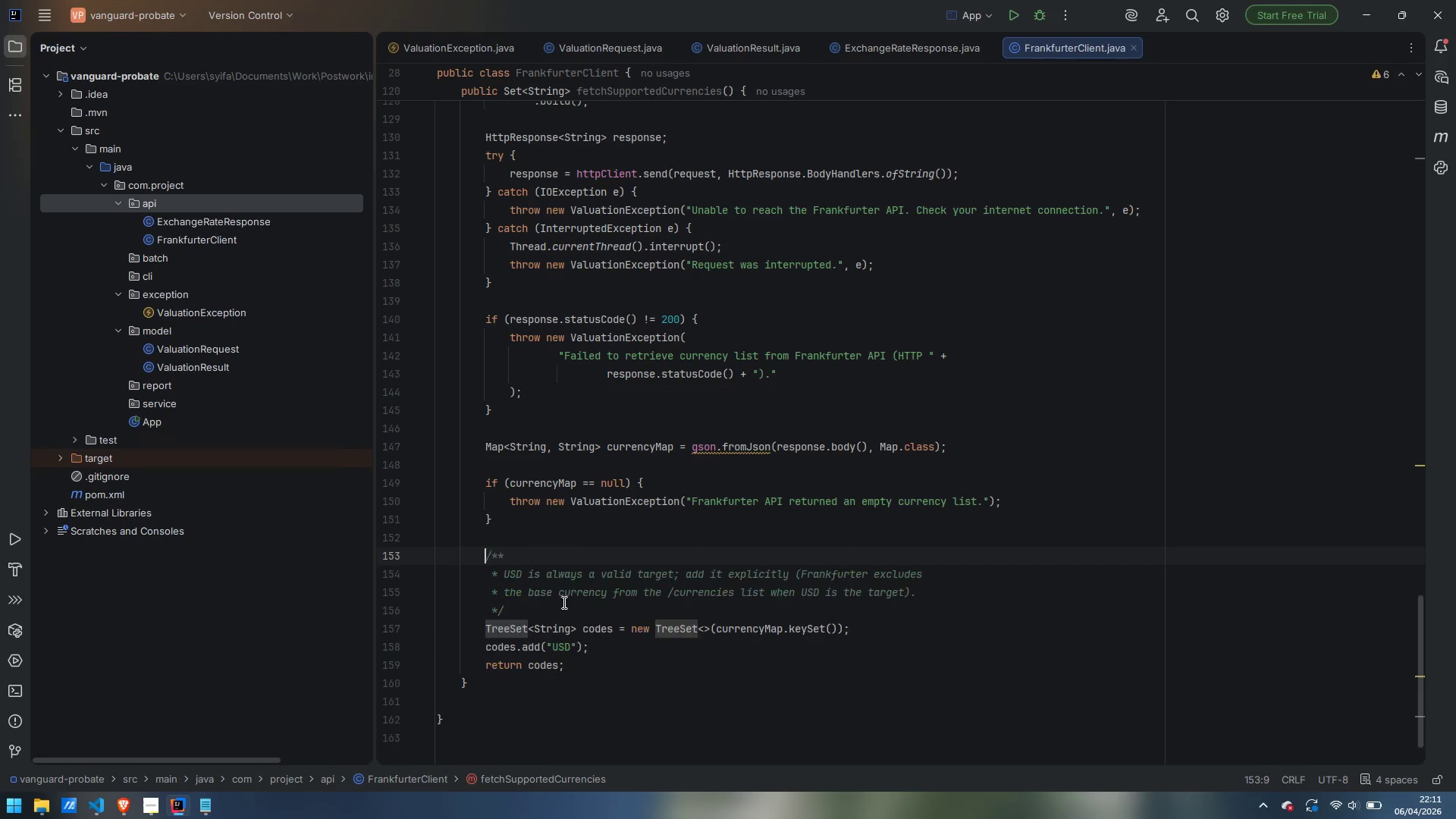 
key(Control+Z)
 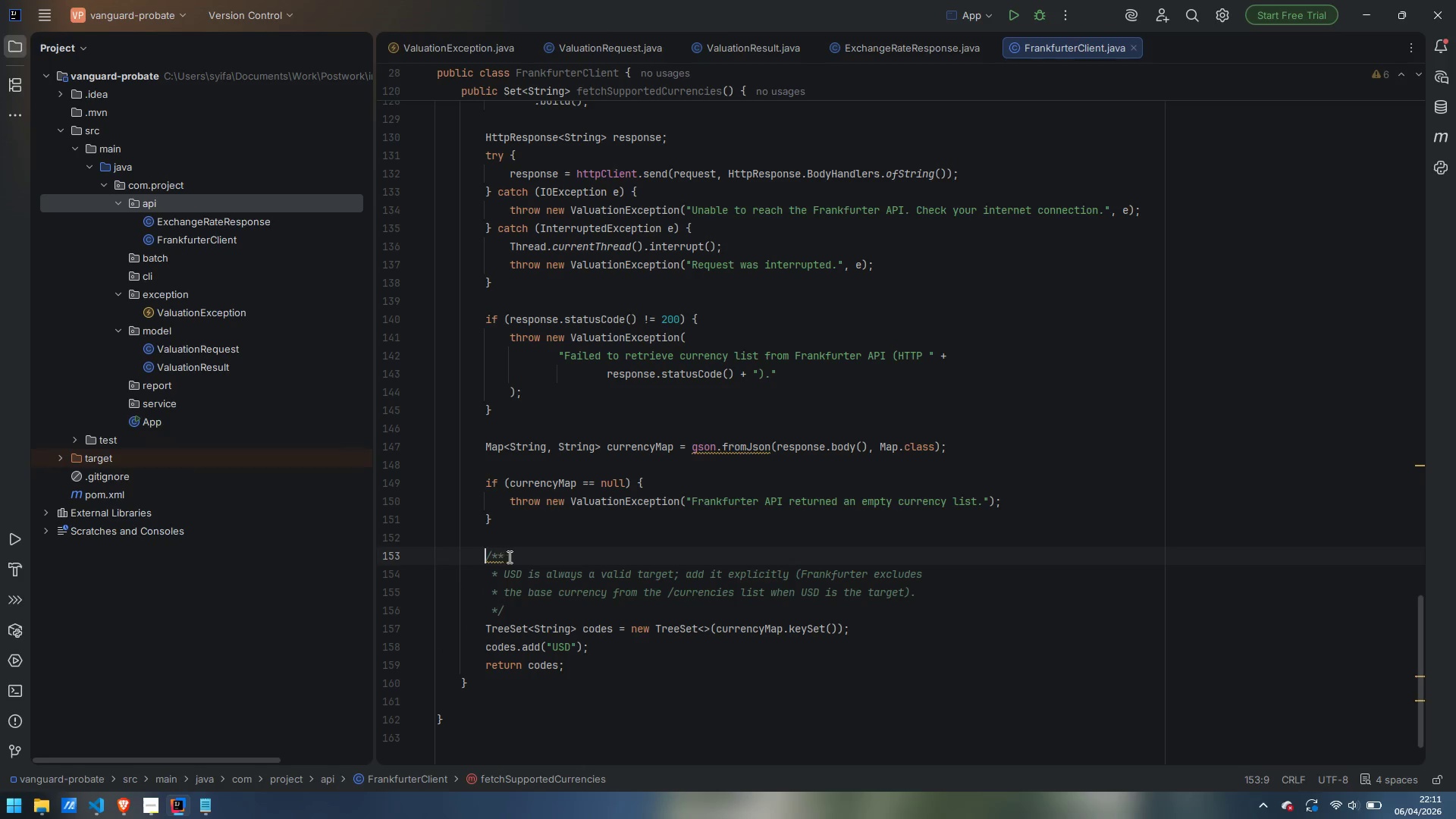 
left_click([509, 557])
 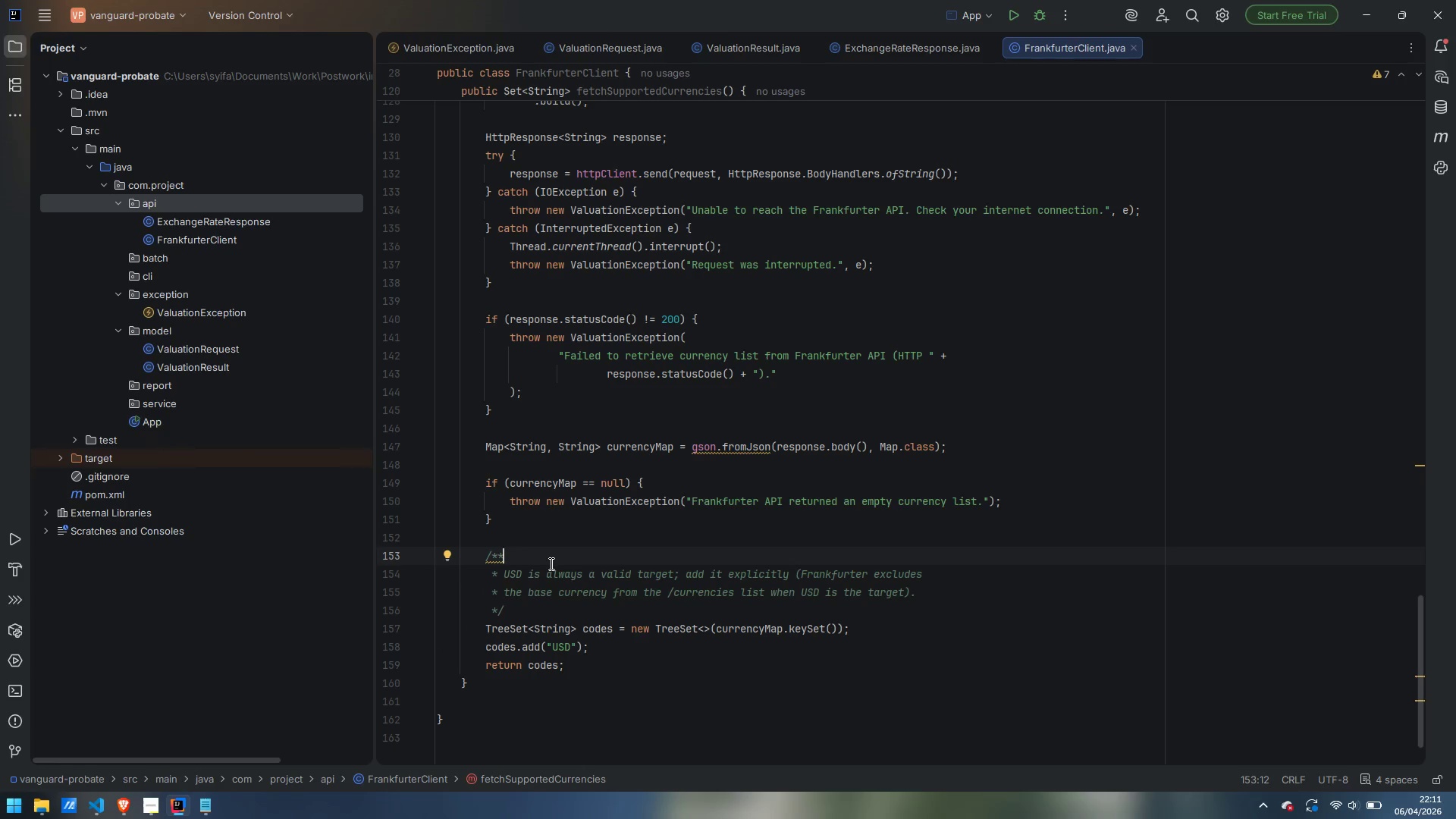 
key(Backspace)
 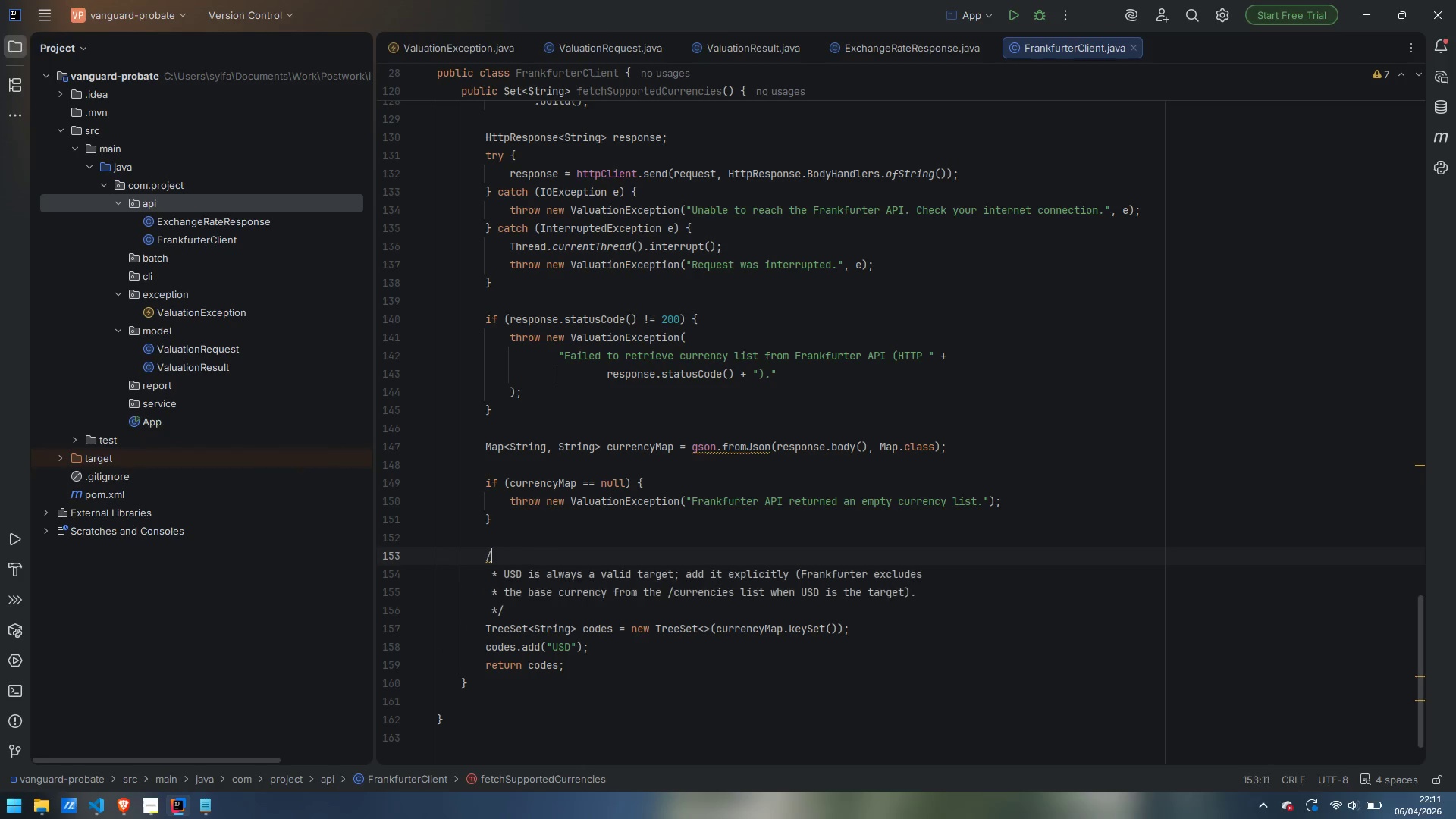 
key(Backspace)
 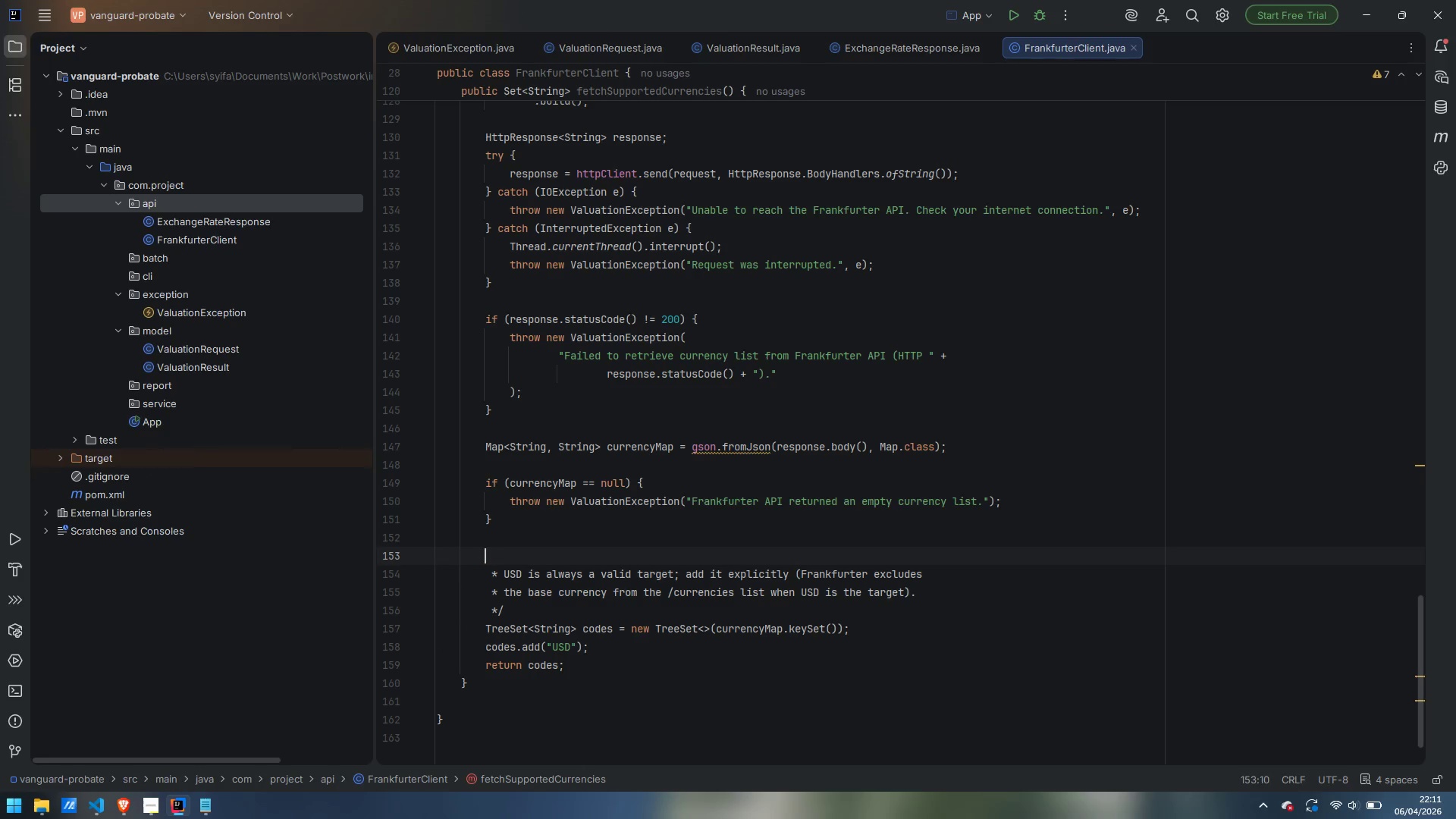 
key(Backspace)
 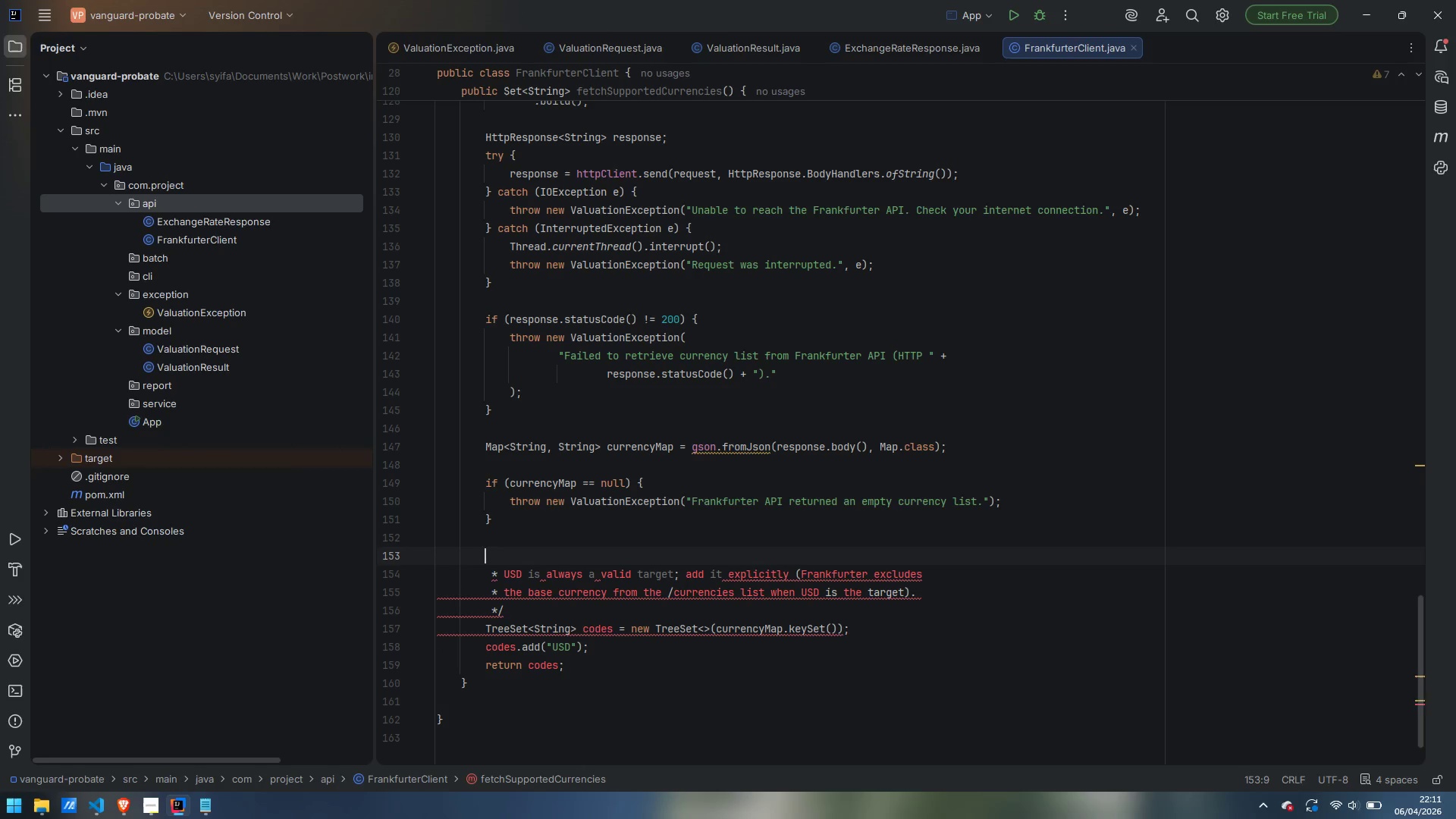 
key(ArrowDown)
 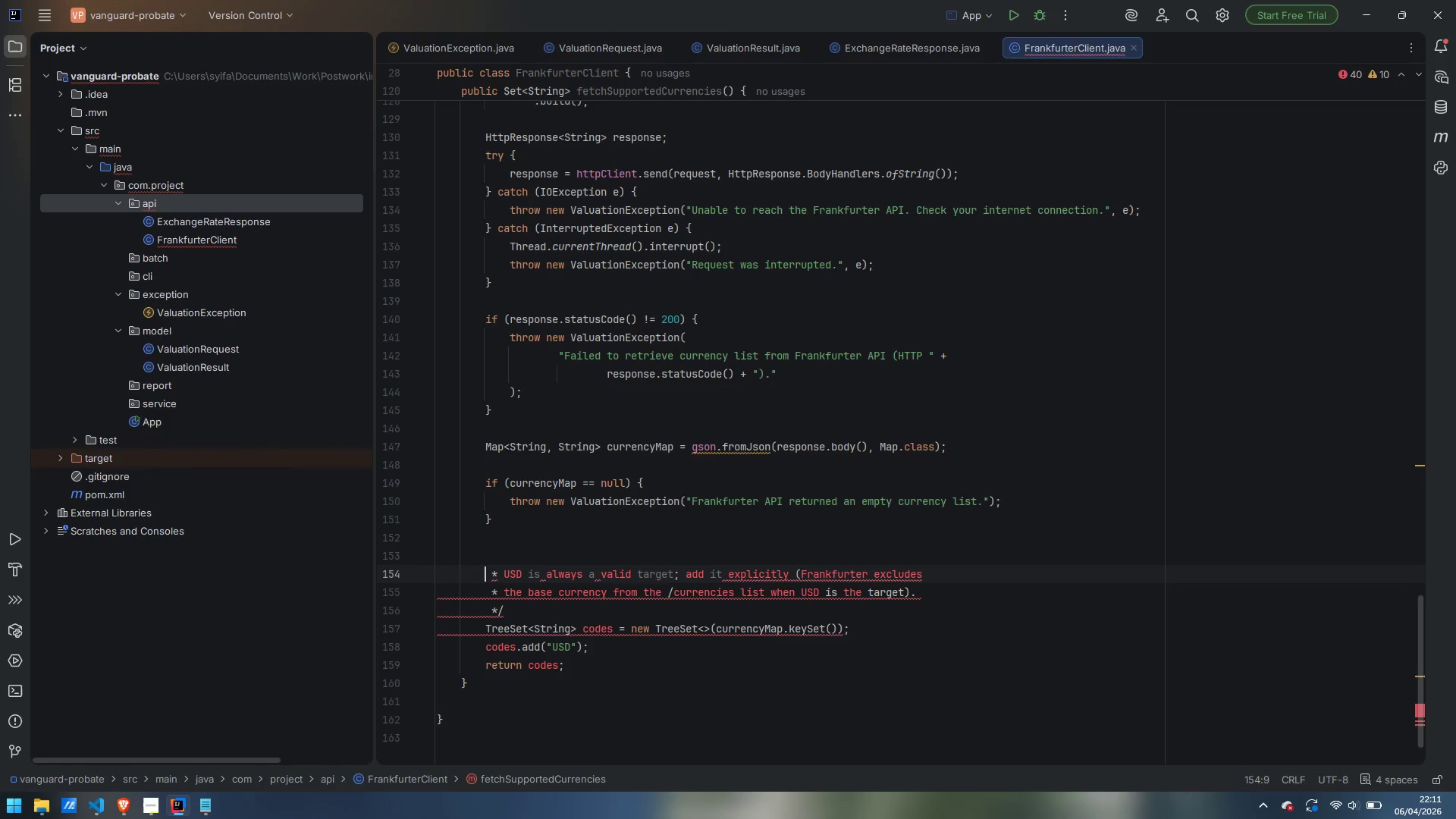 
key(ArrowRight)
 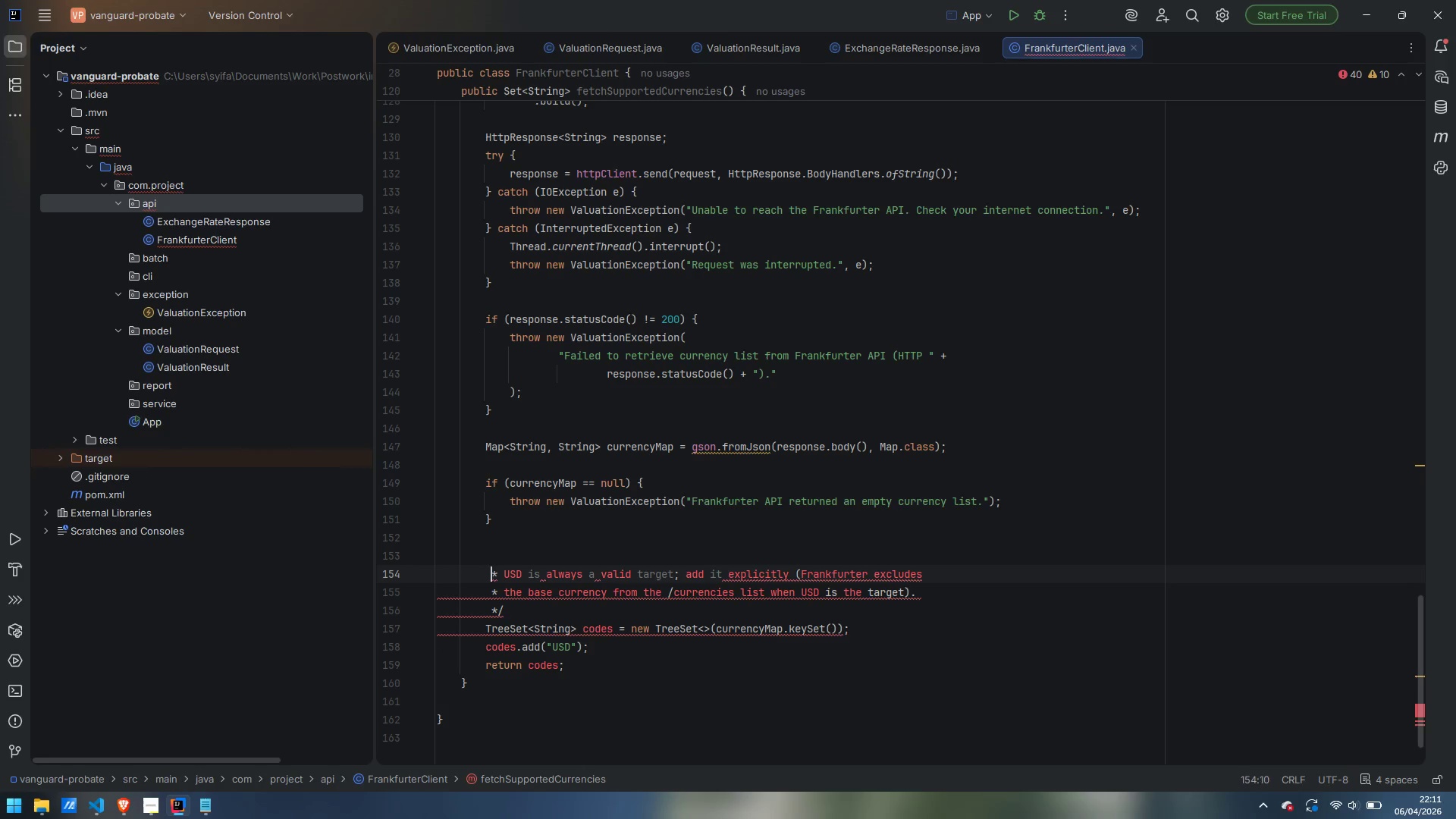 
key(ArrowRight)
 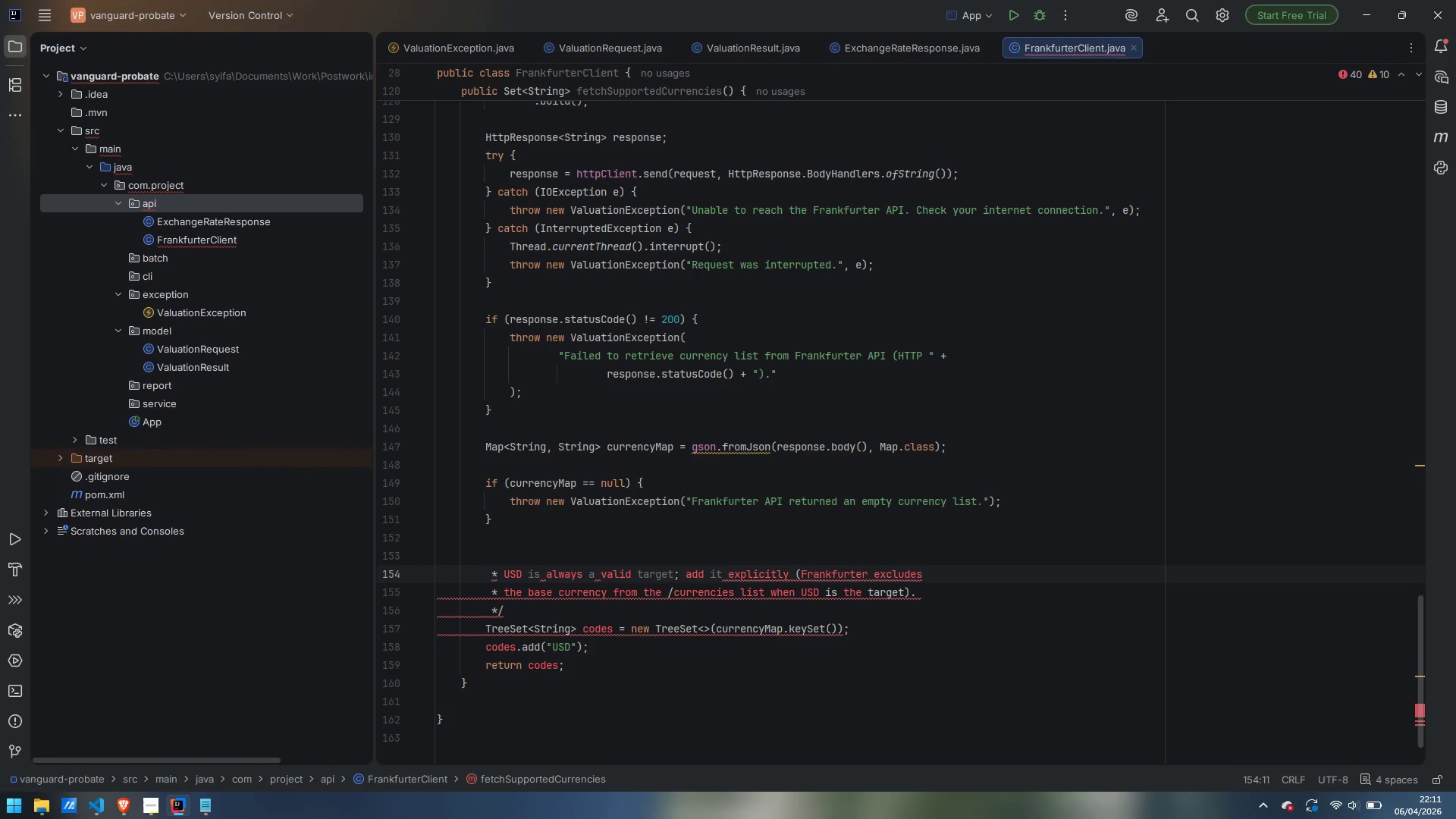 
key(Backspace)
 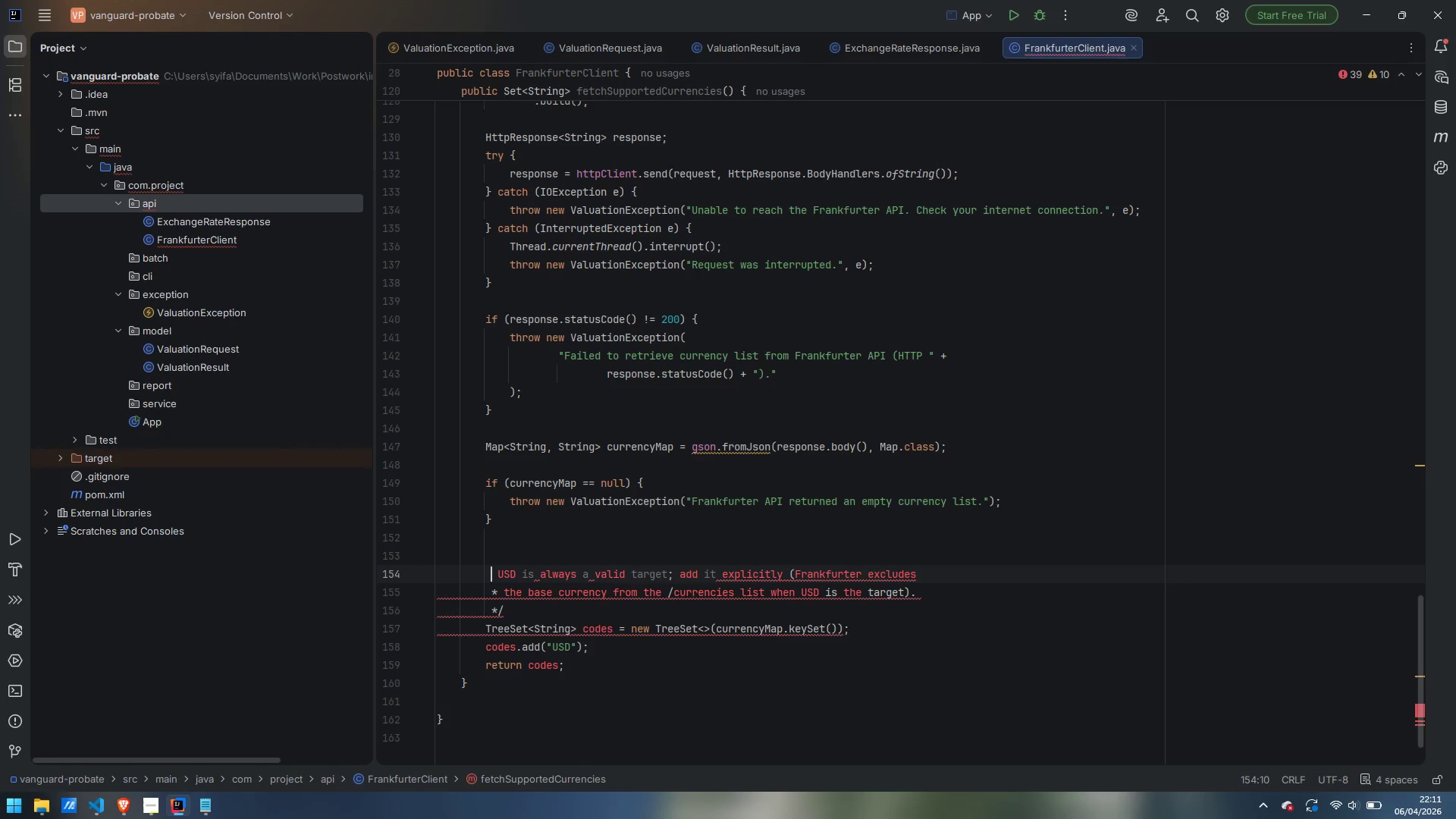 
key(Slash)
 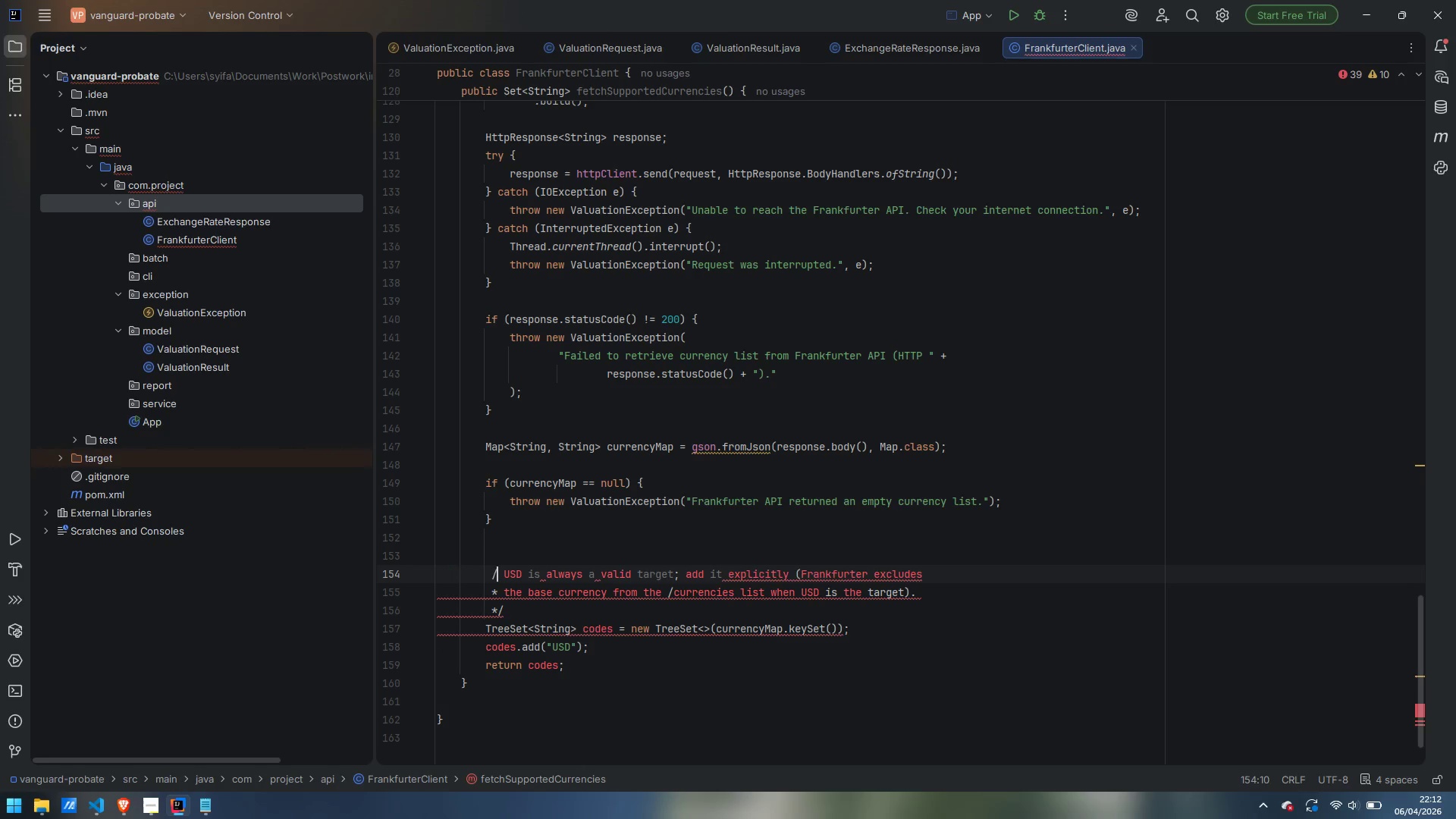 
key(Slash)
 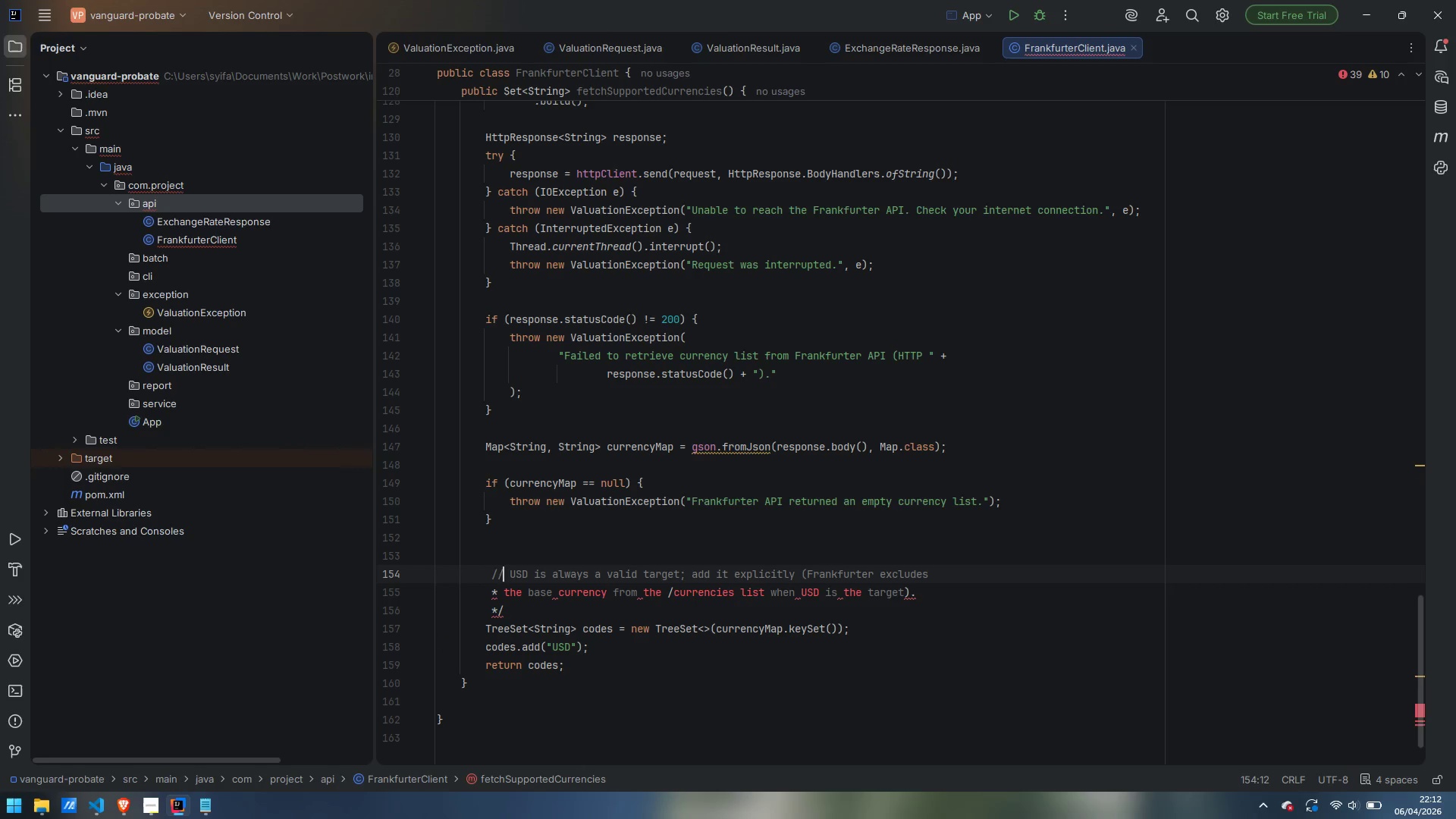 
key(ArrowDown)
 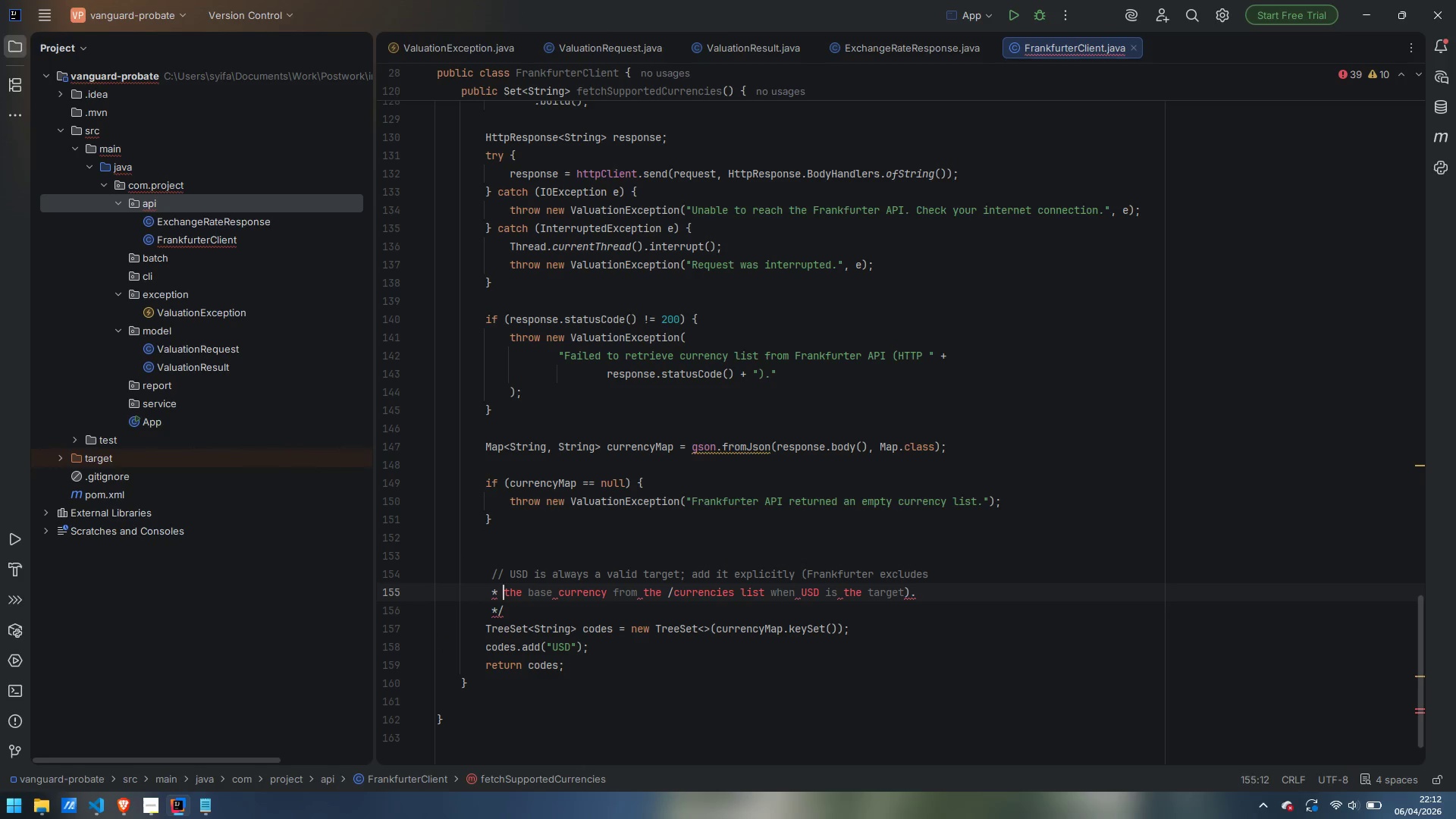 
key(ArrowLeft)
 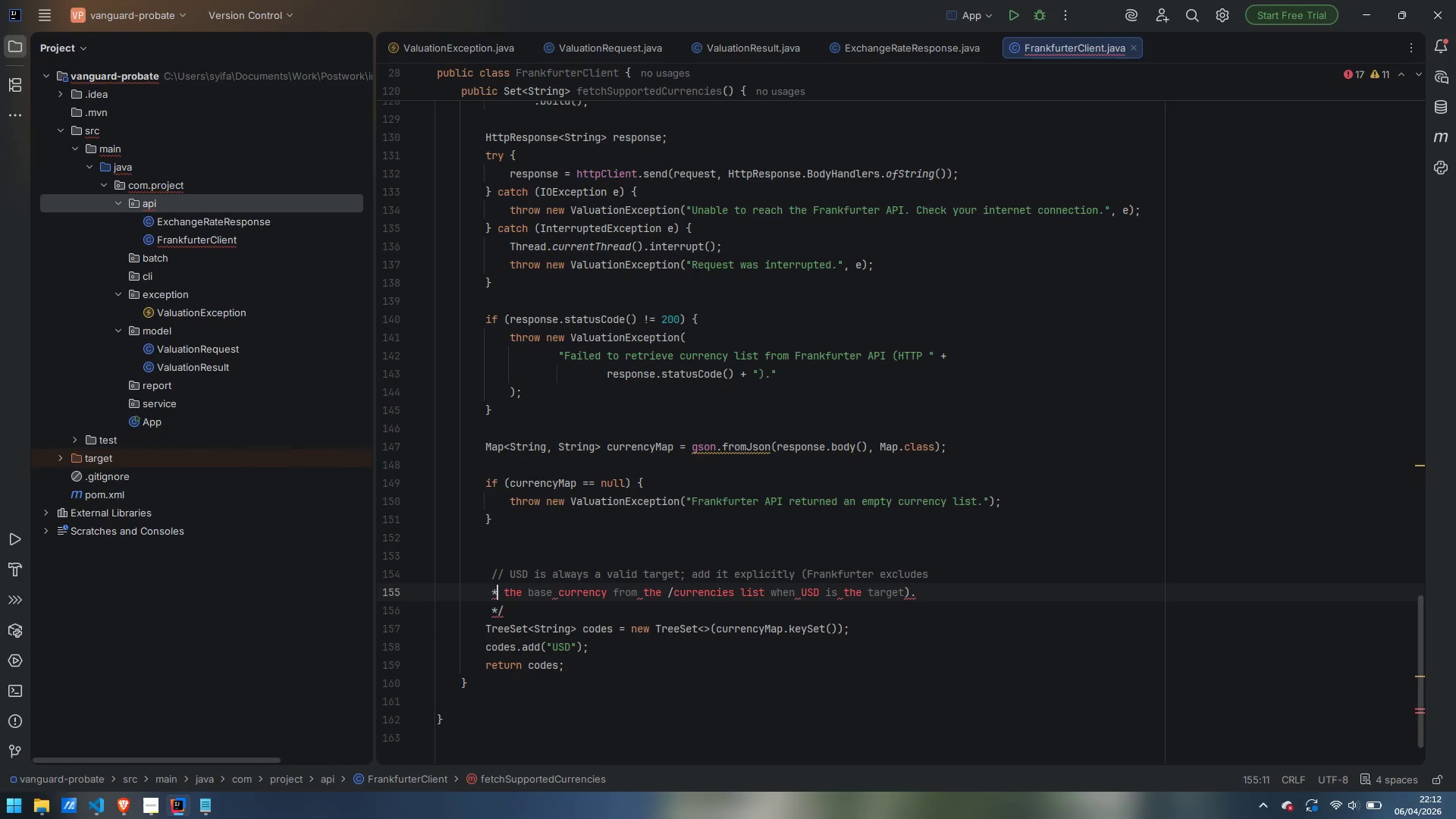 
key(Backspace)
 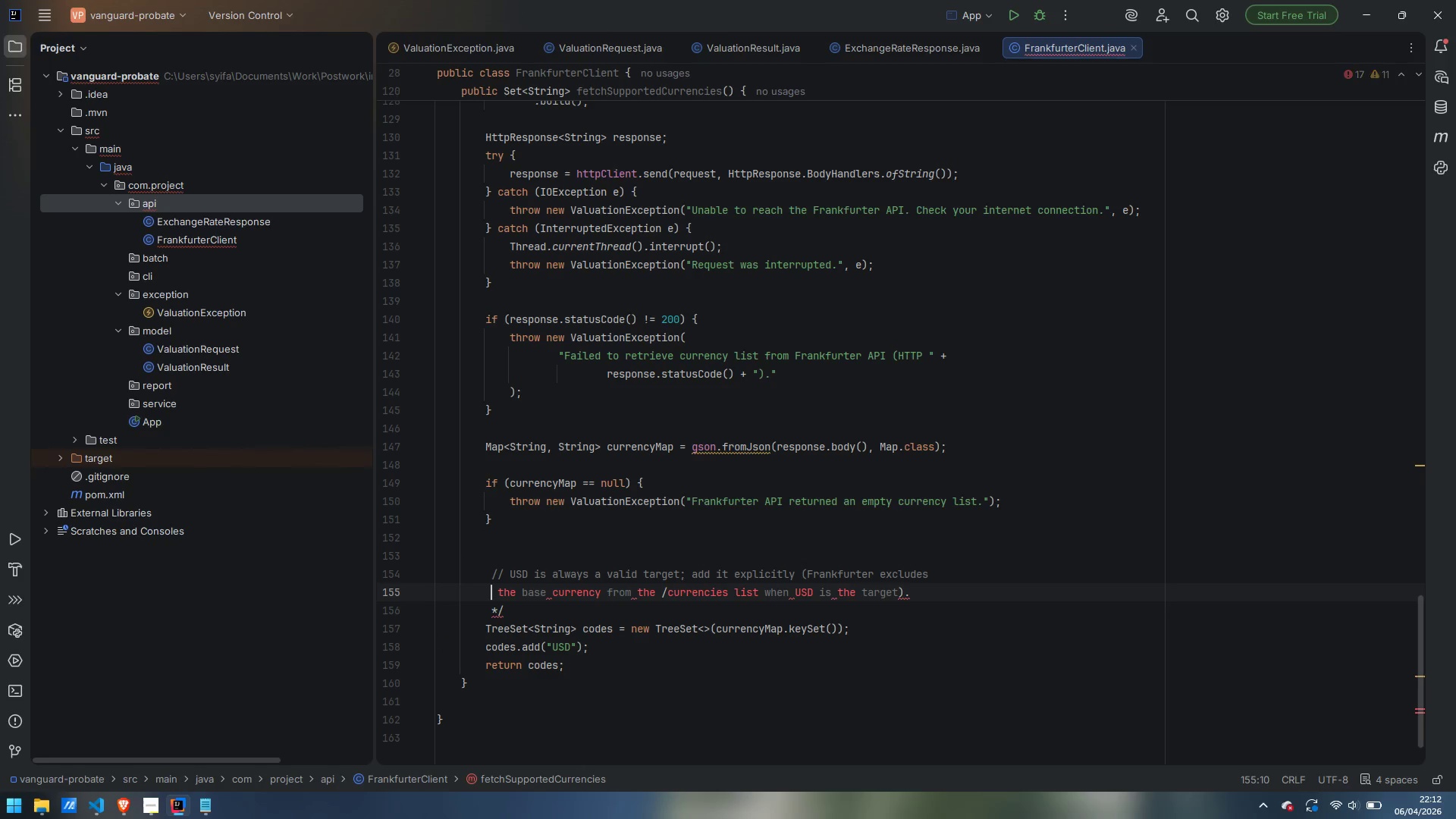 
key(Slash)
 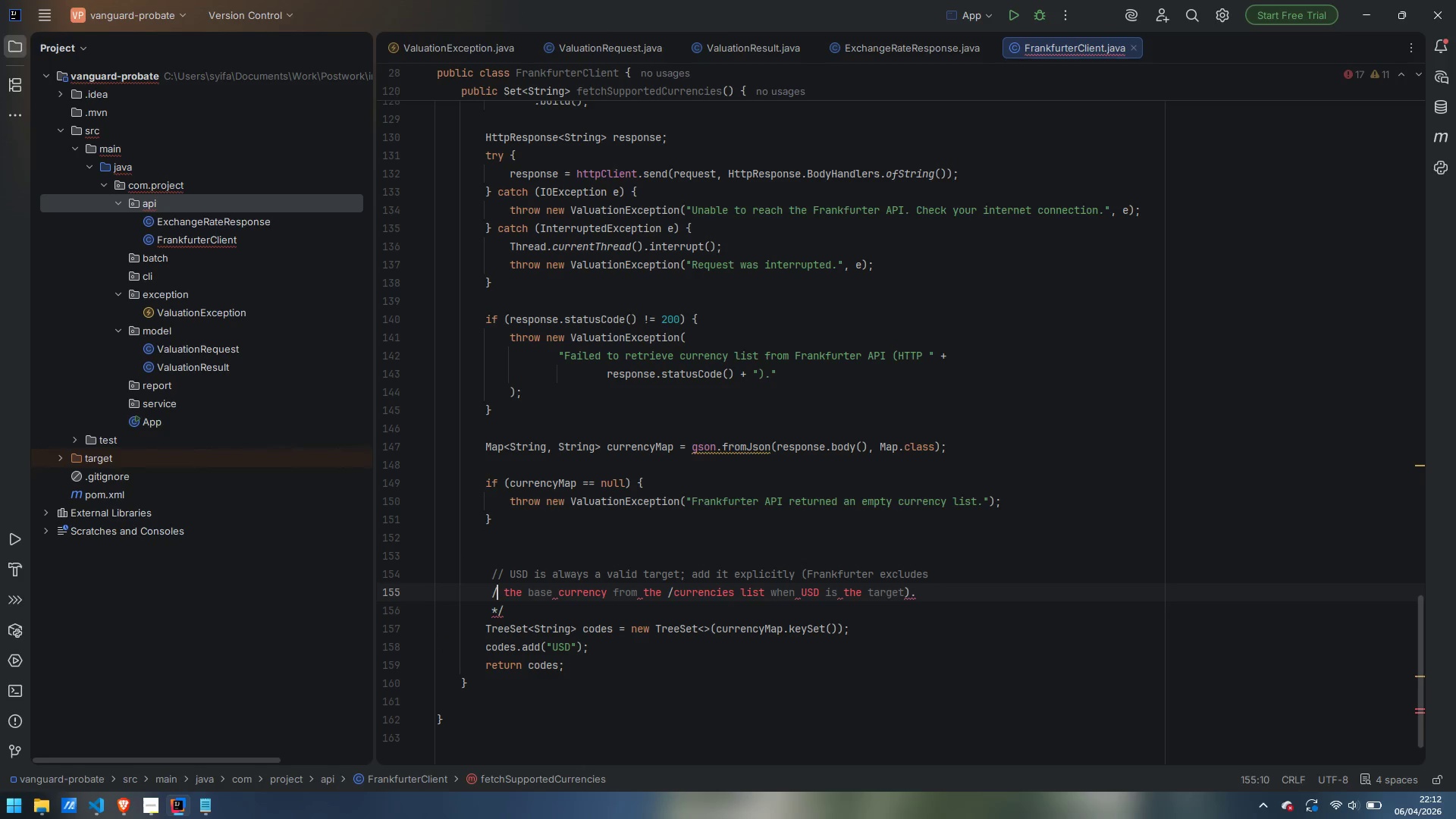 
key(Slash)
 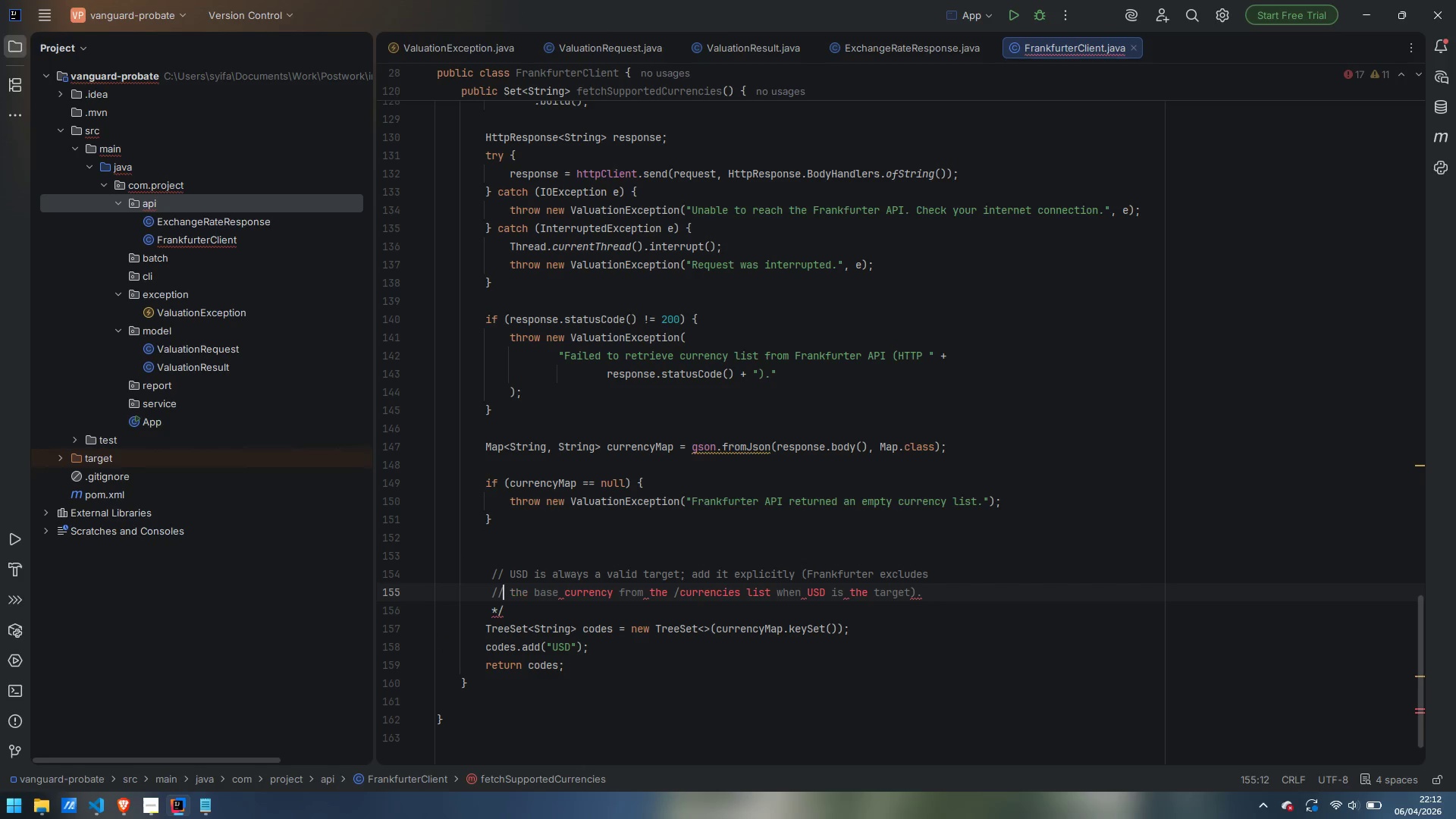 
key(ArrowDown)
 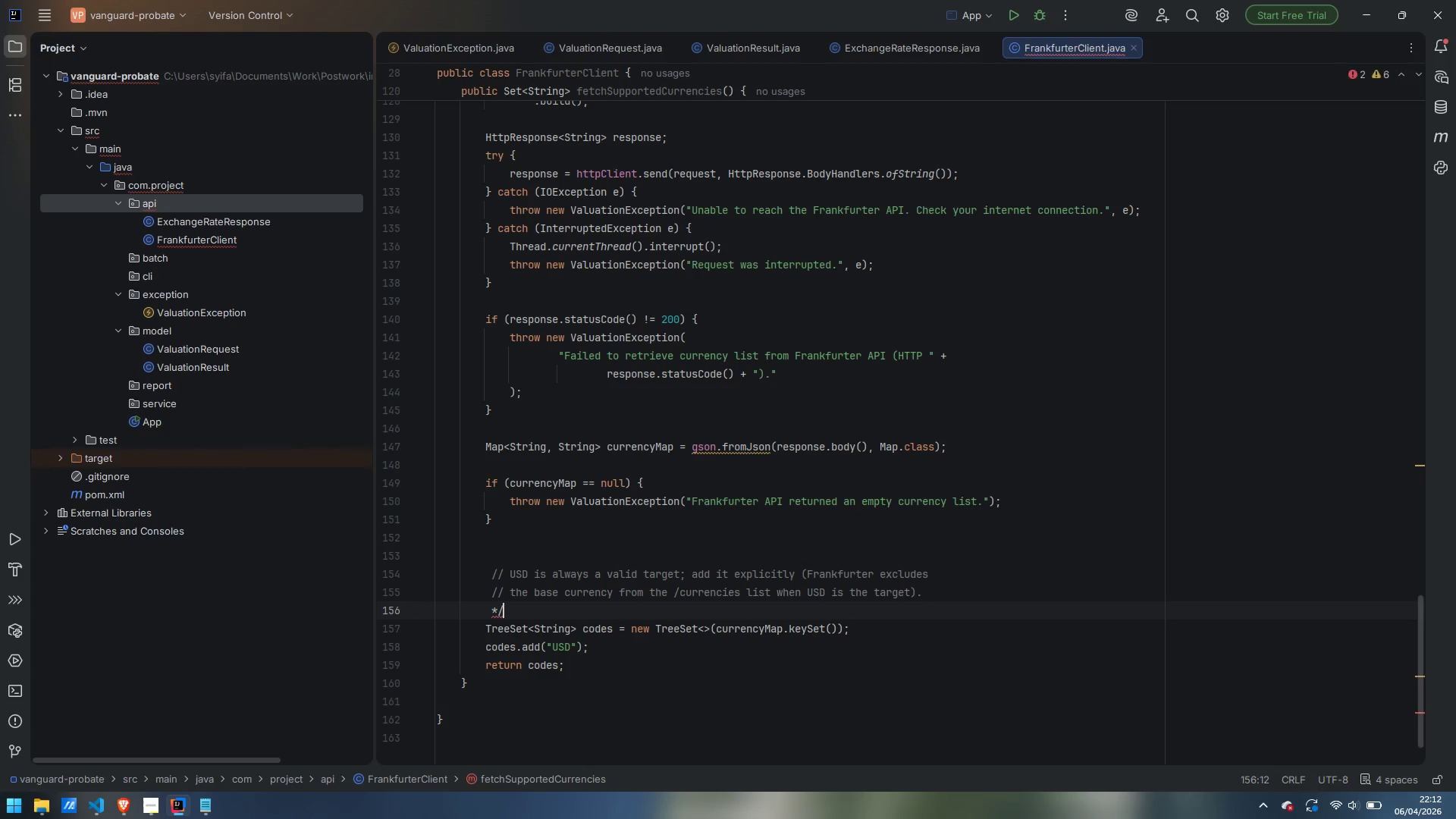 
key(Control+Backspace)
 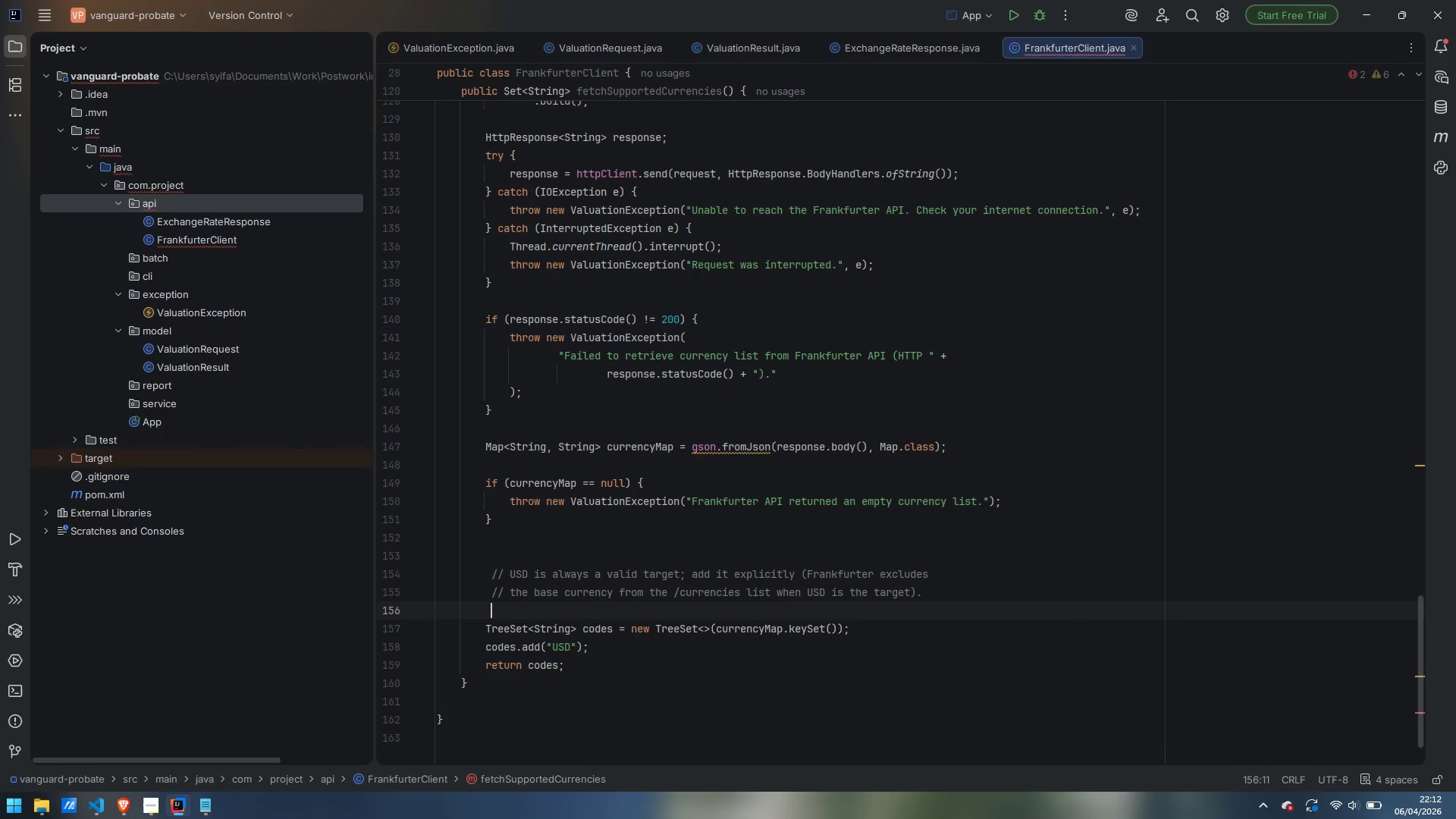 
key(Control+Backspace)
 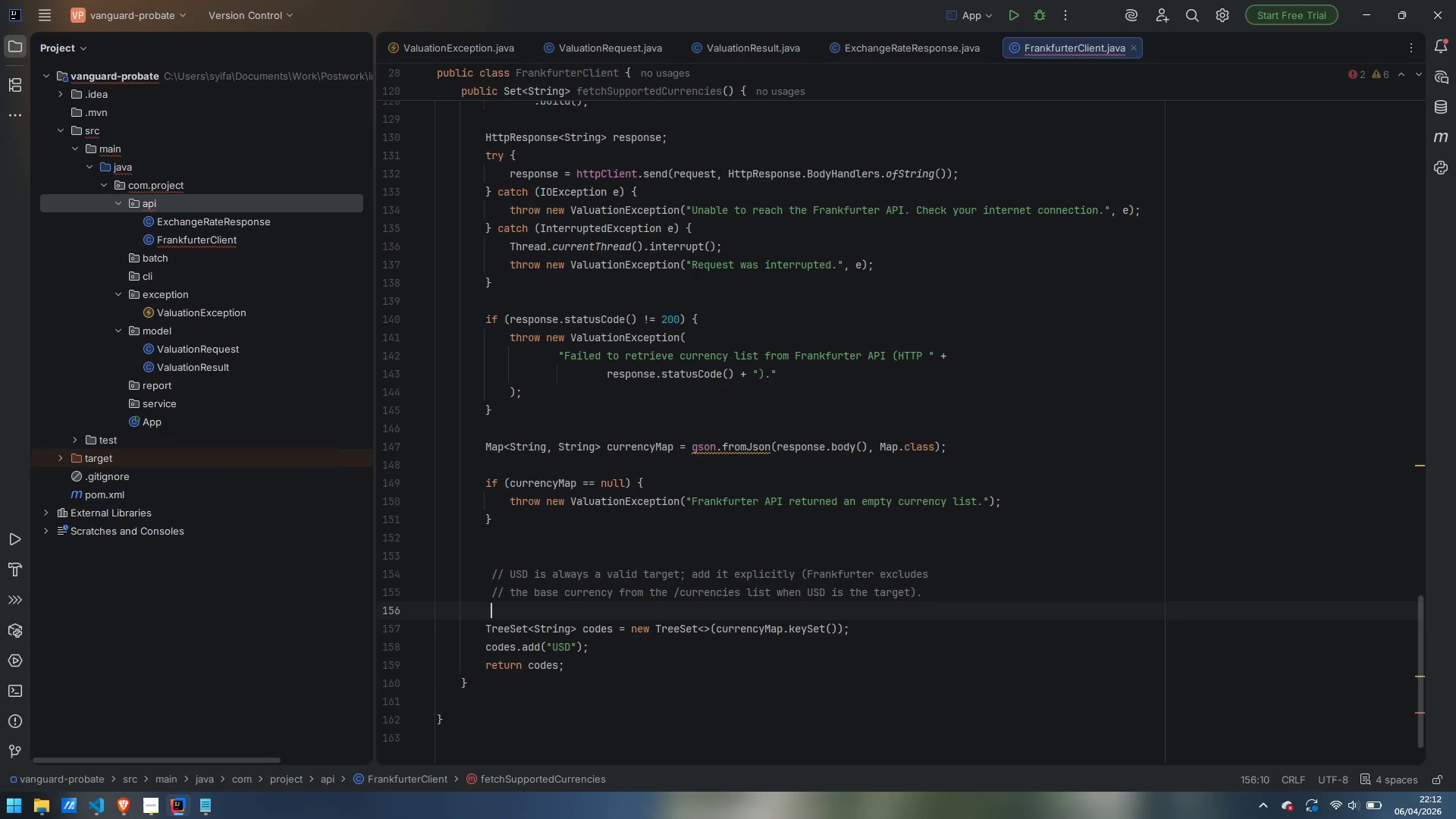 
key(Control+Backspace)
 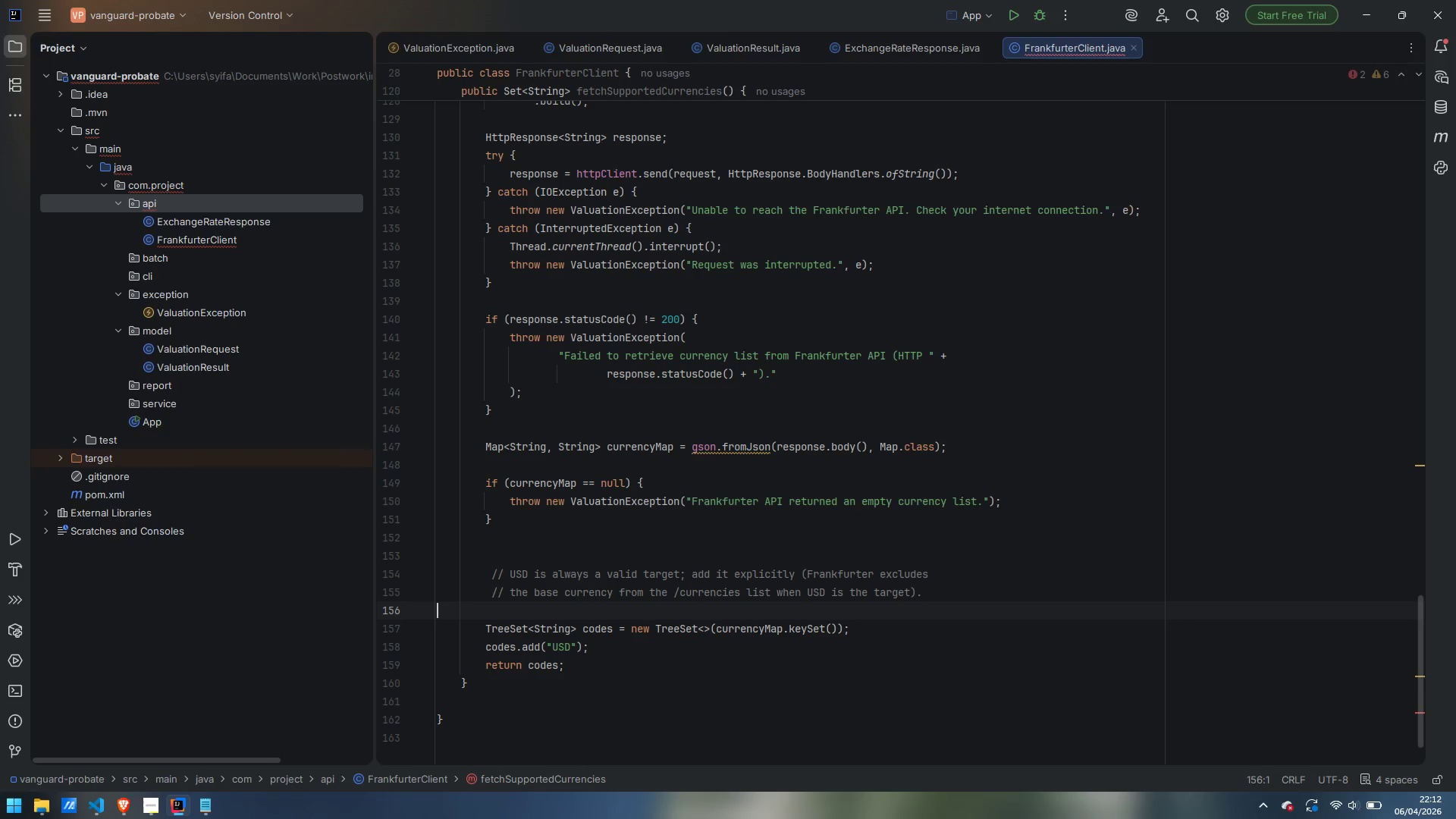 
key(Backspace)
 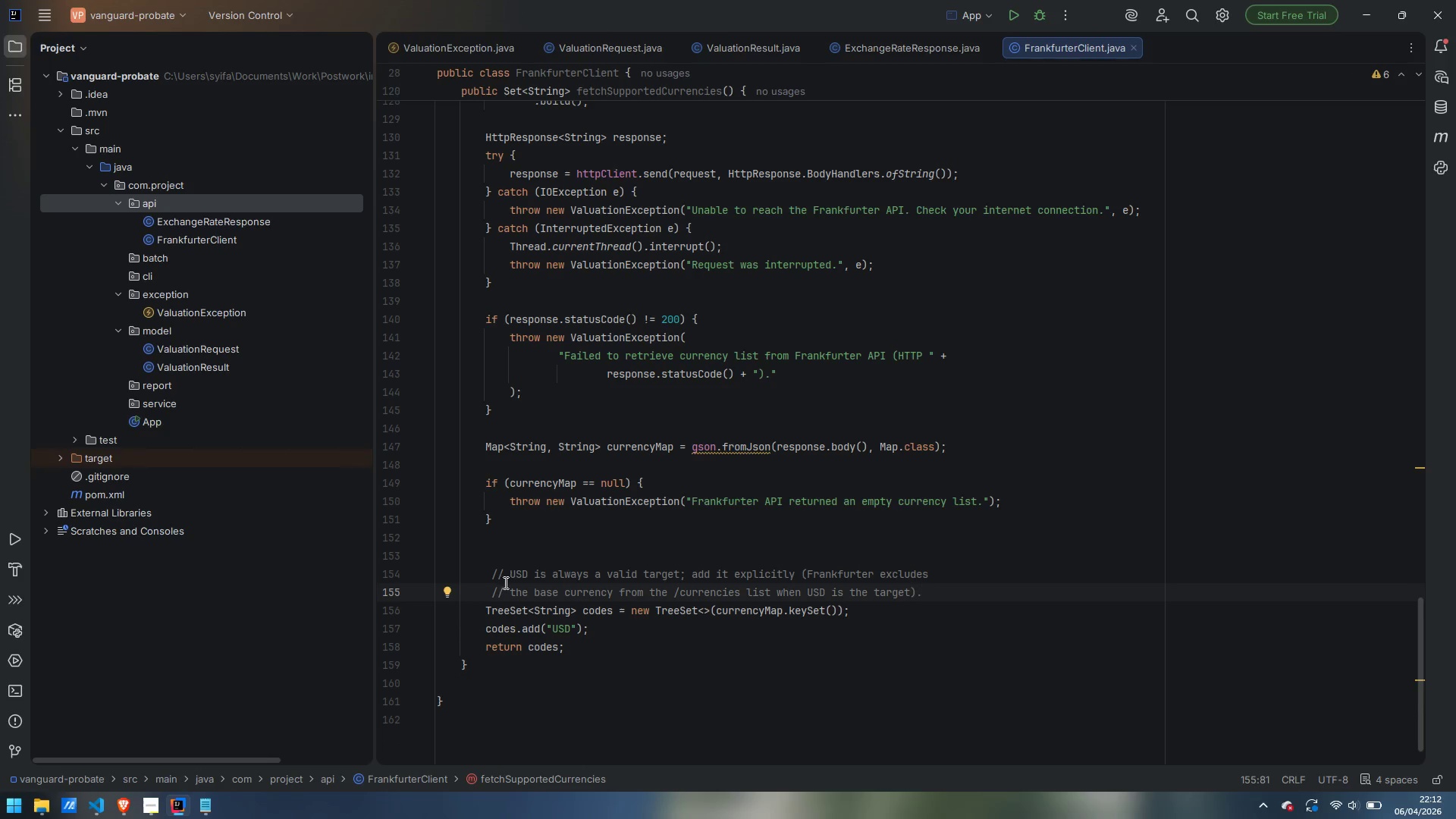 
left_click([492, 573])
 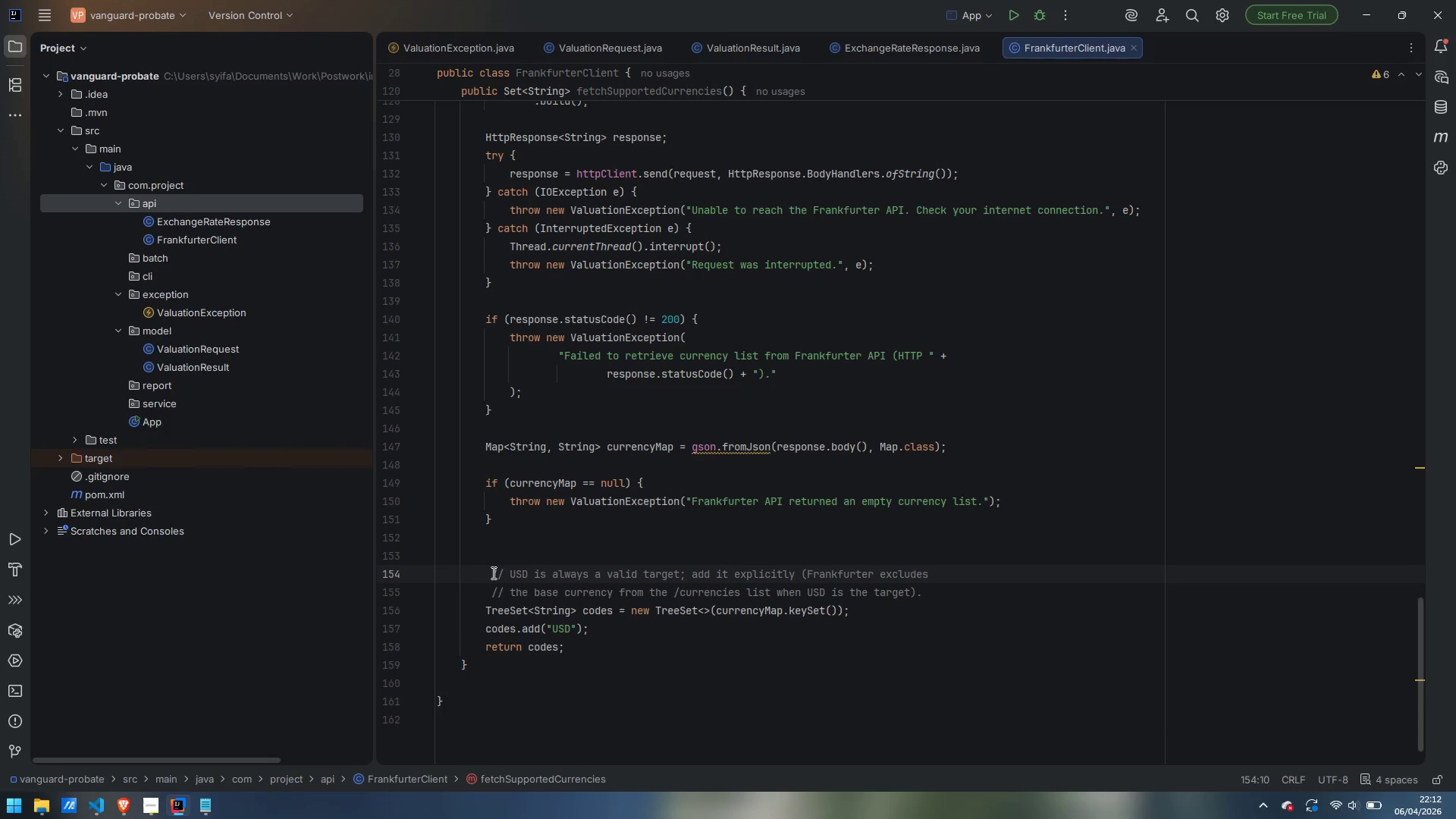 
key(Backspace)
 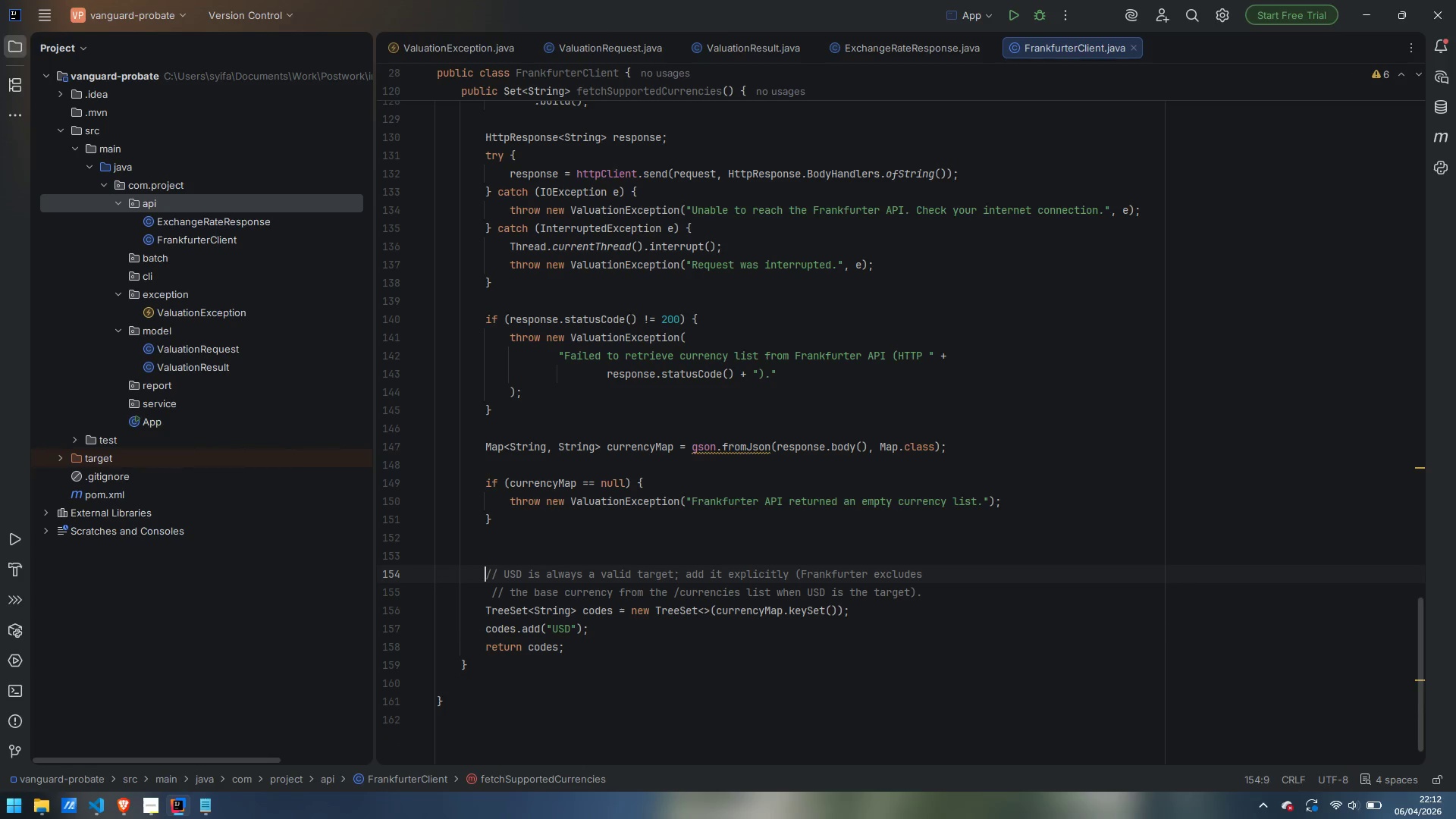 
key(ArrowDown)
 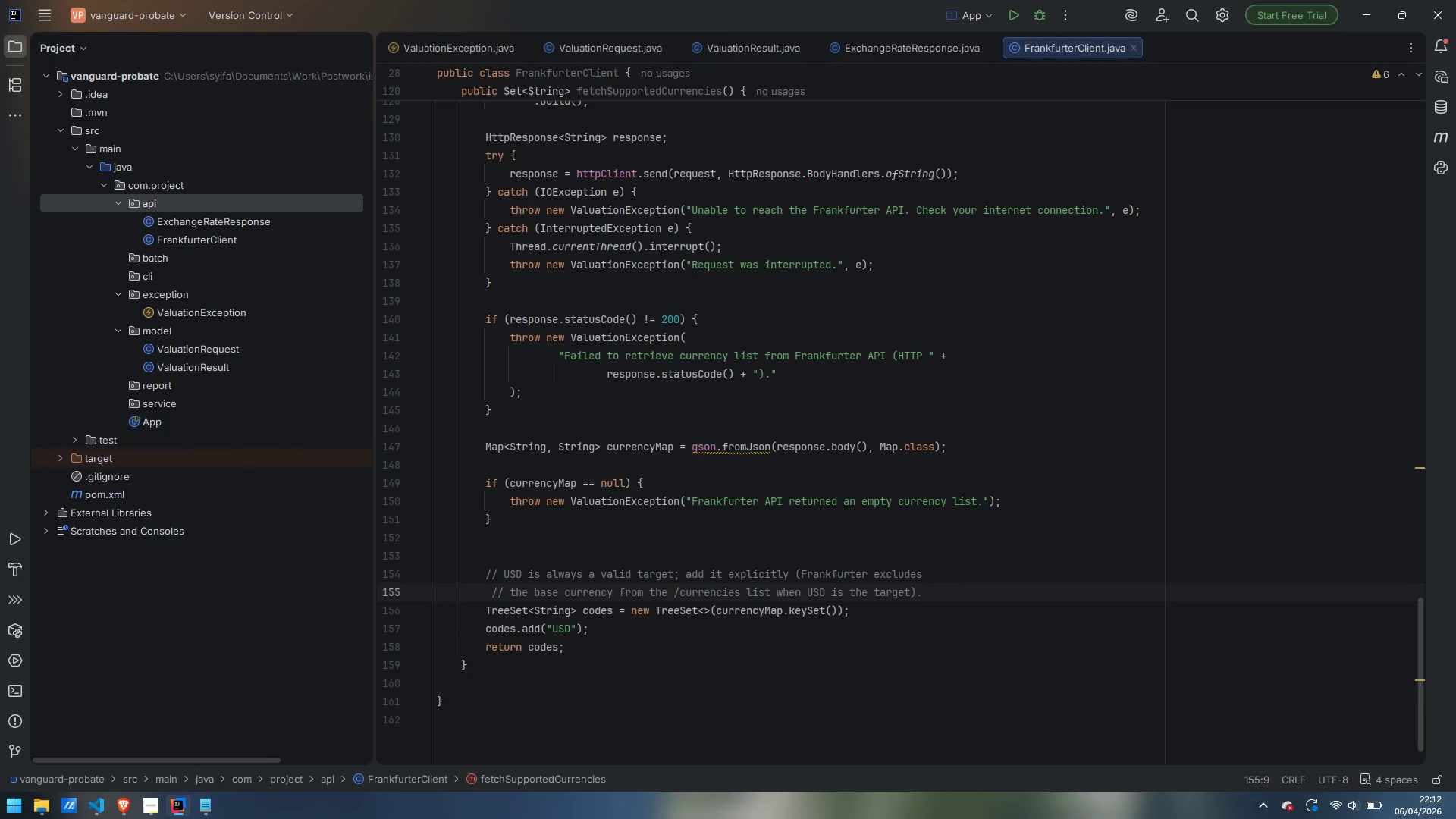 
key(Delete)
 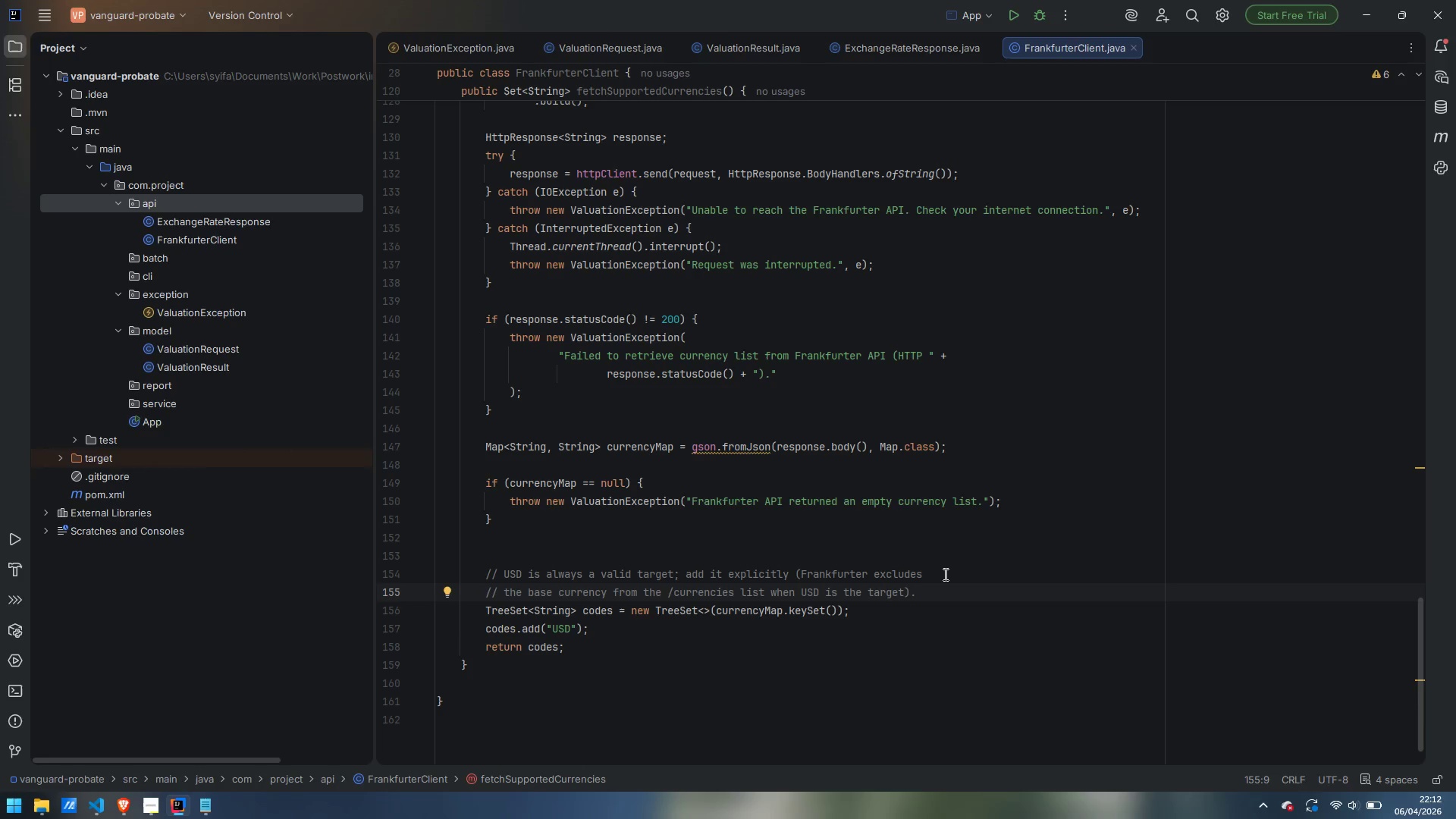 
wait(17.66)
 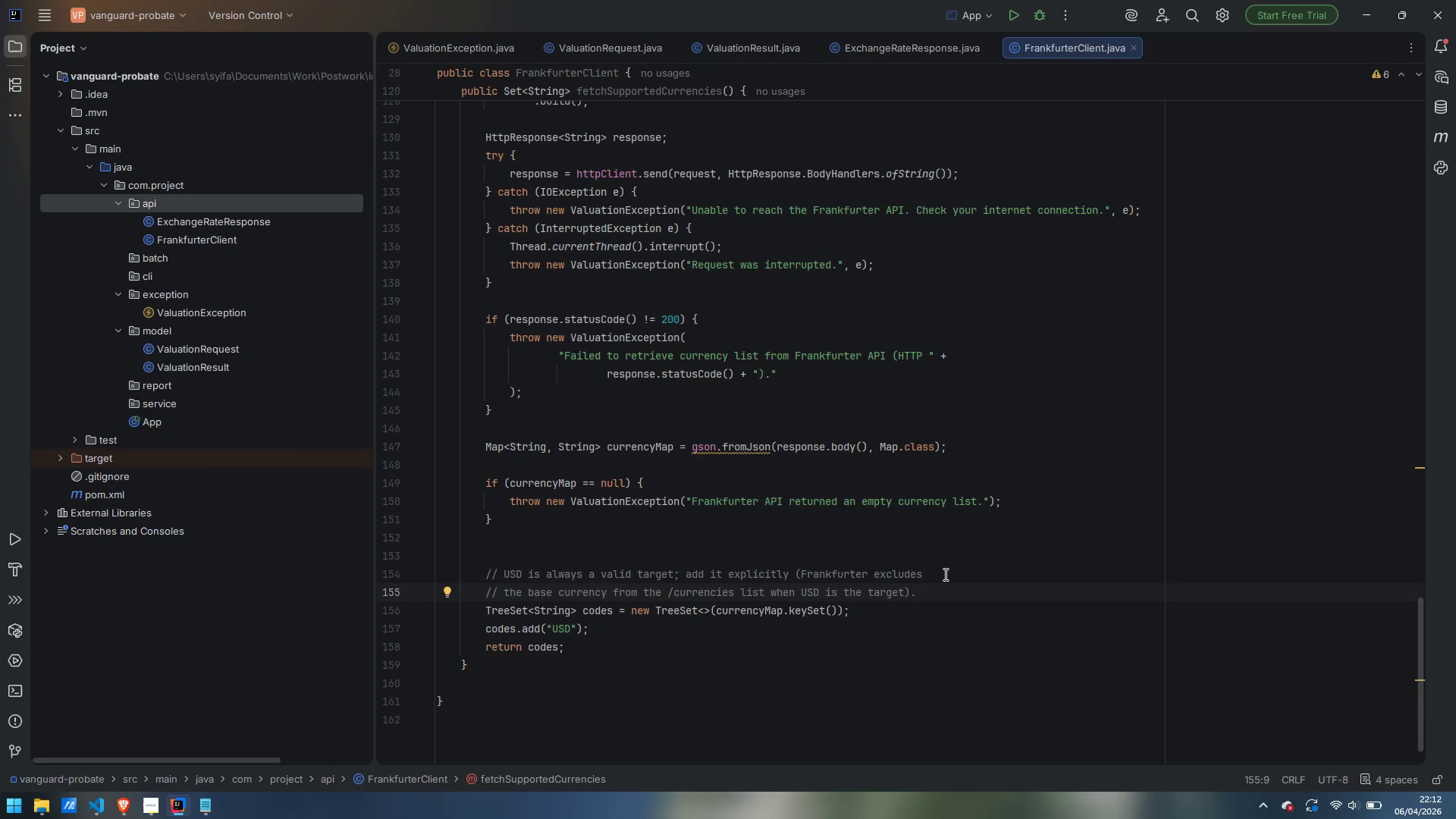 
scroll: coordinate [1003, 588], scroll_direction: none, amount: 0.0
 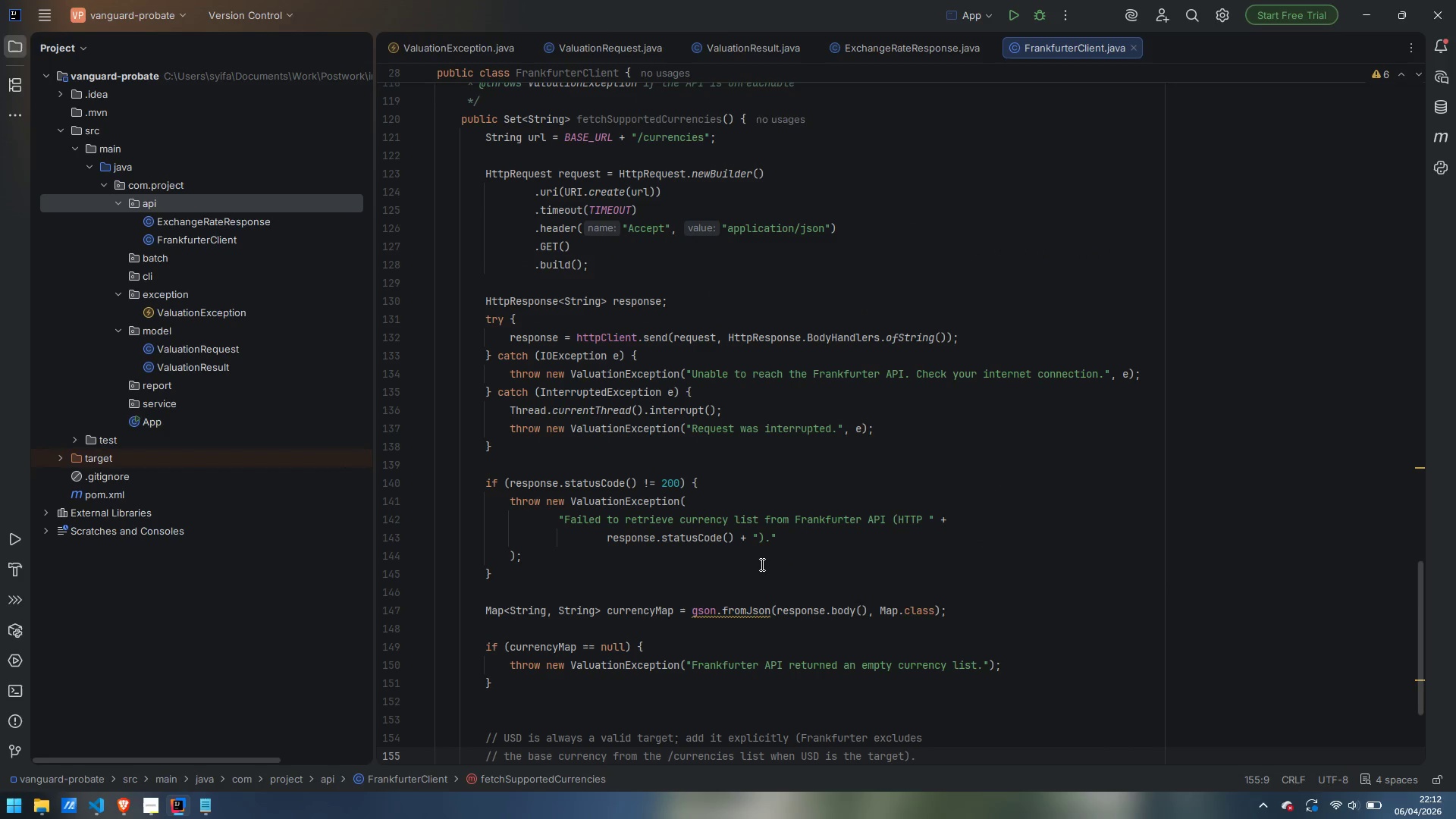 
wait(11.09)
 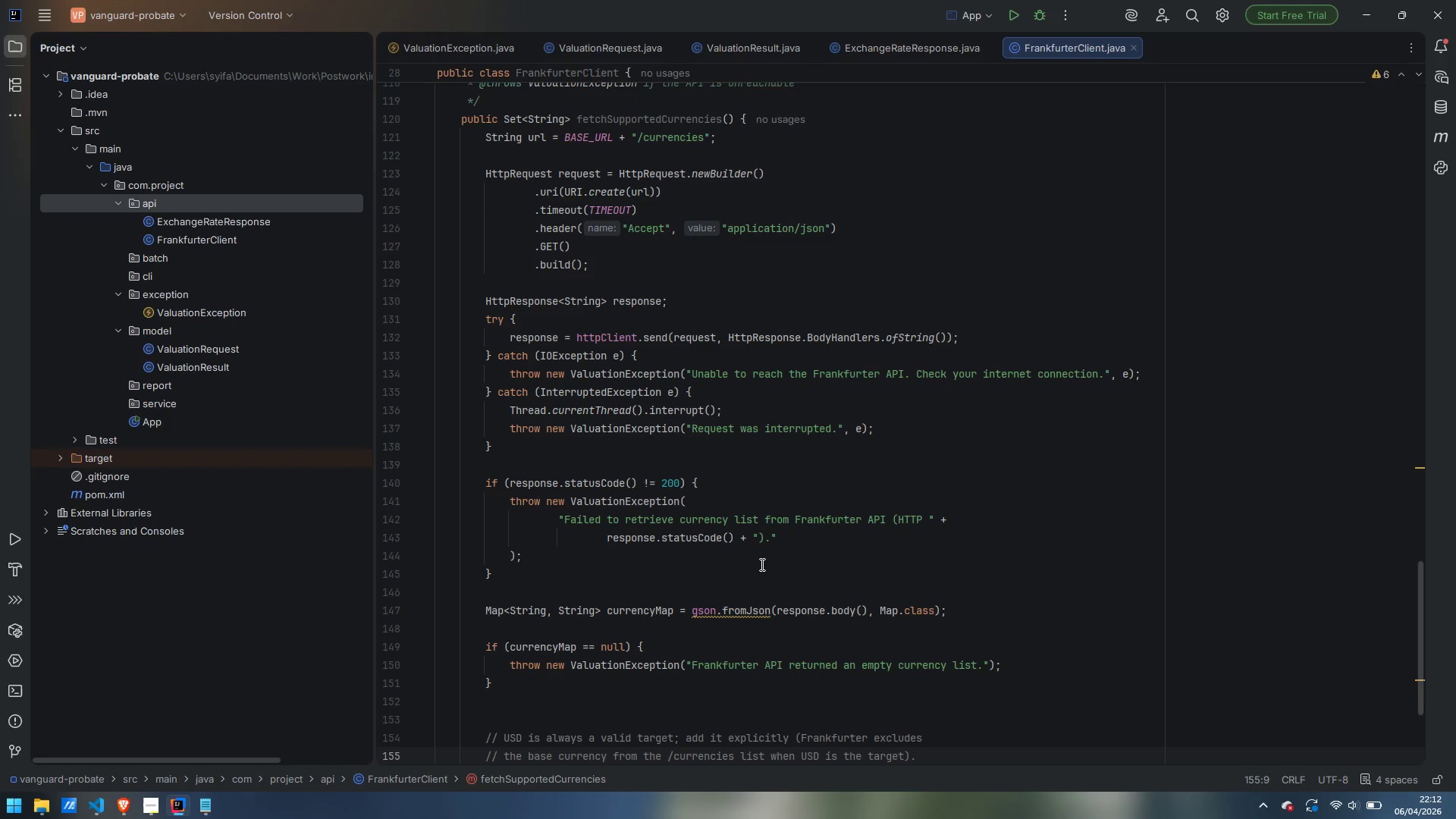 
right_click([159, 401])
 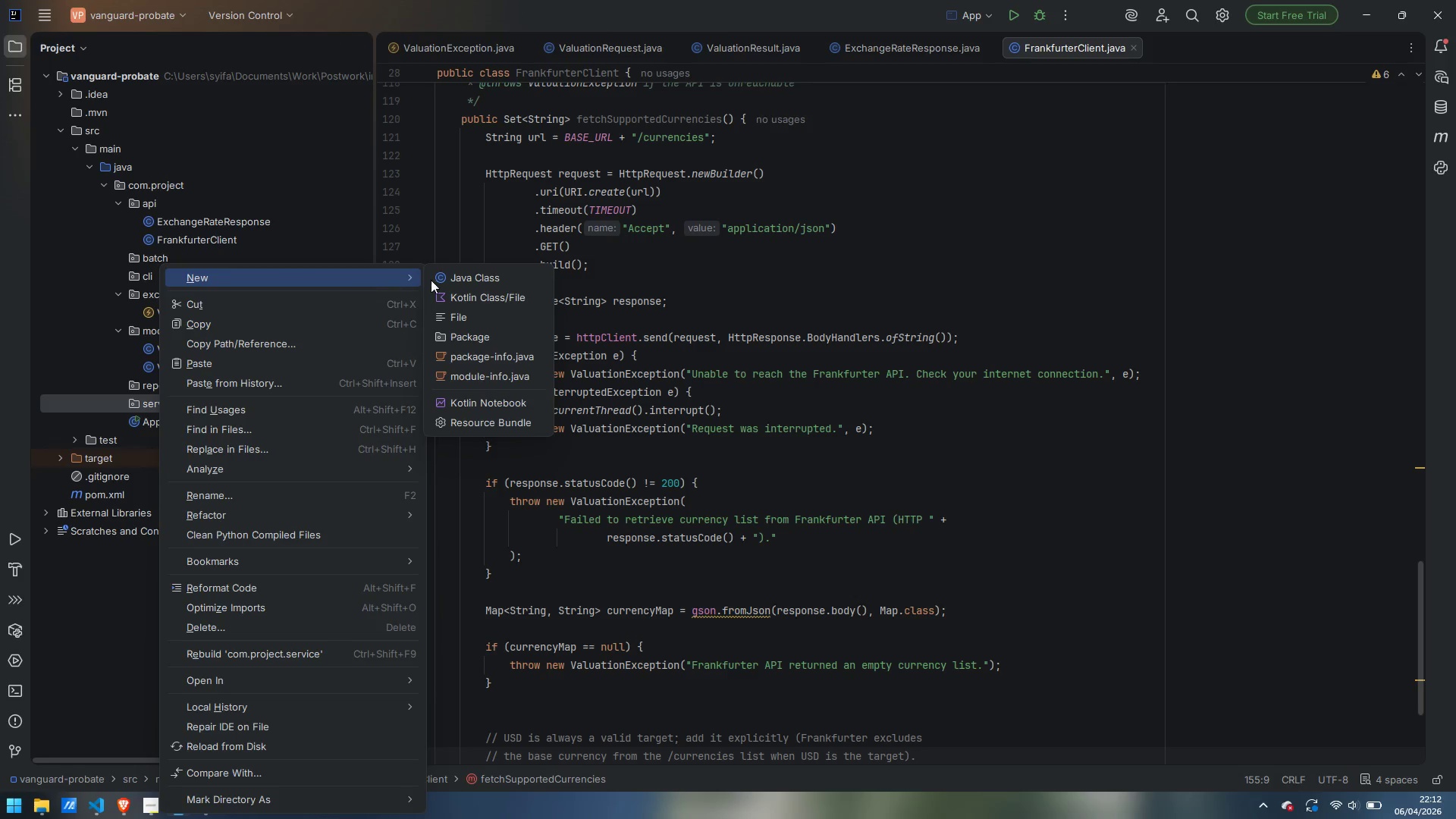 
left_click([491, 281])
 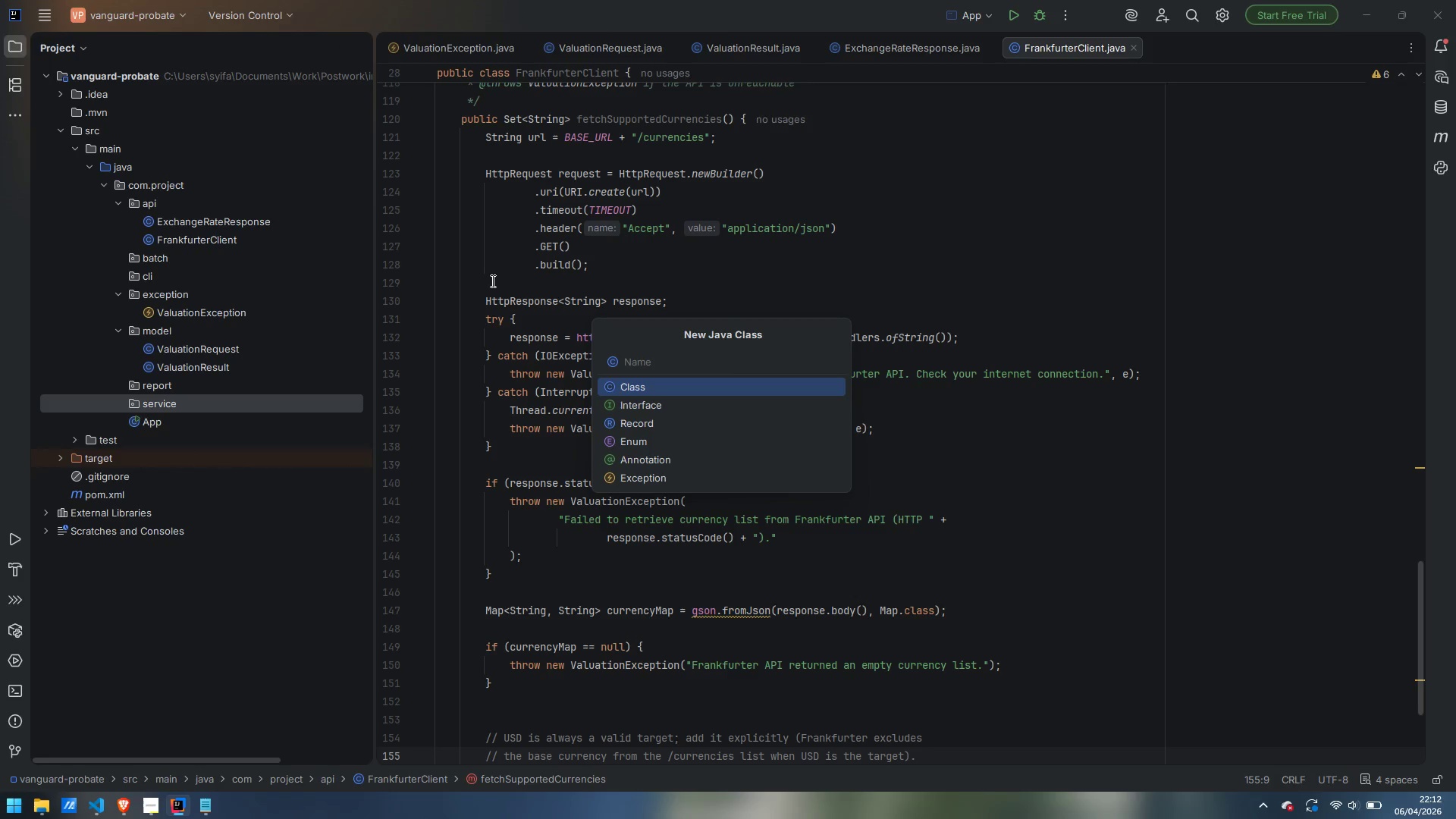 
type(ValuationService)
 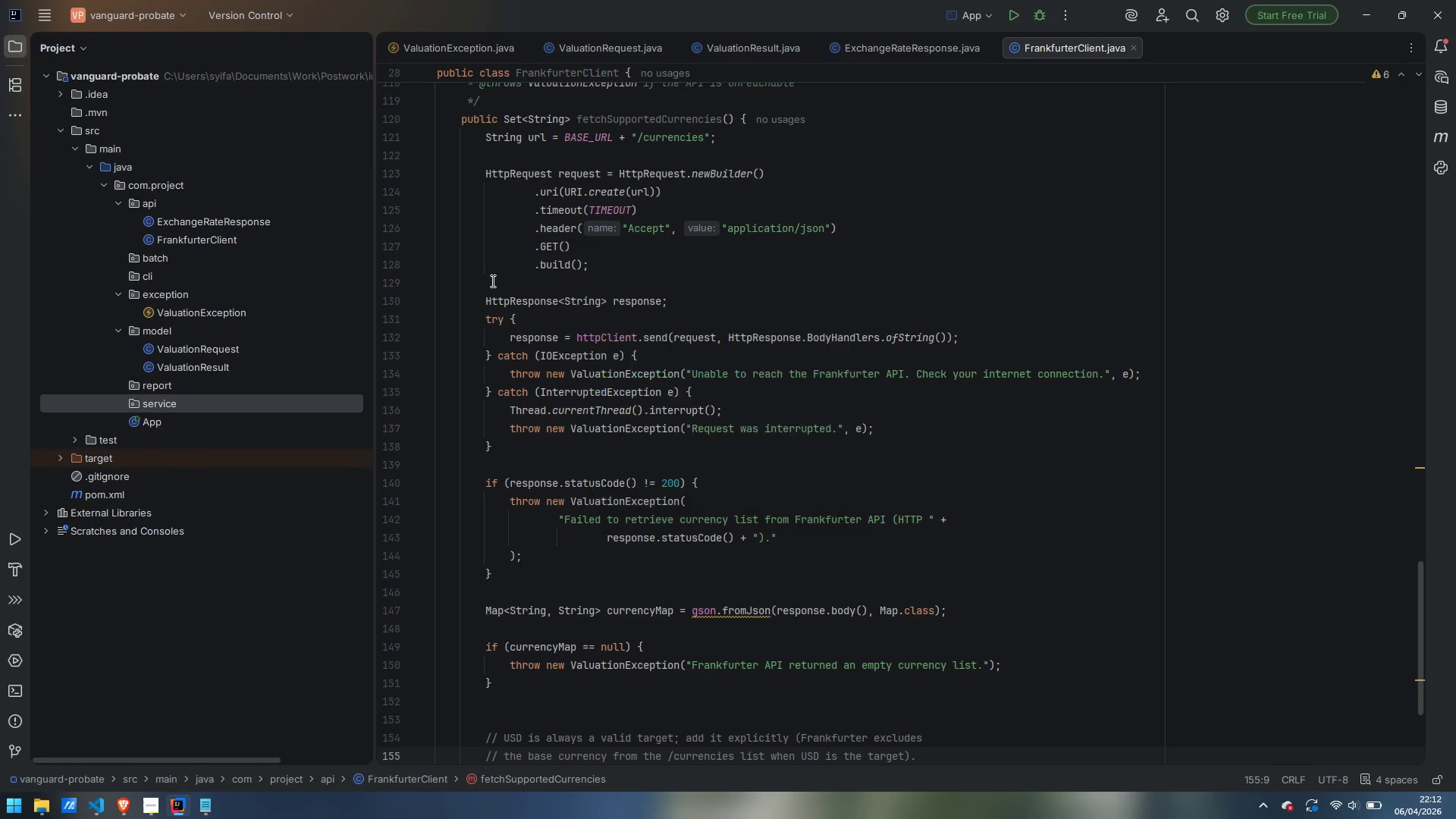 
 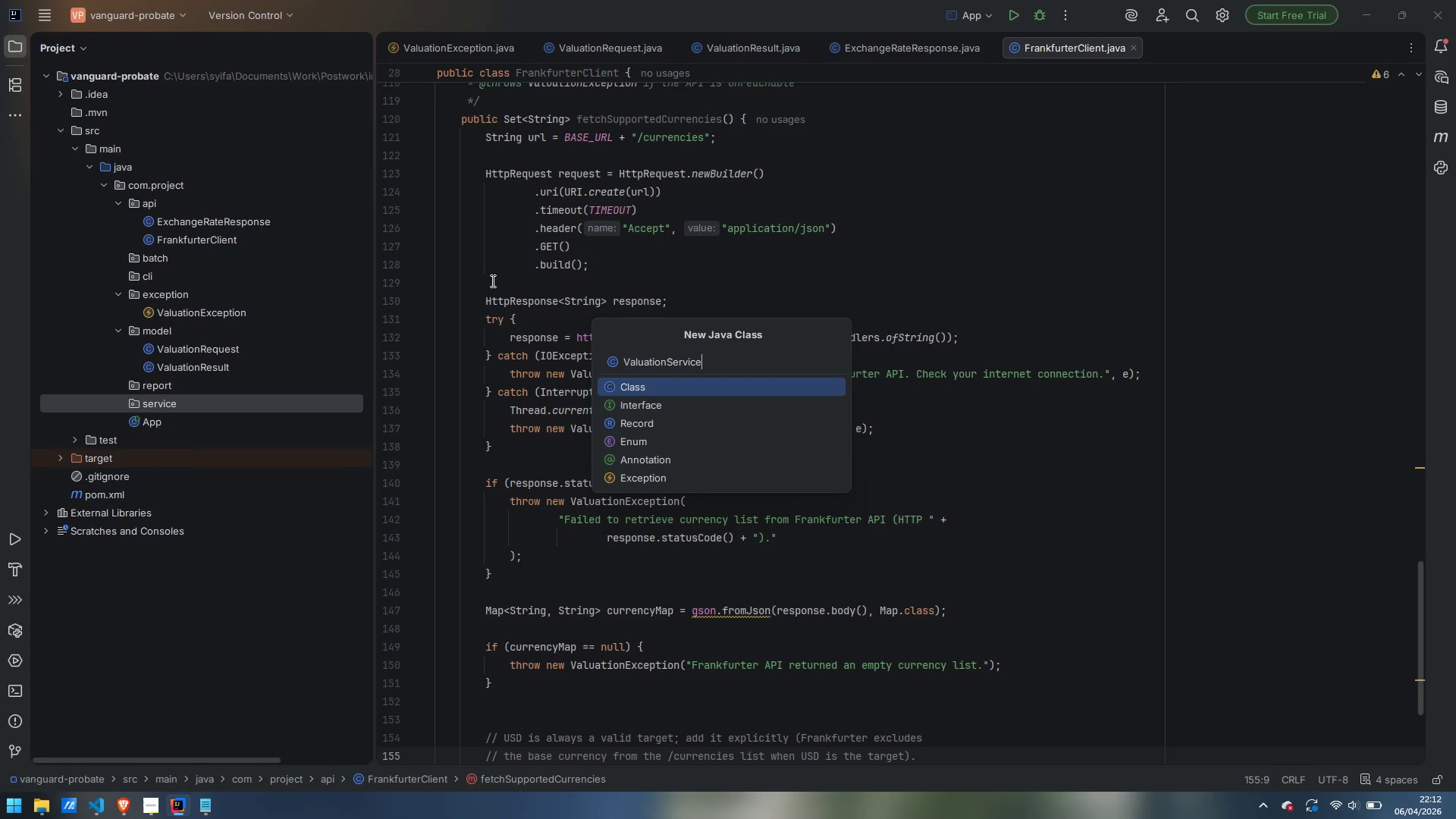 
key(Enter)
 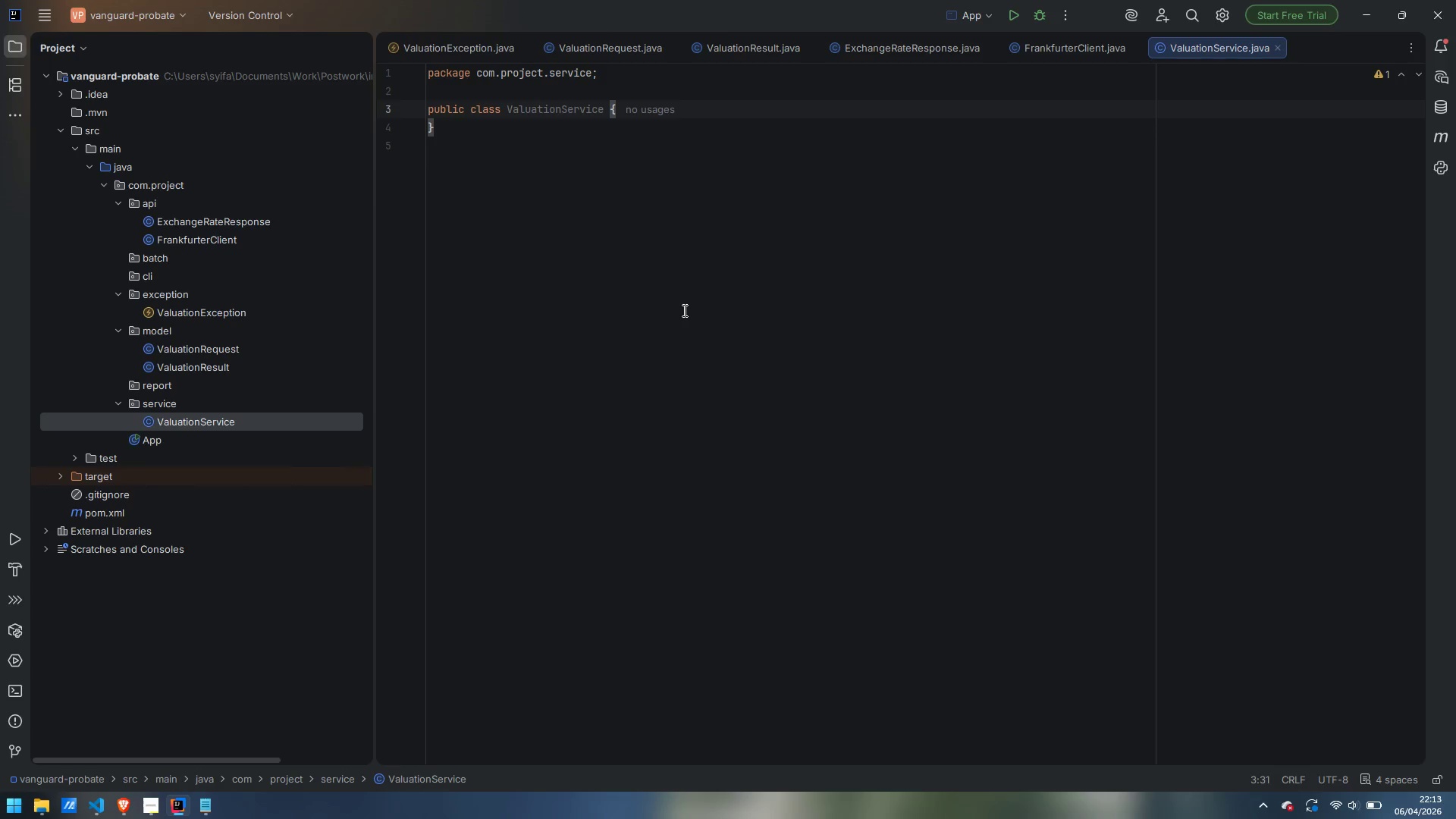 
wait(30.67)
 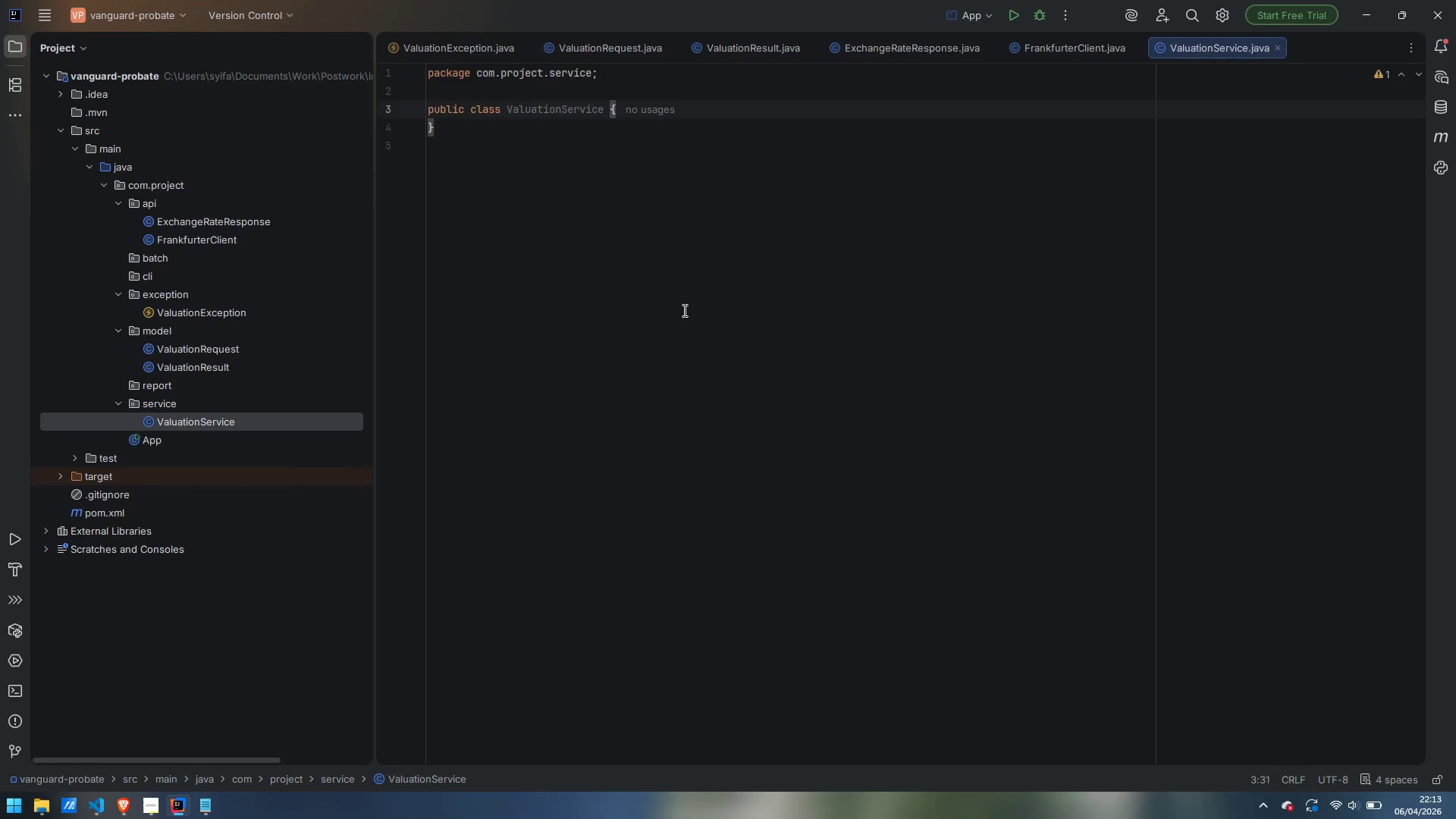 
double_click([216, 234])
 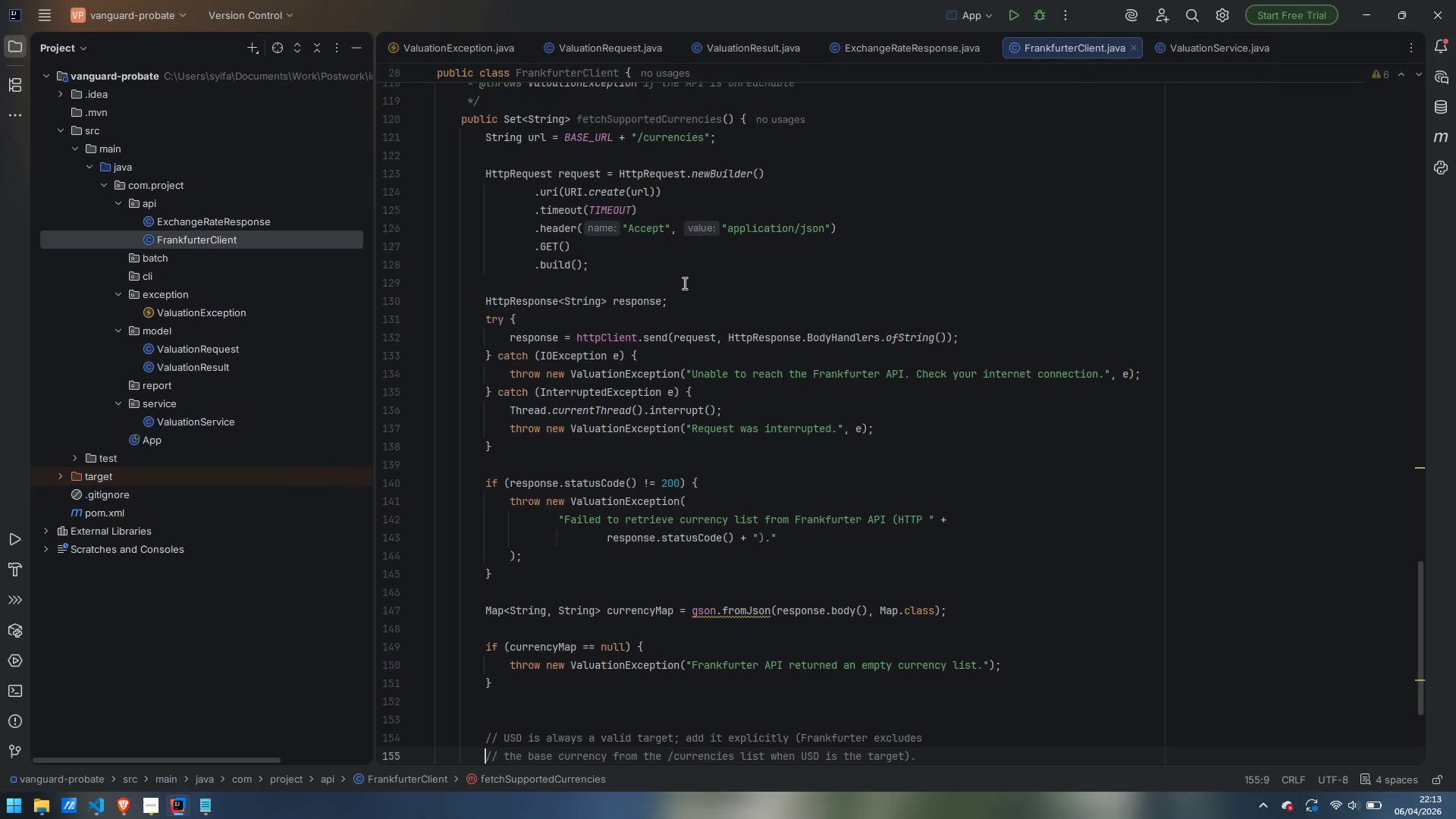 
scroll: coordinate [689, 289], scroll_direction: down, amount: 6.0
 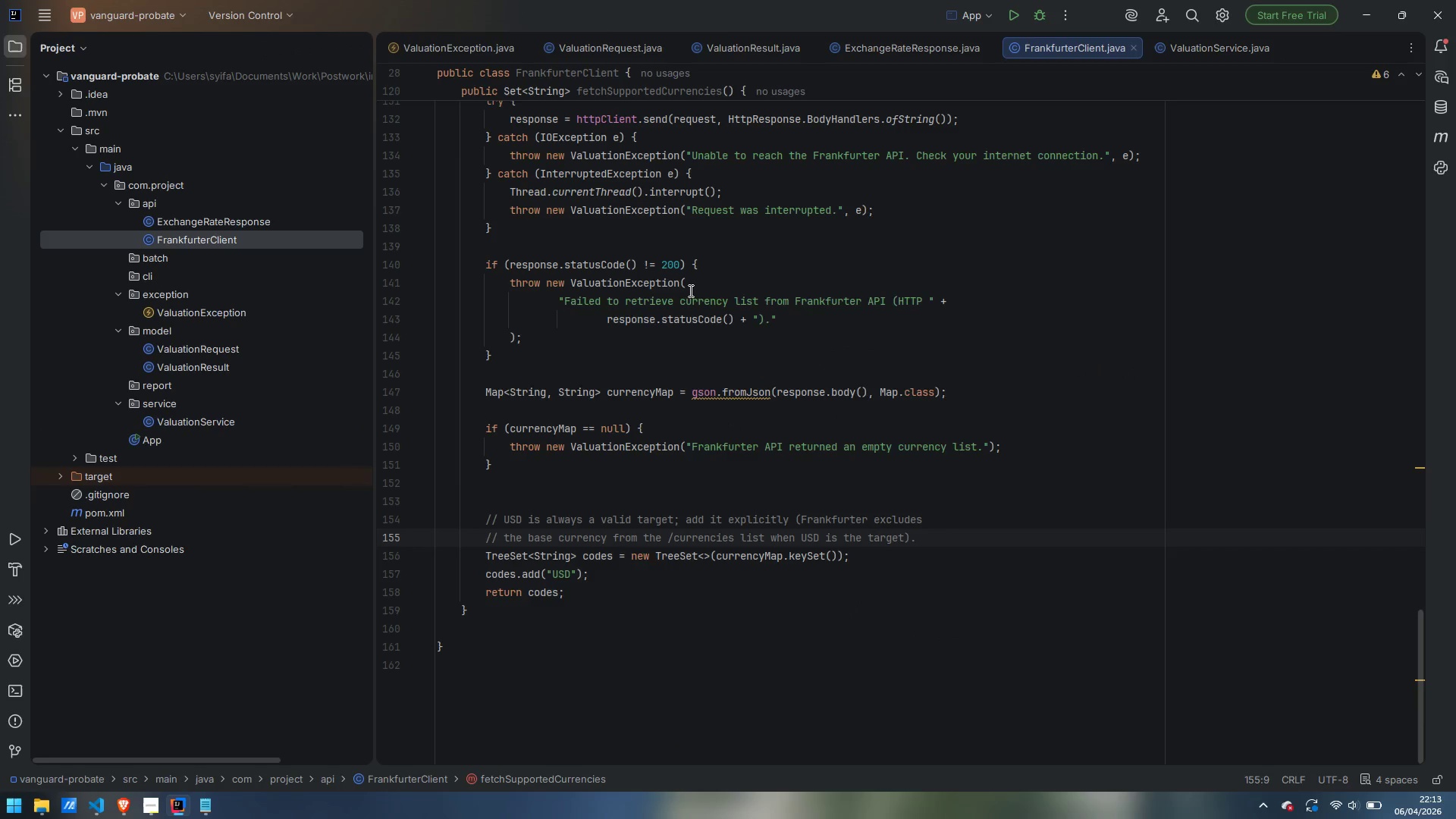 
scroll: coordinate [690, 296], scroll_direction: up, amount: 30.0
 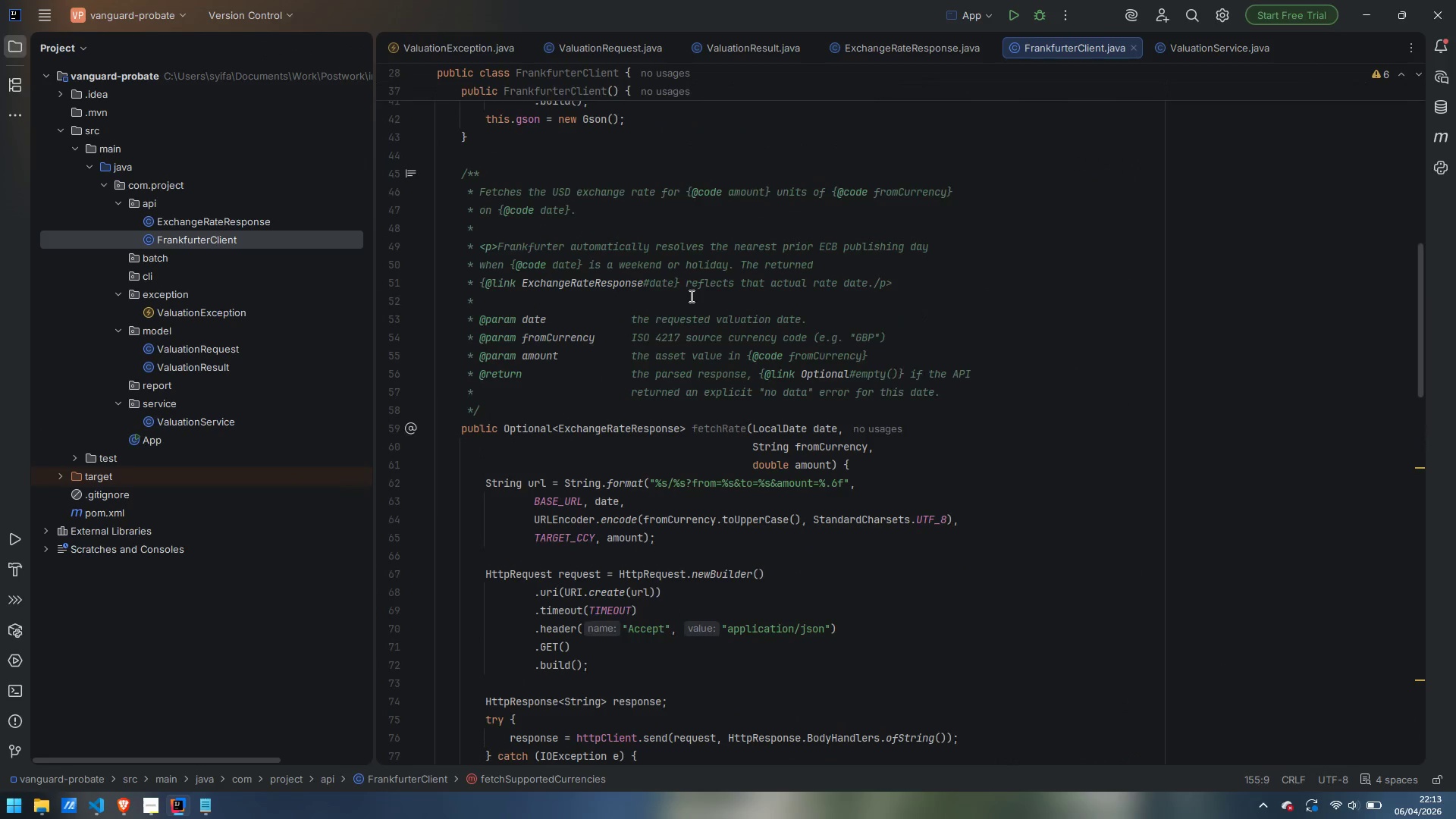 
scroll: coordinate [690, 296], scroll_direction: down, amount: 10.0
 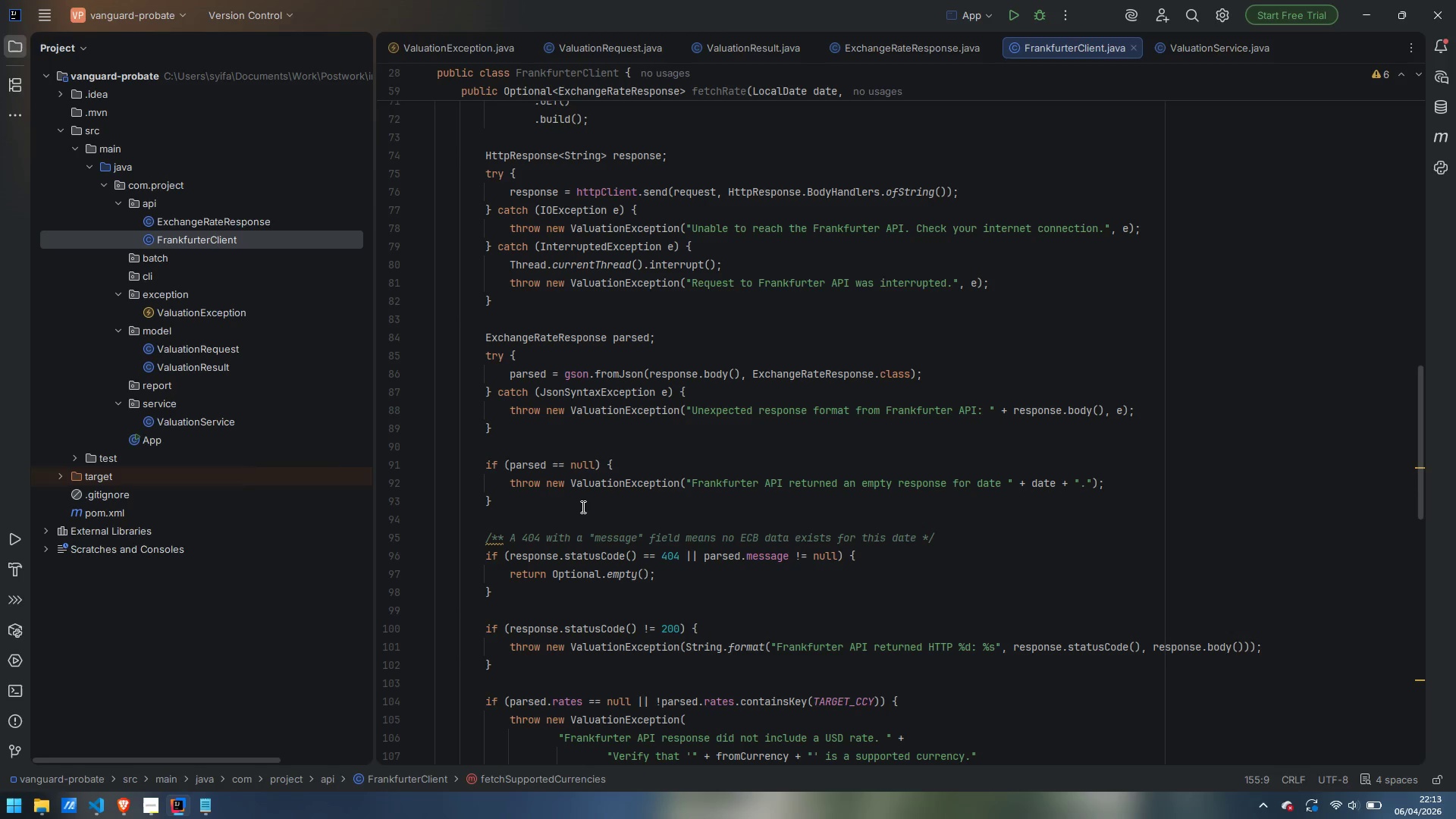 
wait(5.55)
 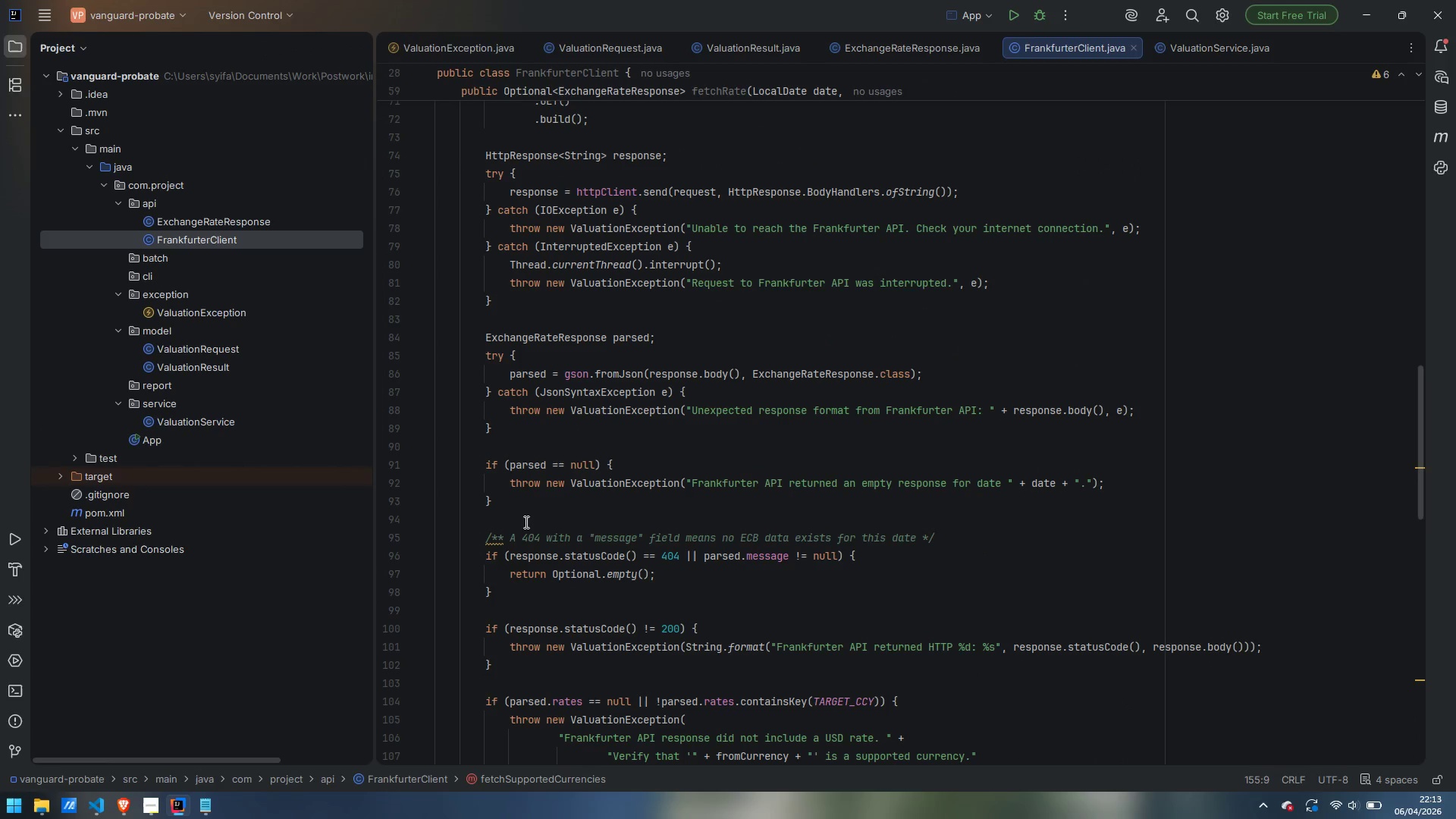 
left_click([504, 538])
 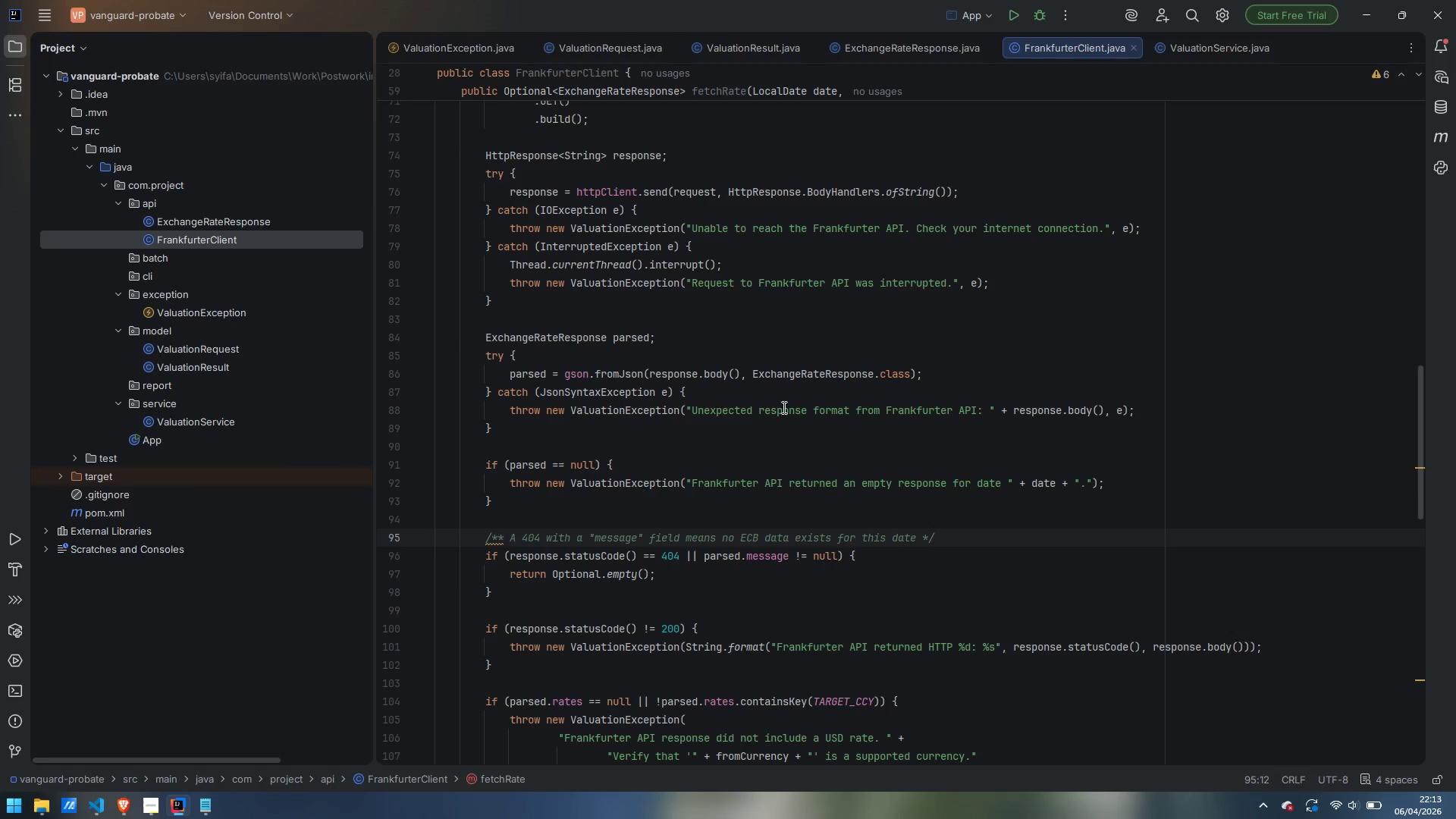 
scroll: coordinate [792, 401], scroll_direction: down, amount: 4.0
 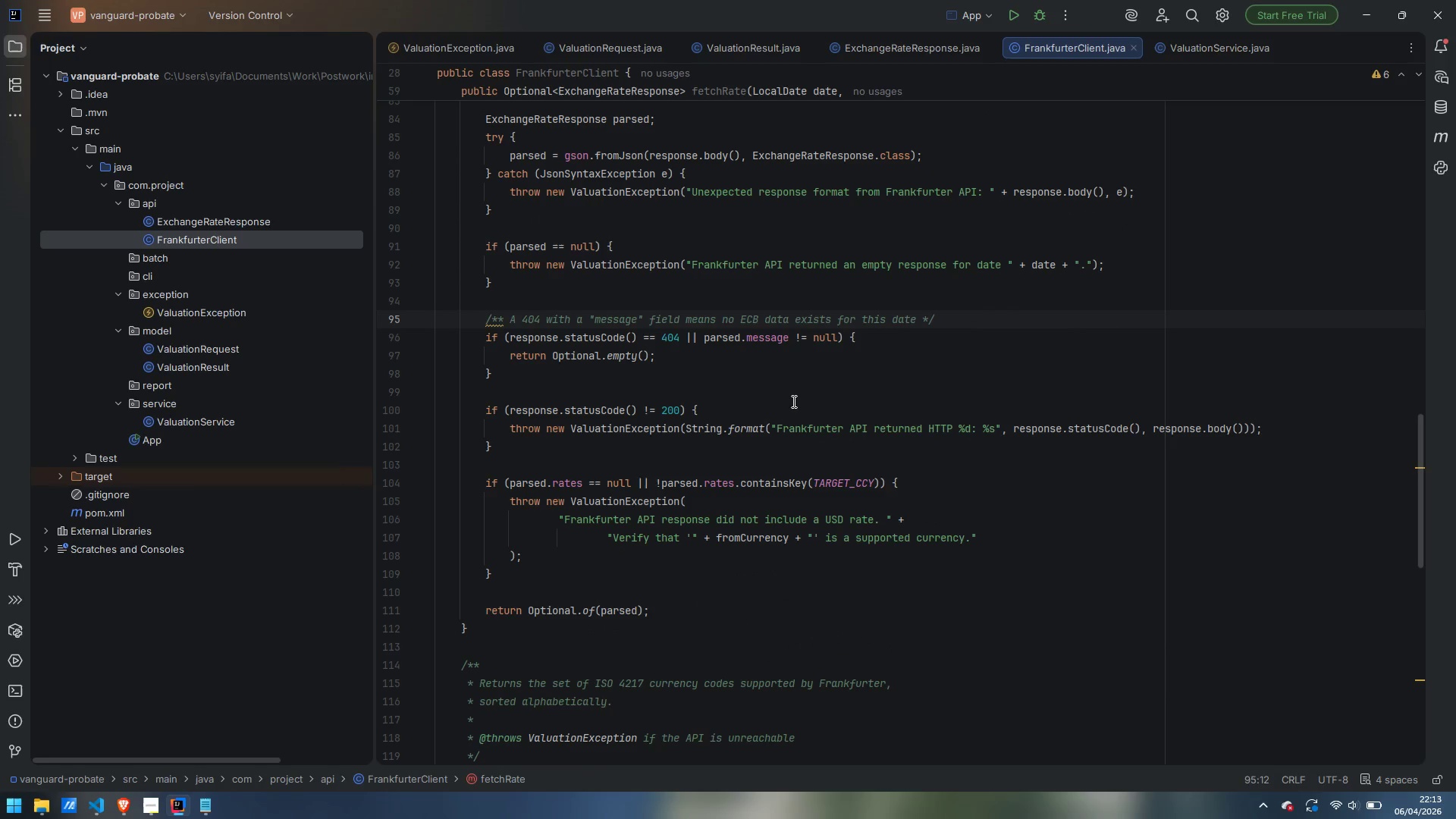 
key(Backspace)
 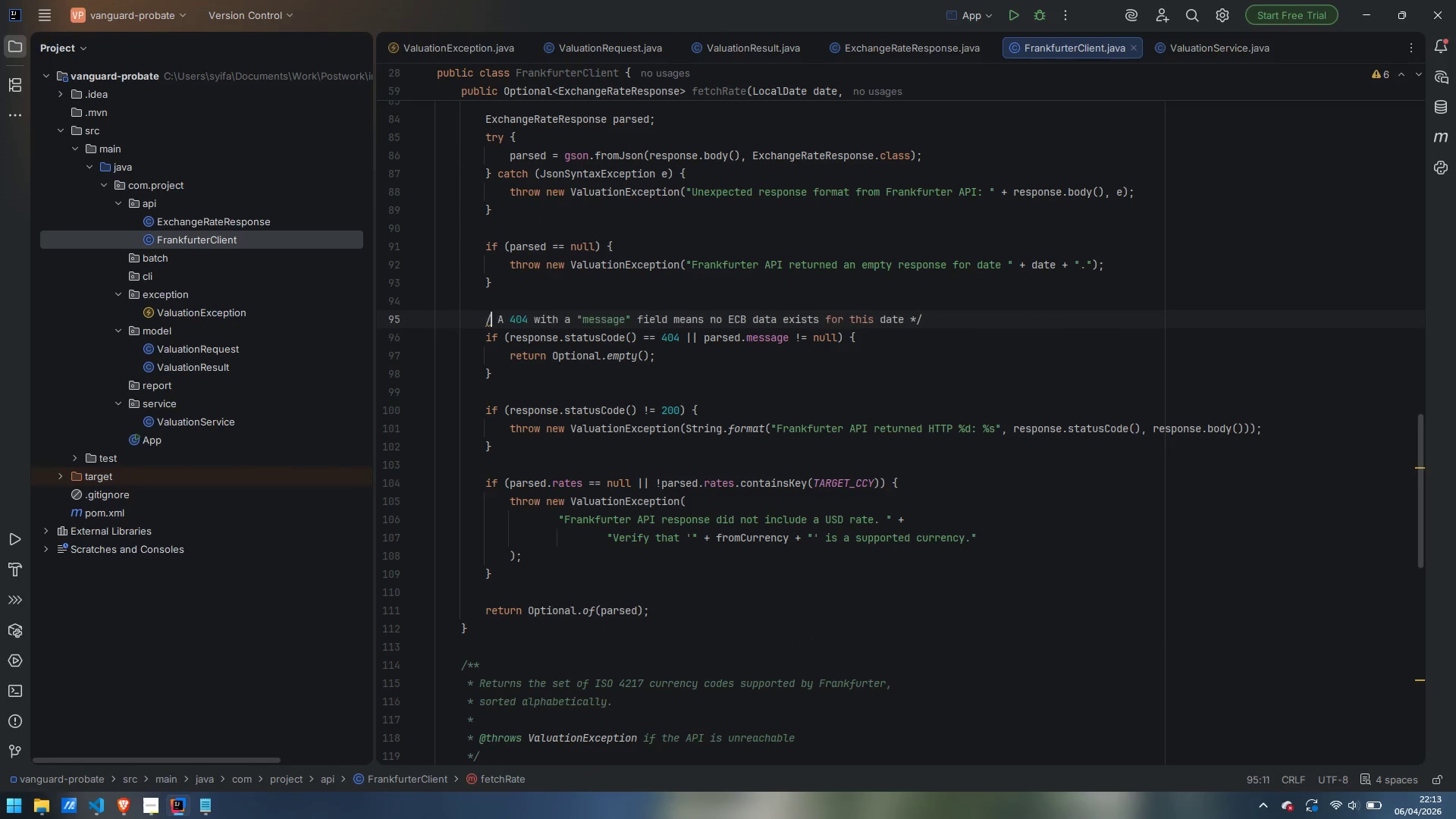 
key(Backspace)
 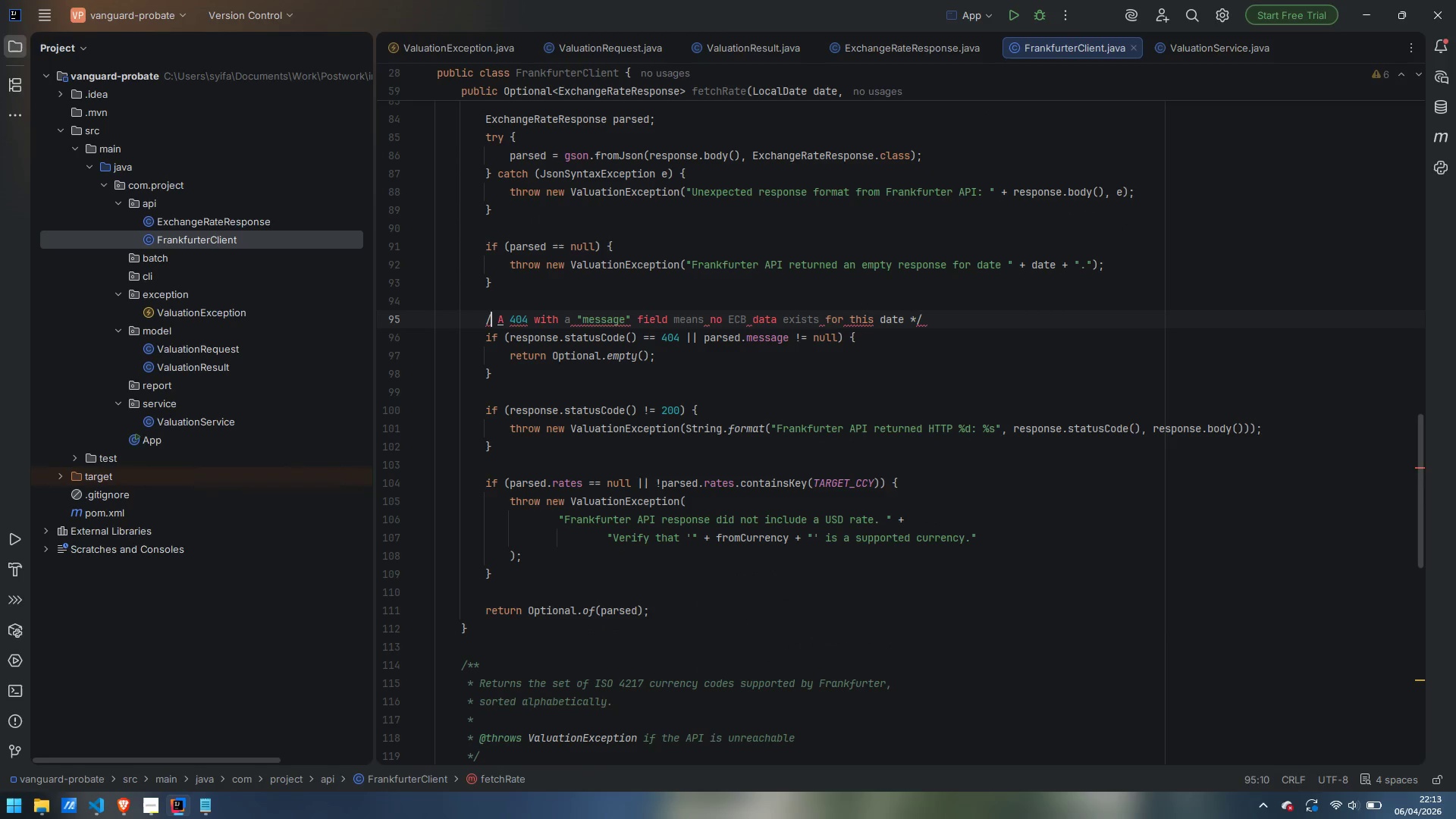 
key(Backspace)
 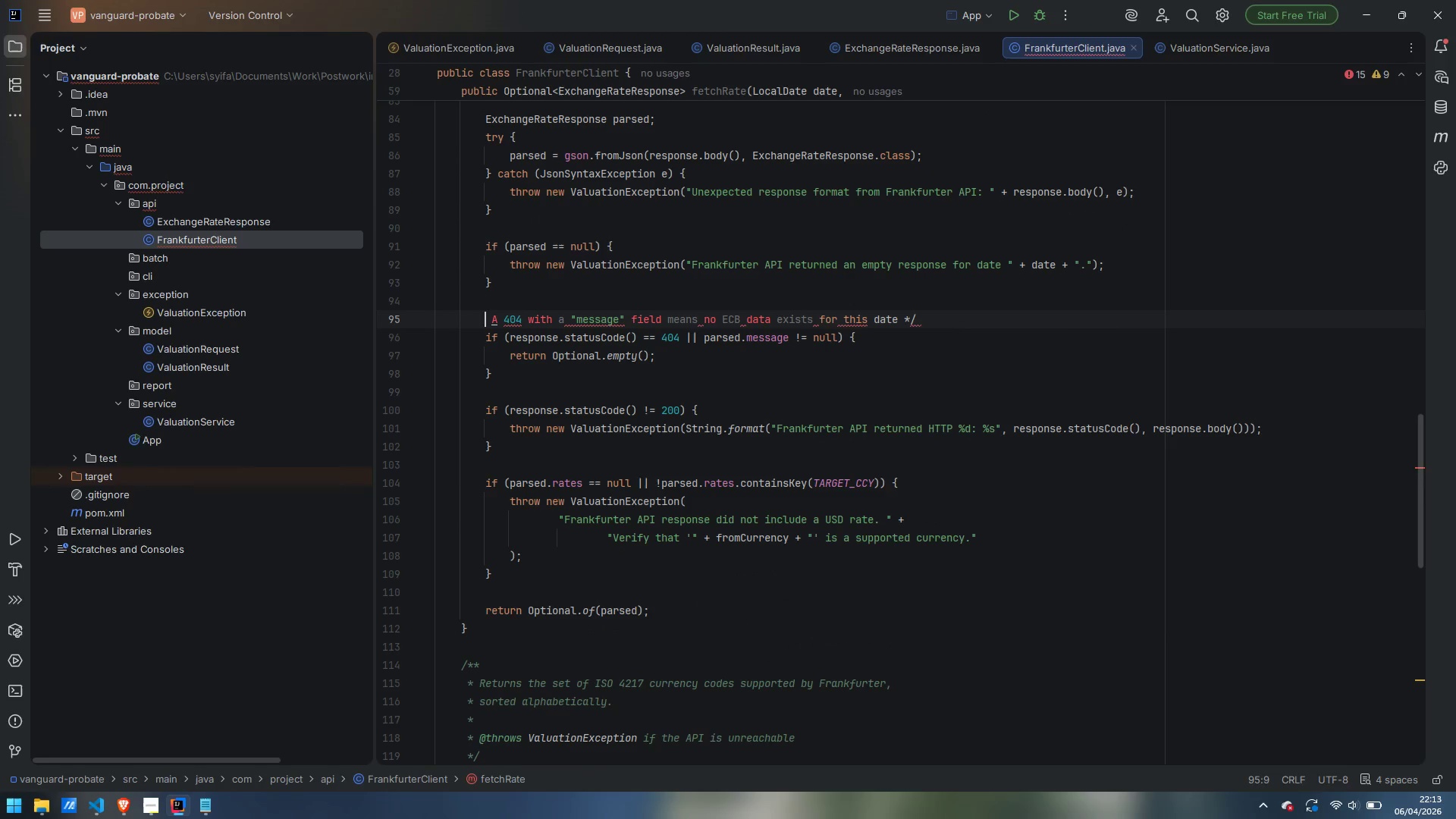 
key(Slash)
 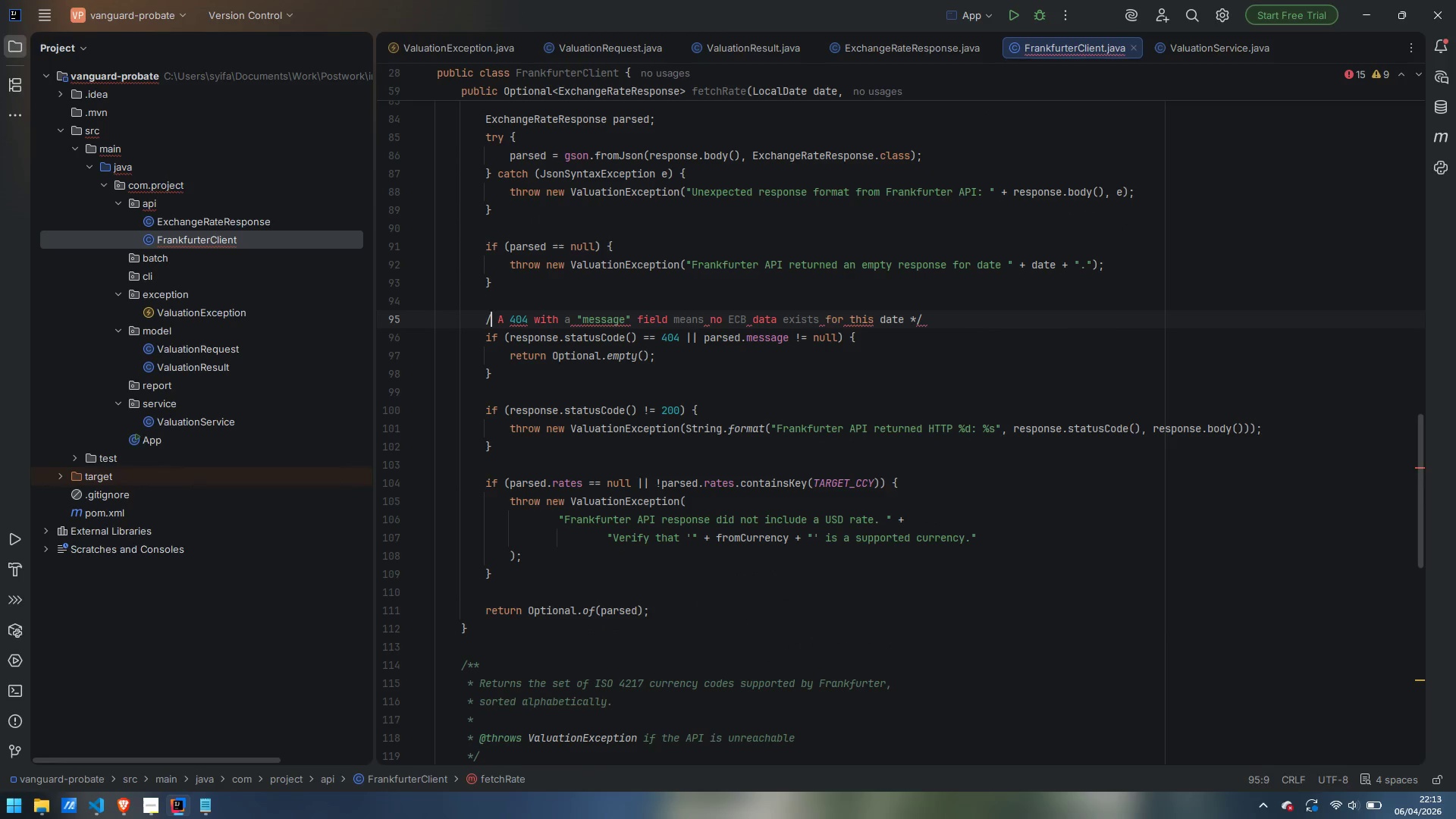 
key(Slash)
 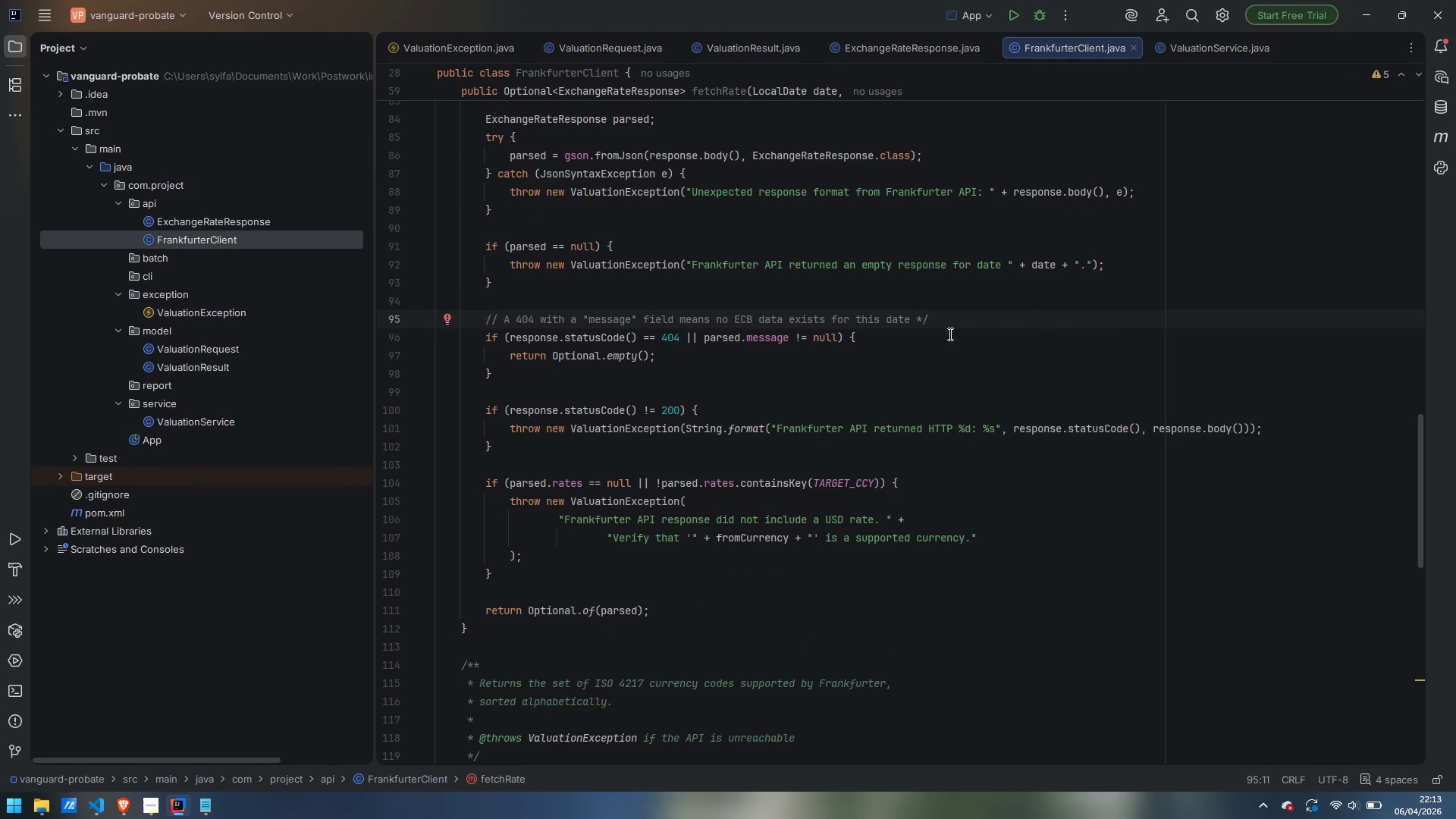 
left_click([968, 315])
 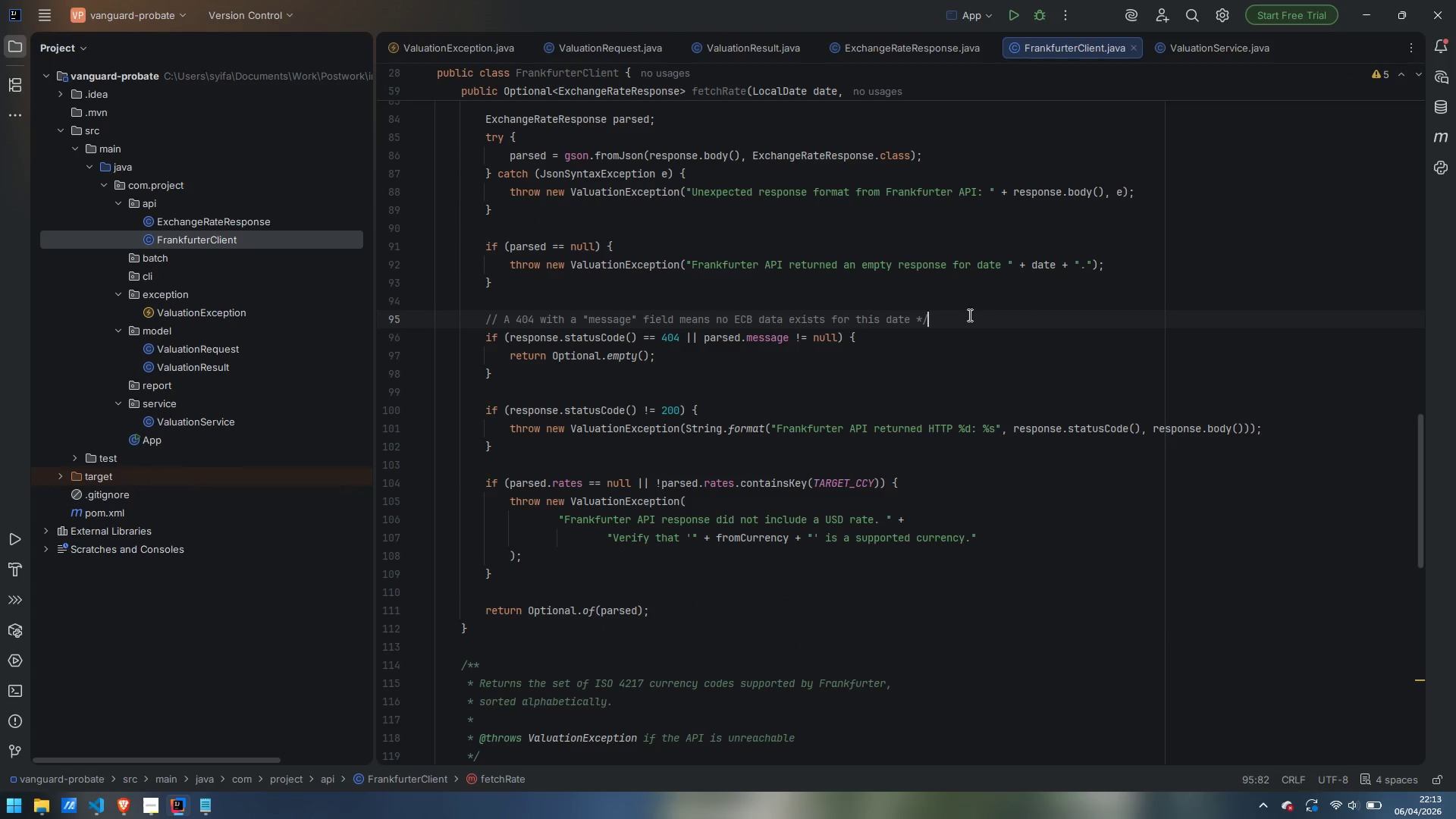 
key(Backspace)
 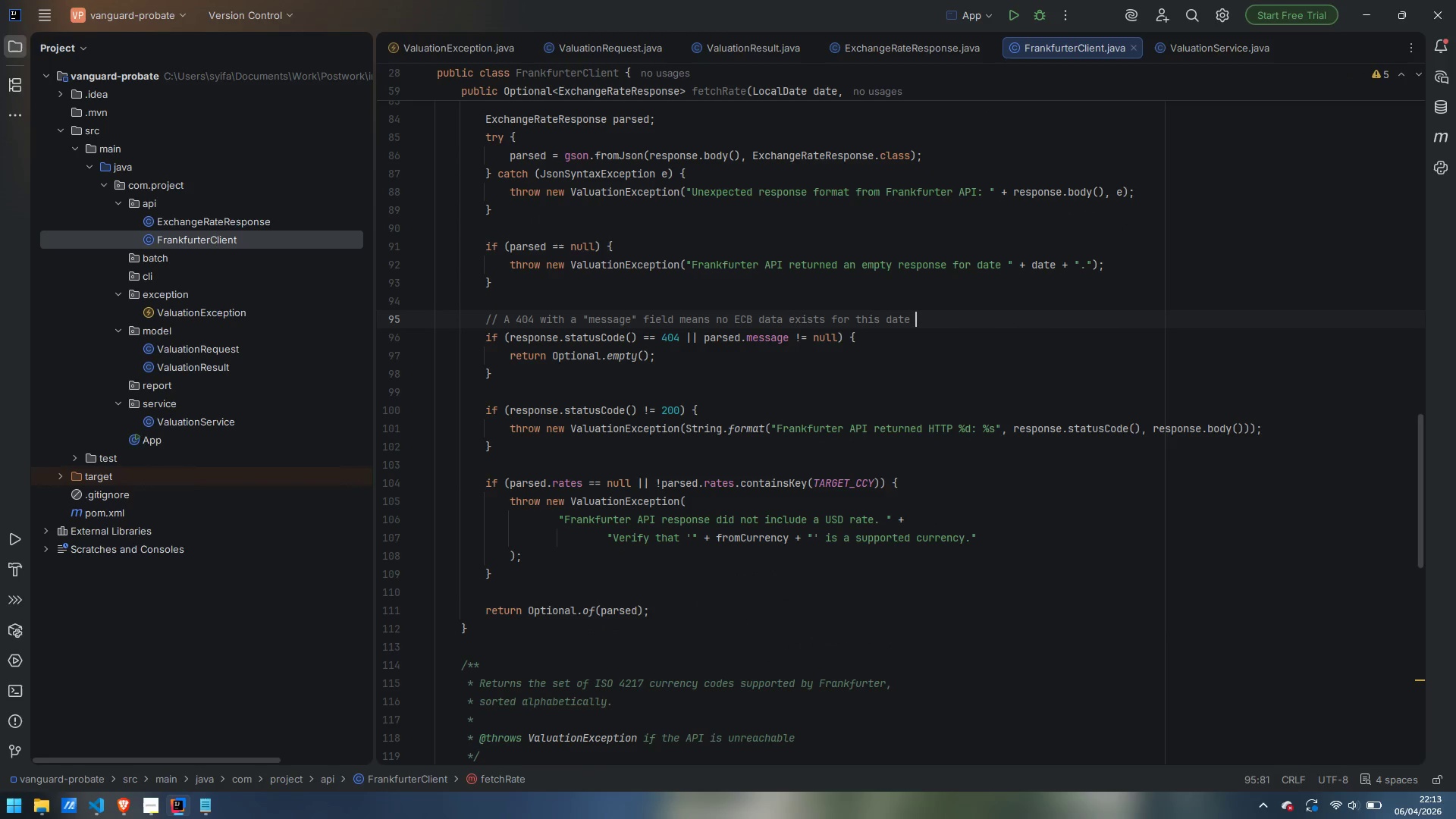 
key(Backspace)
 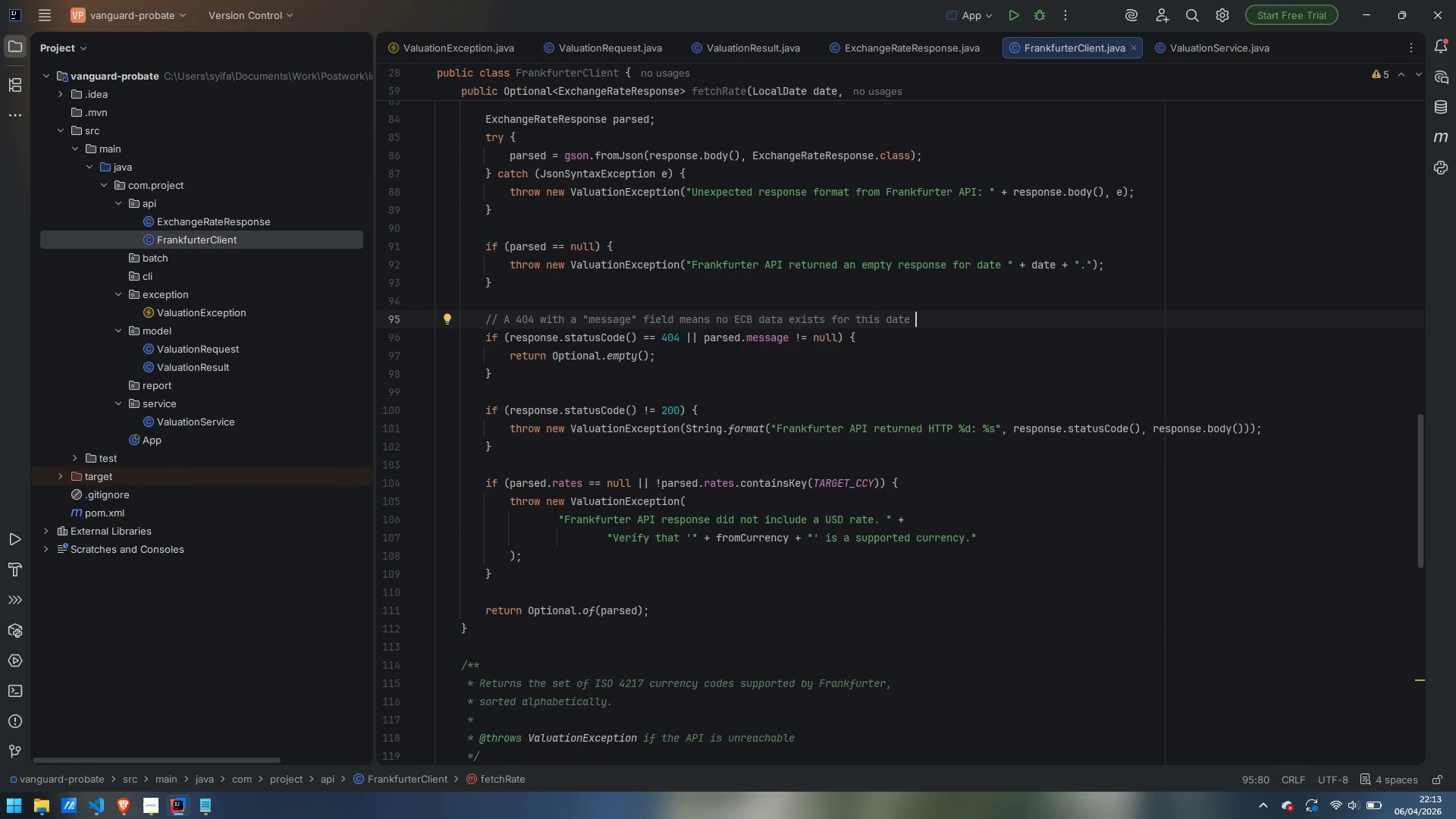 
scroll: coordinate [968, 315], scroll_direction: down, amount: 16.0
 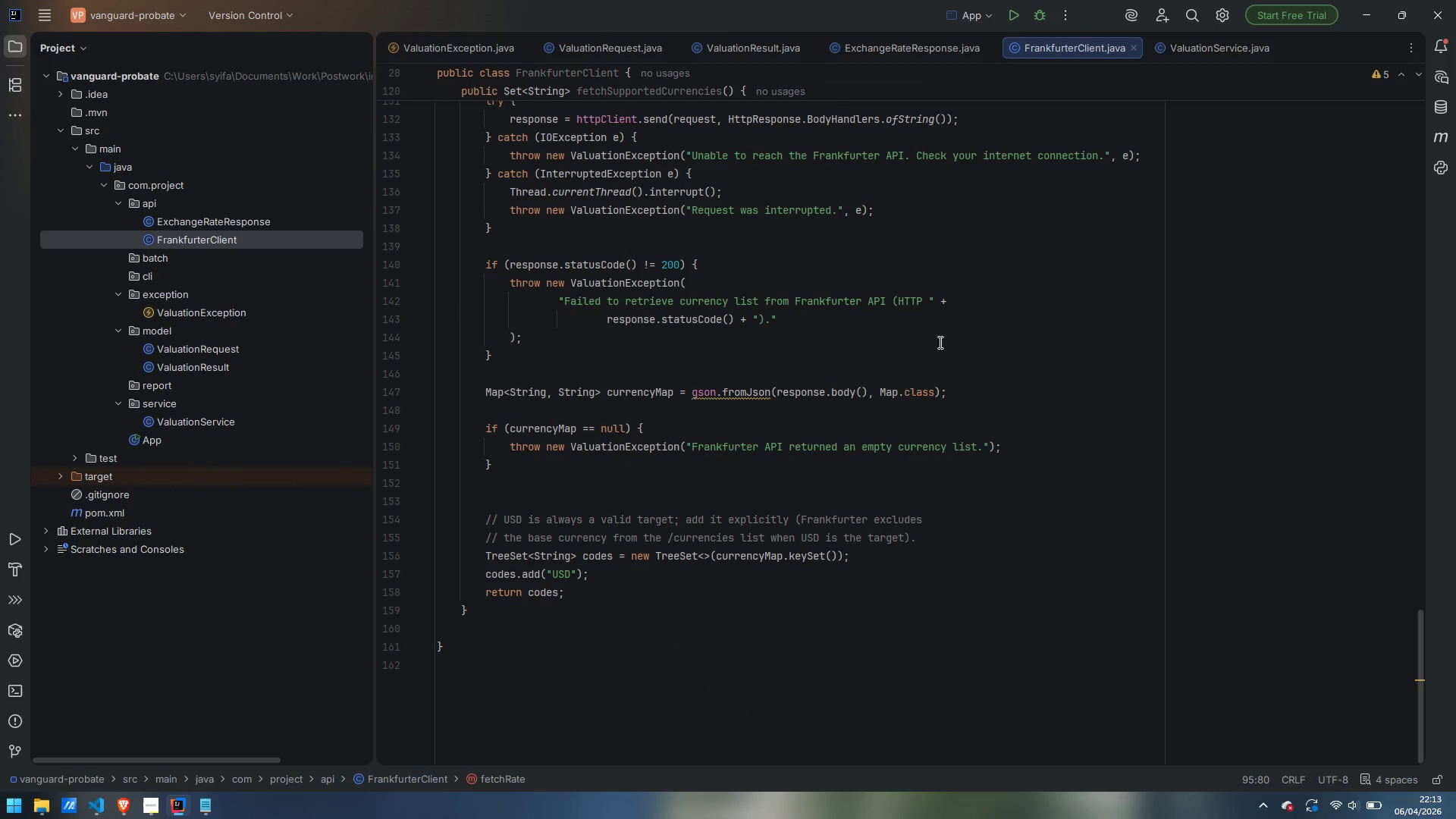 
scroll: coordinate [907, 419], scroll_direction: up, amount: 34.0
 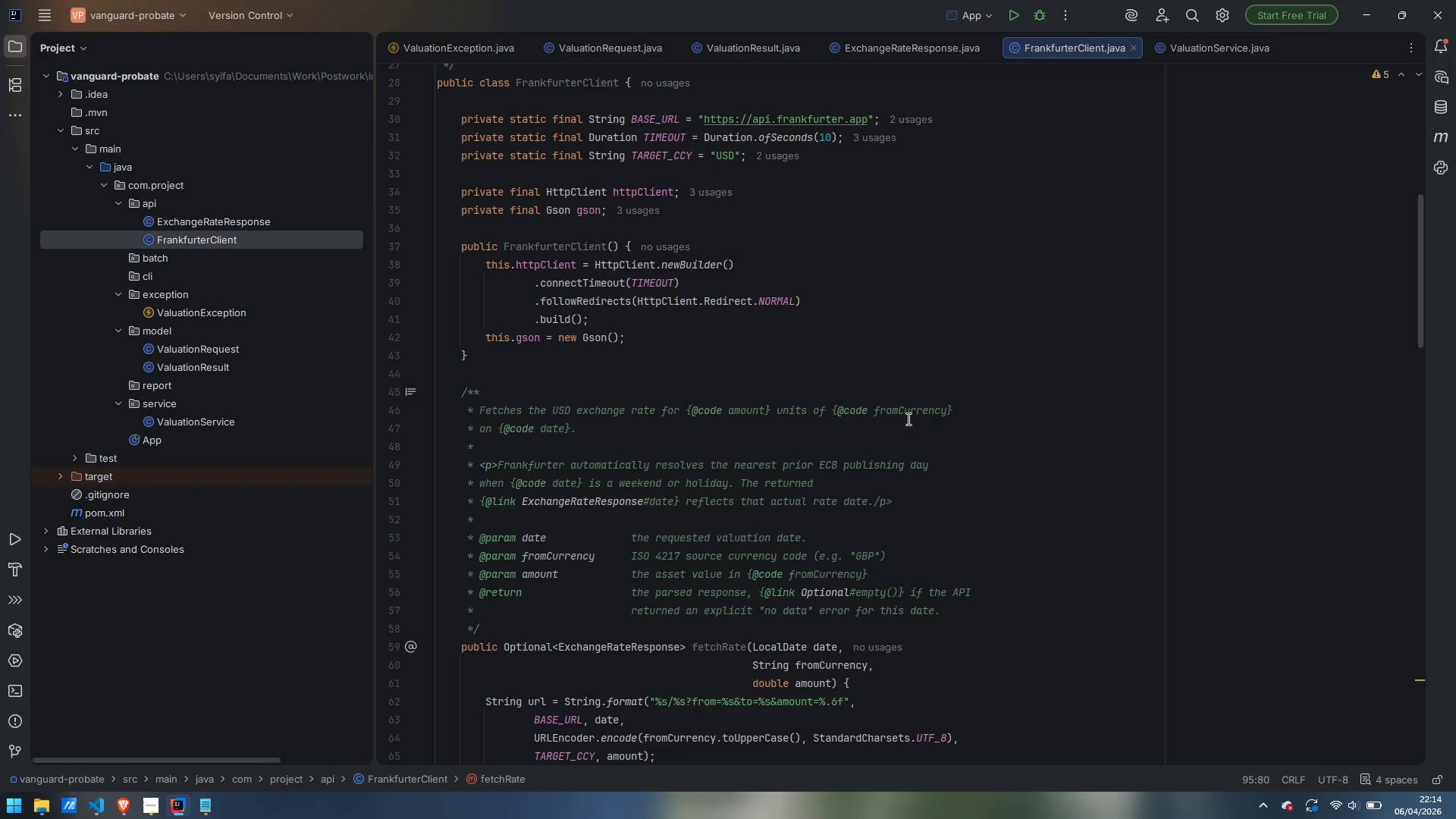 
wait(21.82)
 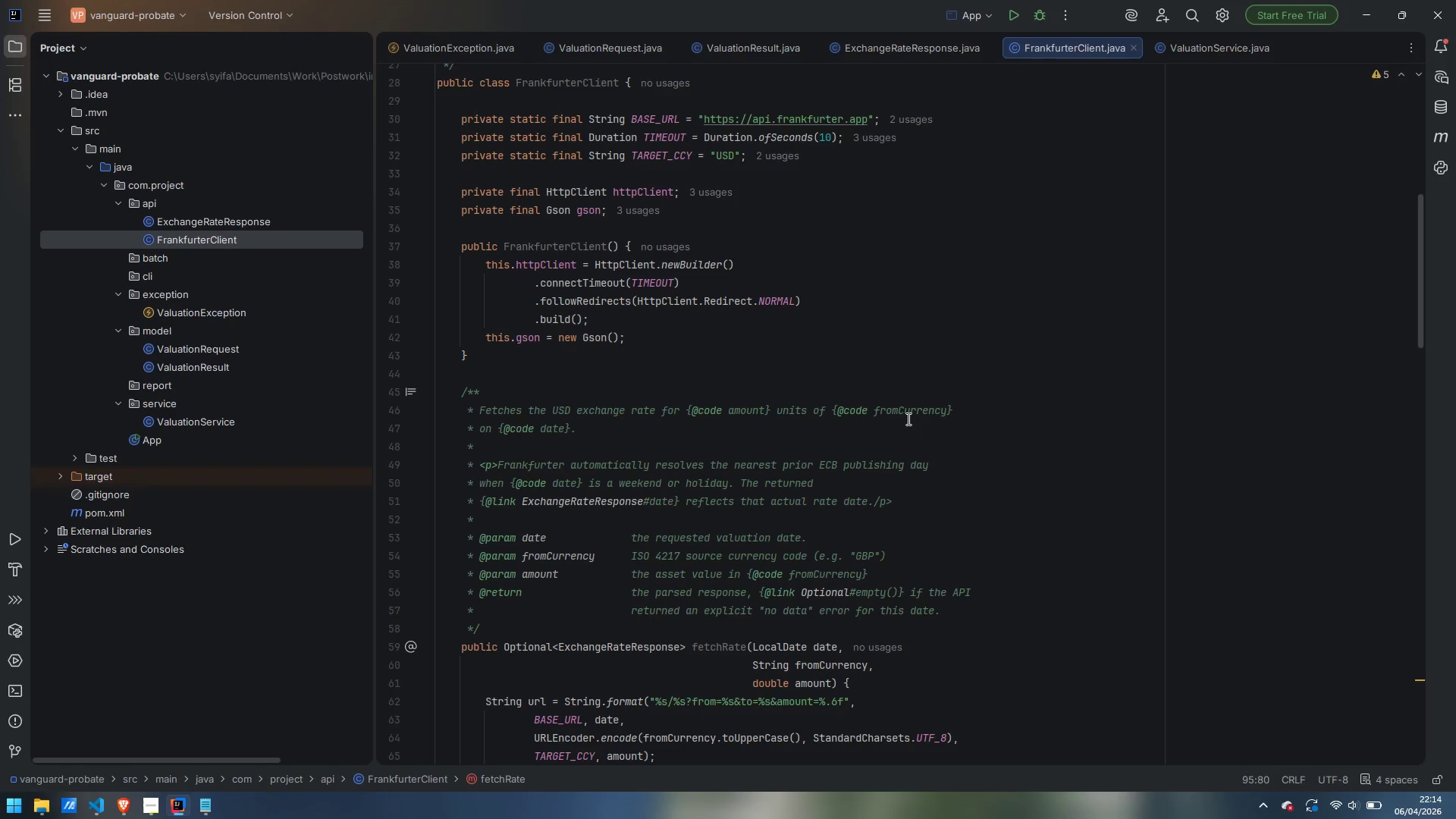 
double_click([201, 425])
 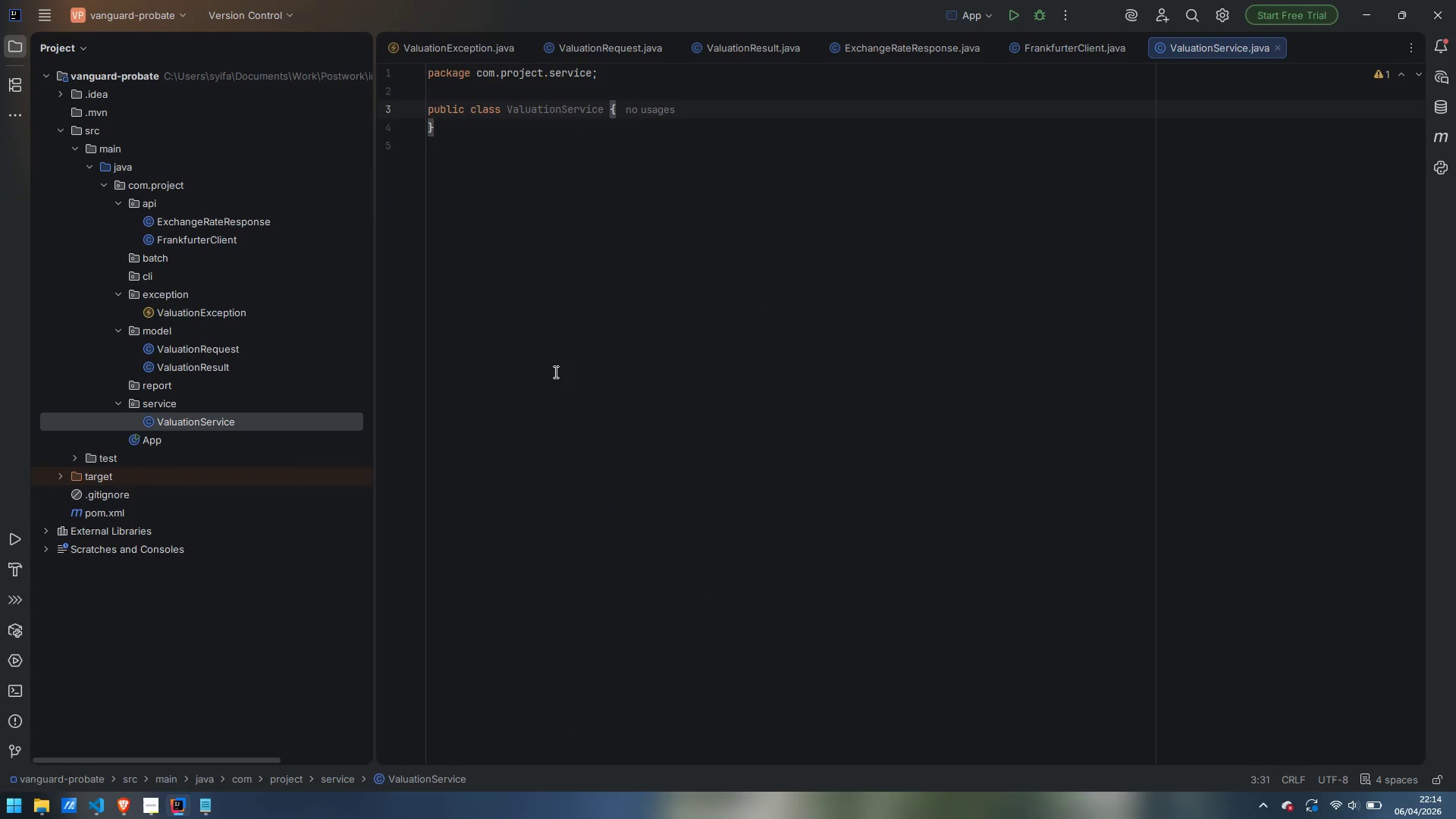 
wait(6.84)
 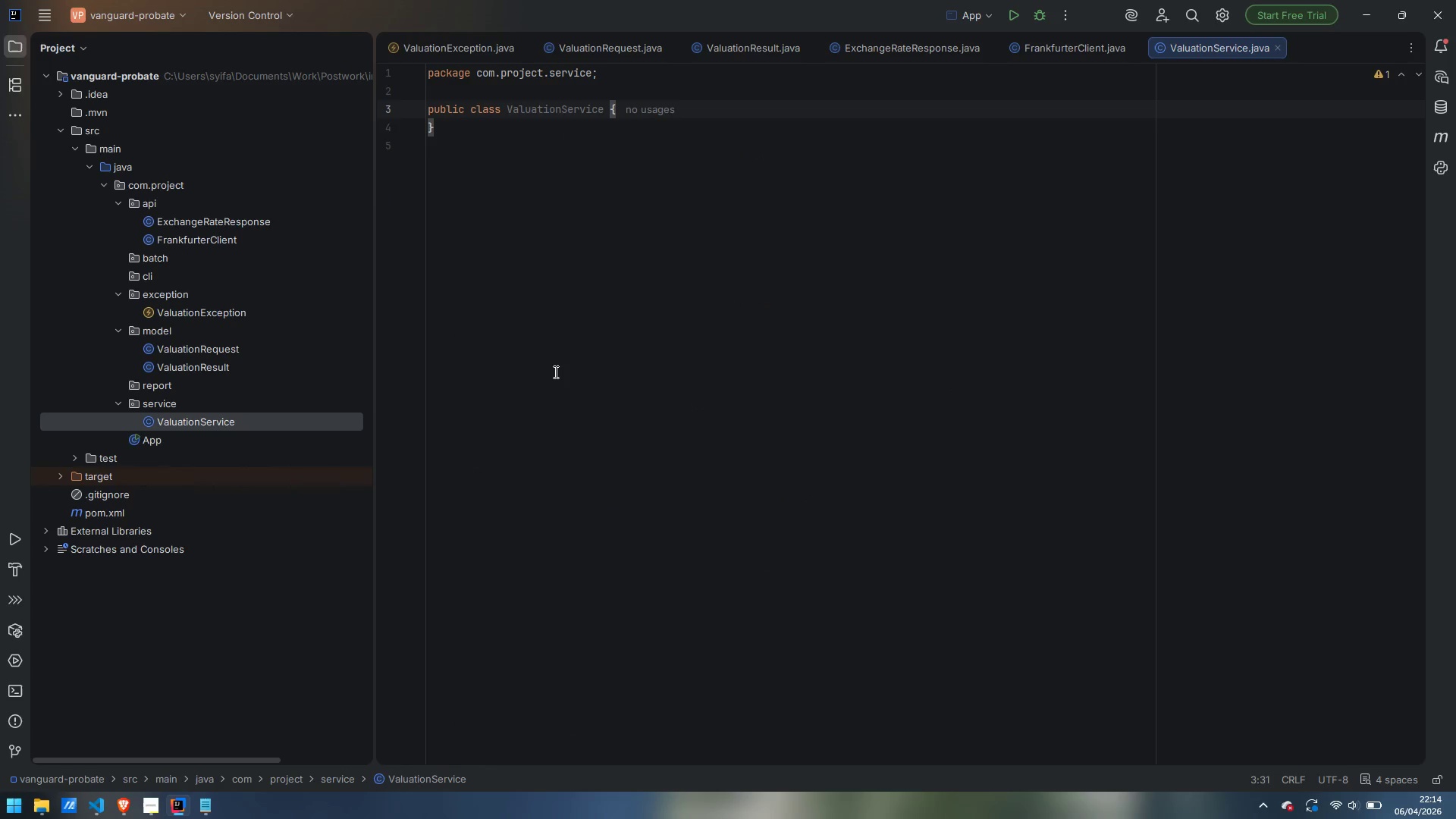 
key(ArrowRight)
 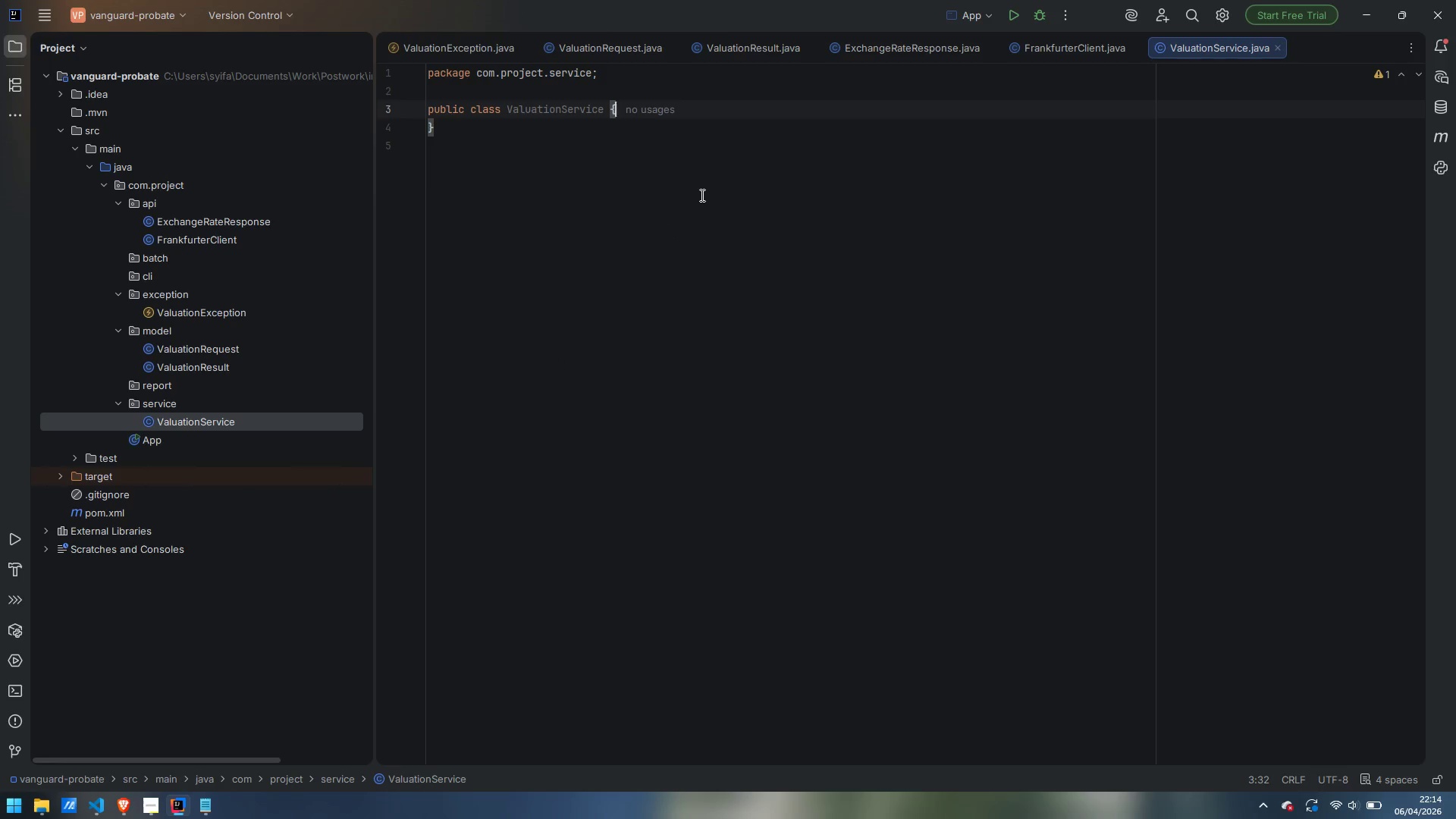 
key(Enter)
 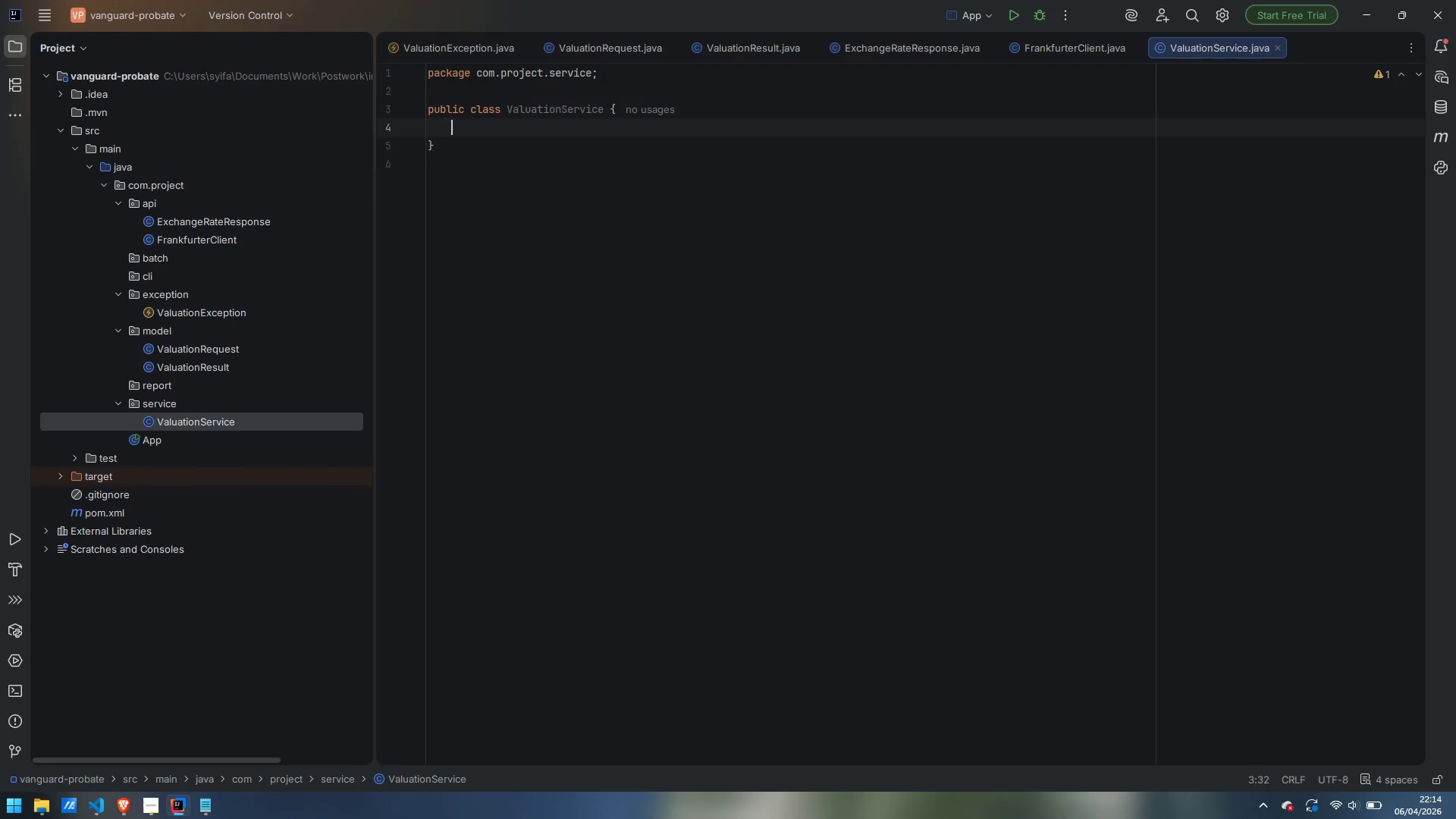 
key(Enter)
 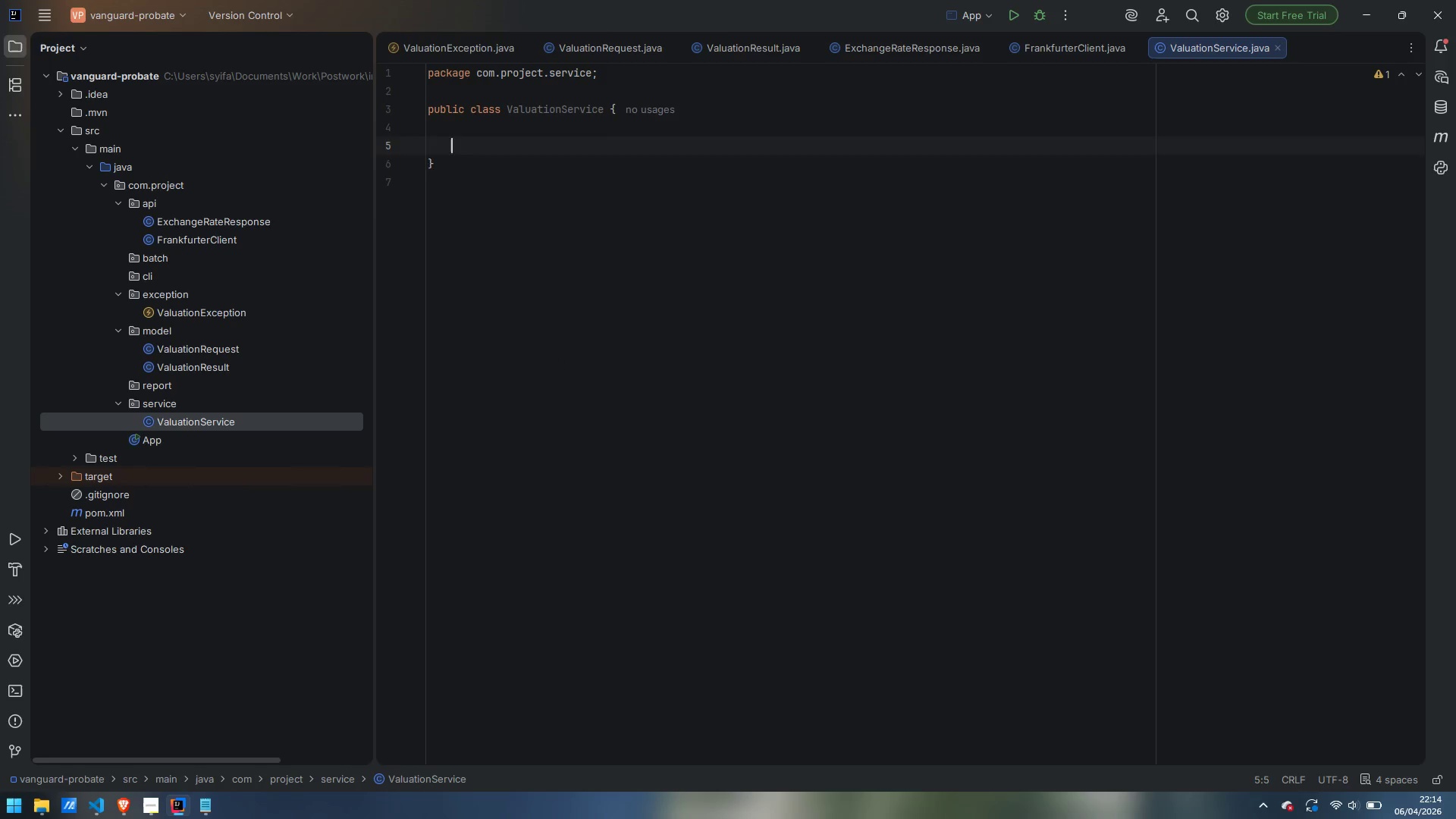 
key(Enter)
 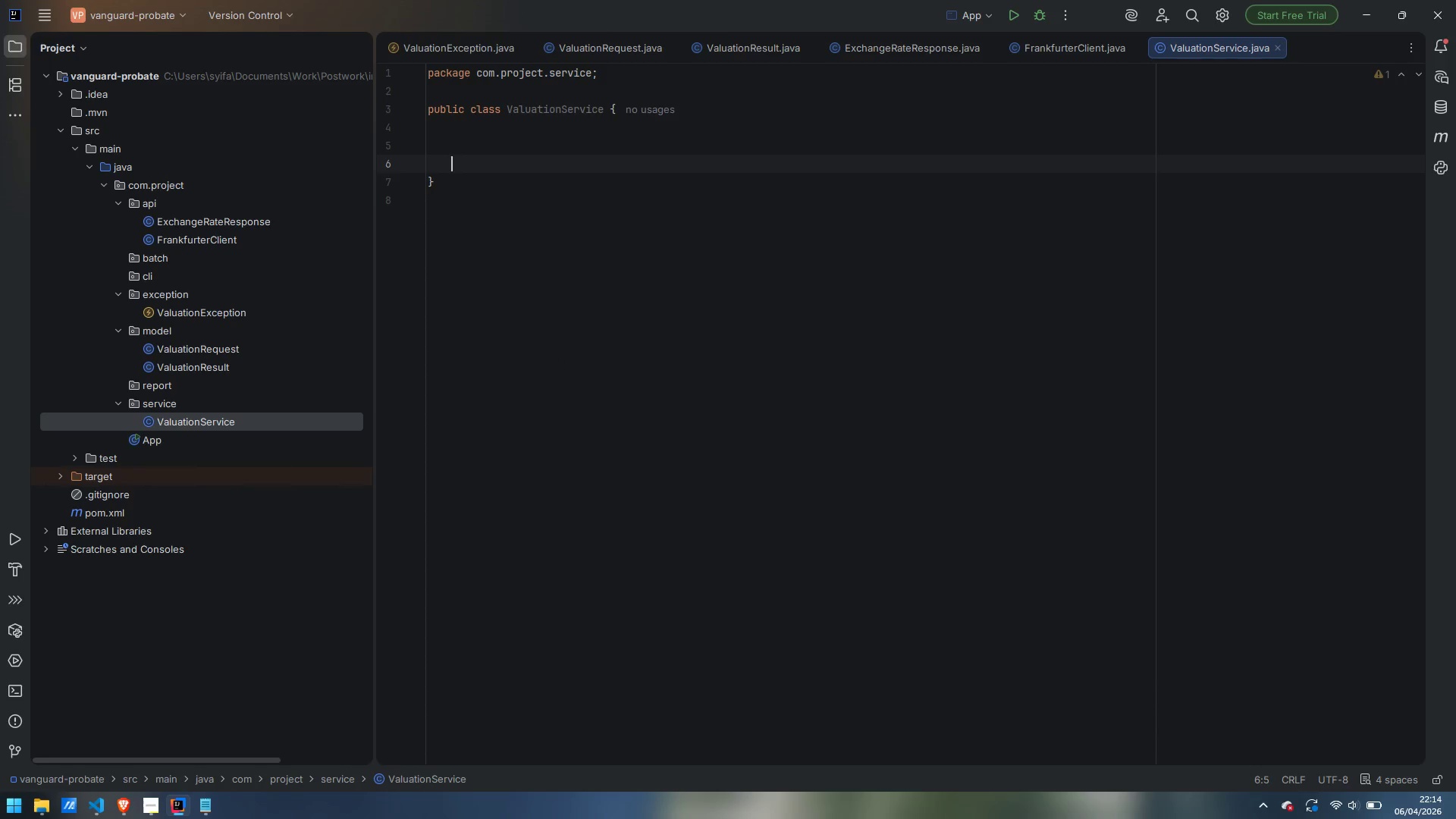 
key(ArrowUp)
 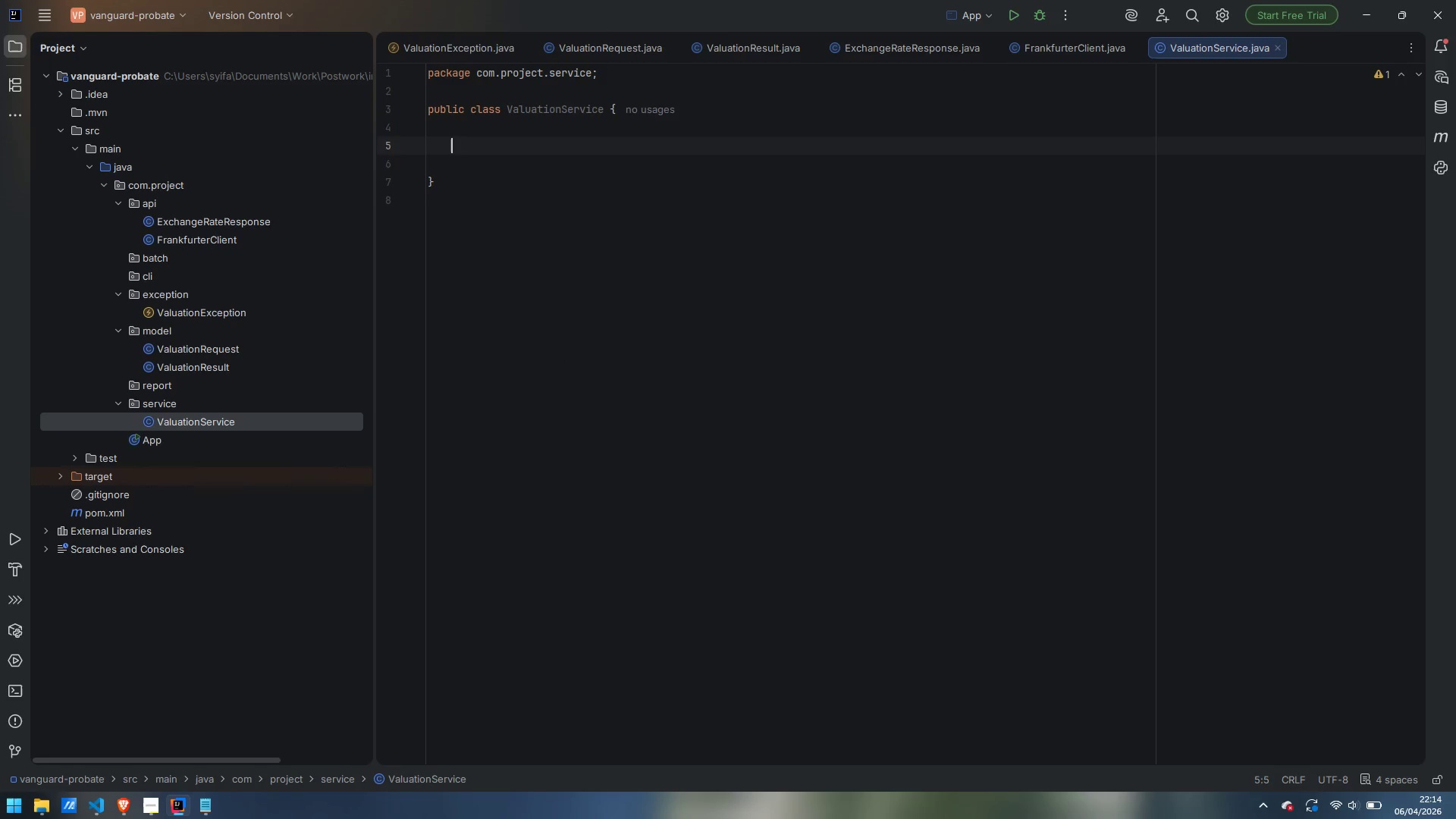 
wait(10.97)
 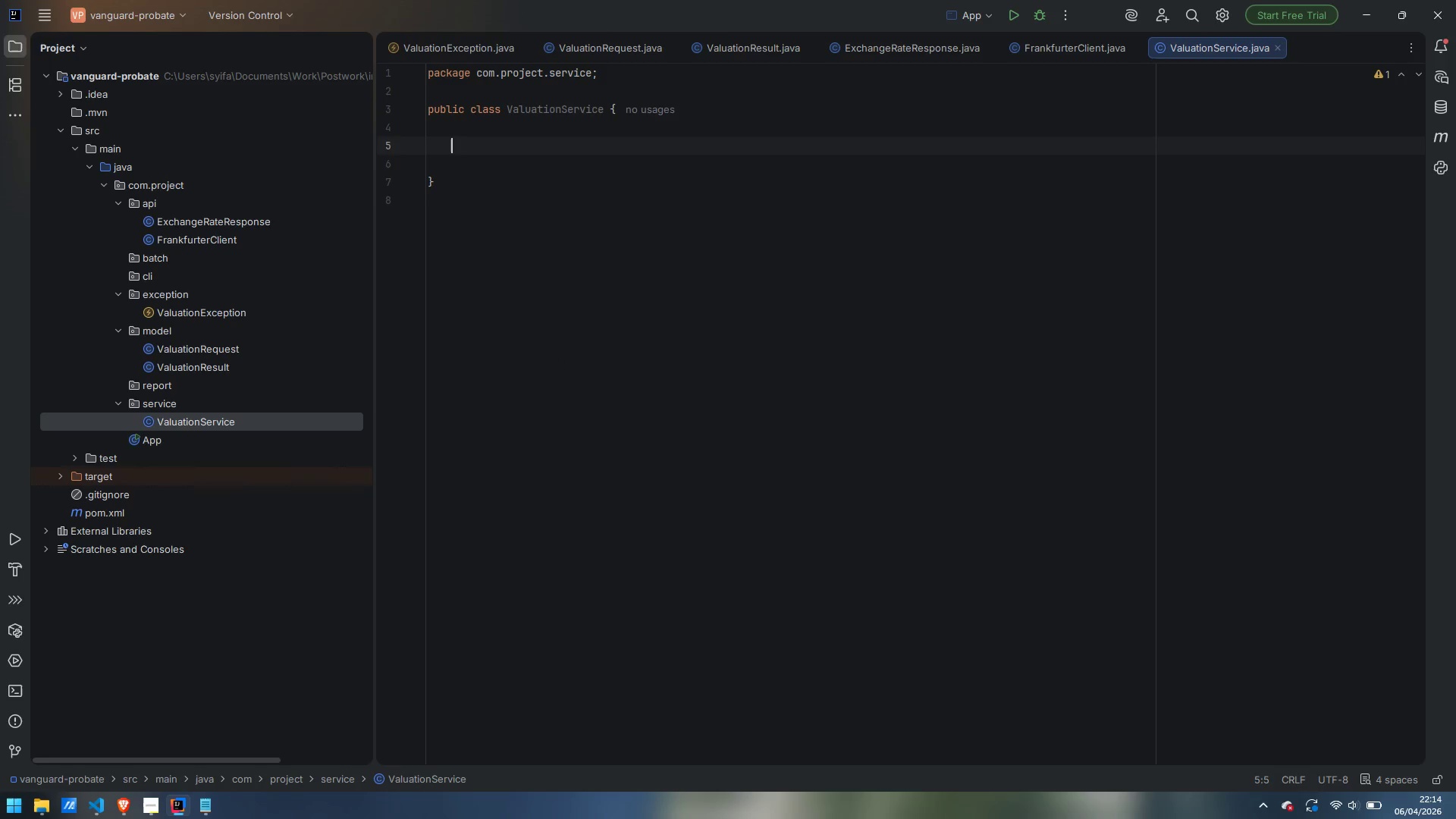 
type(private static final int MAX_LOOKBACK_DAYS = 7;)
 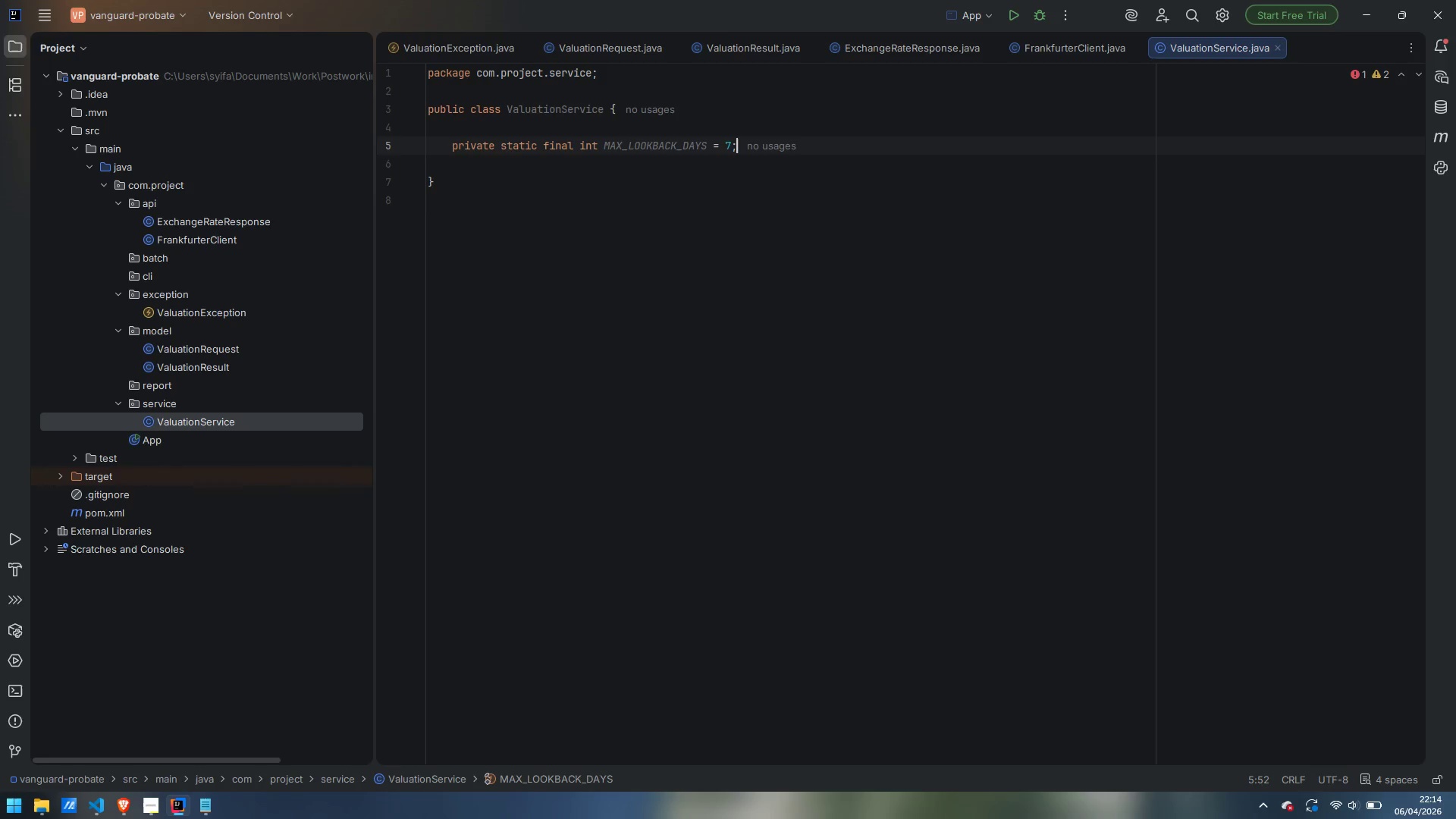 
key(Enter)
 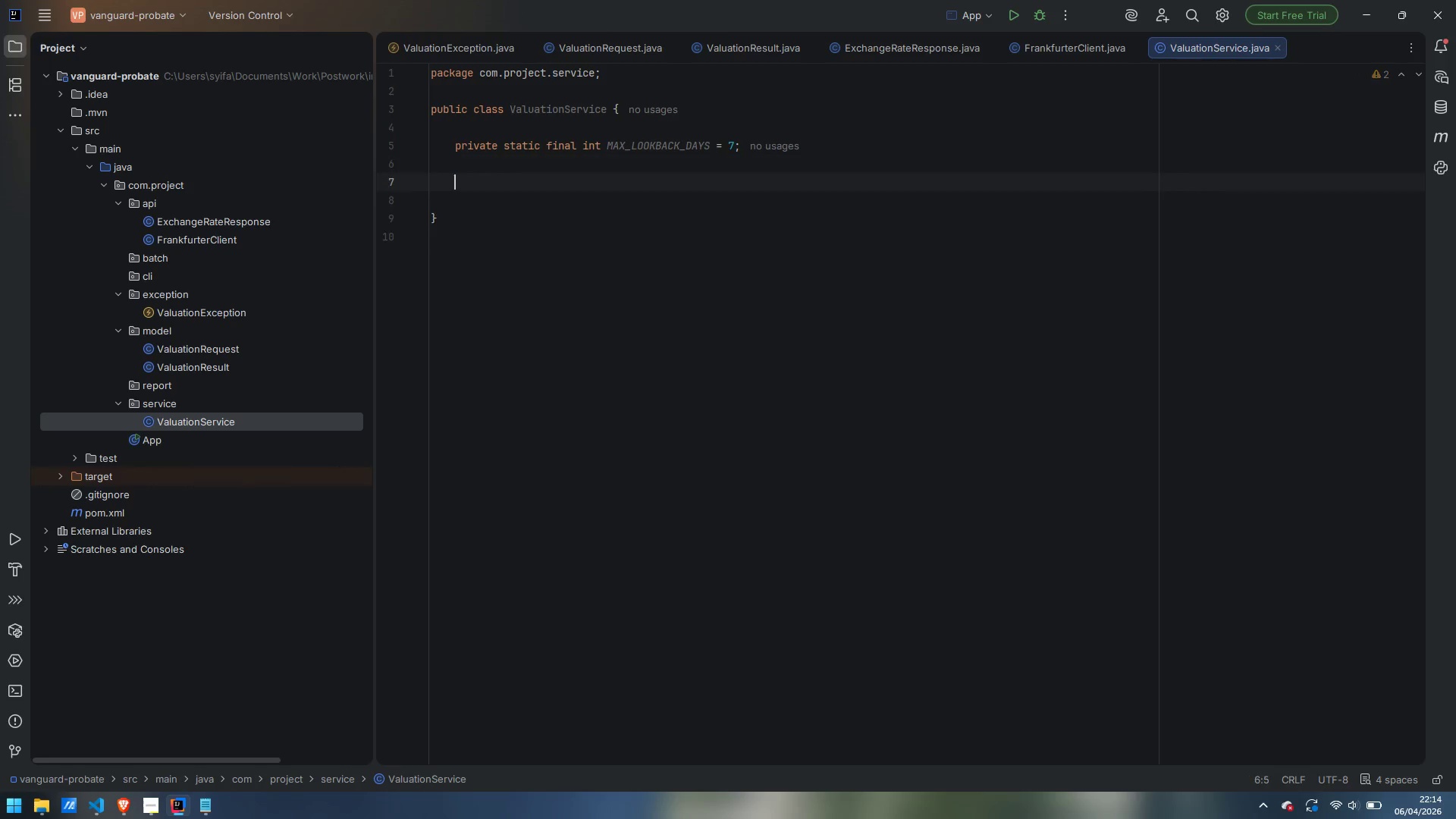 
key(Enter)
 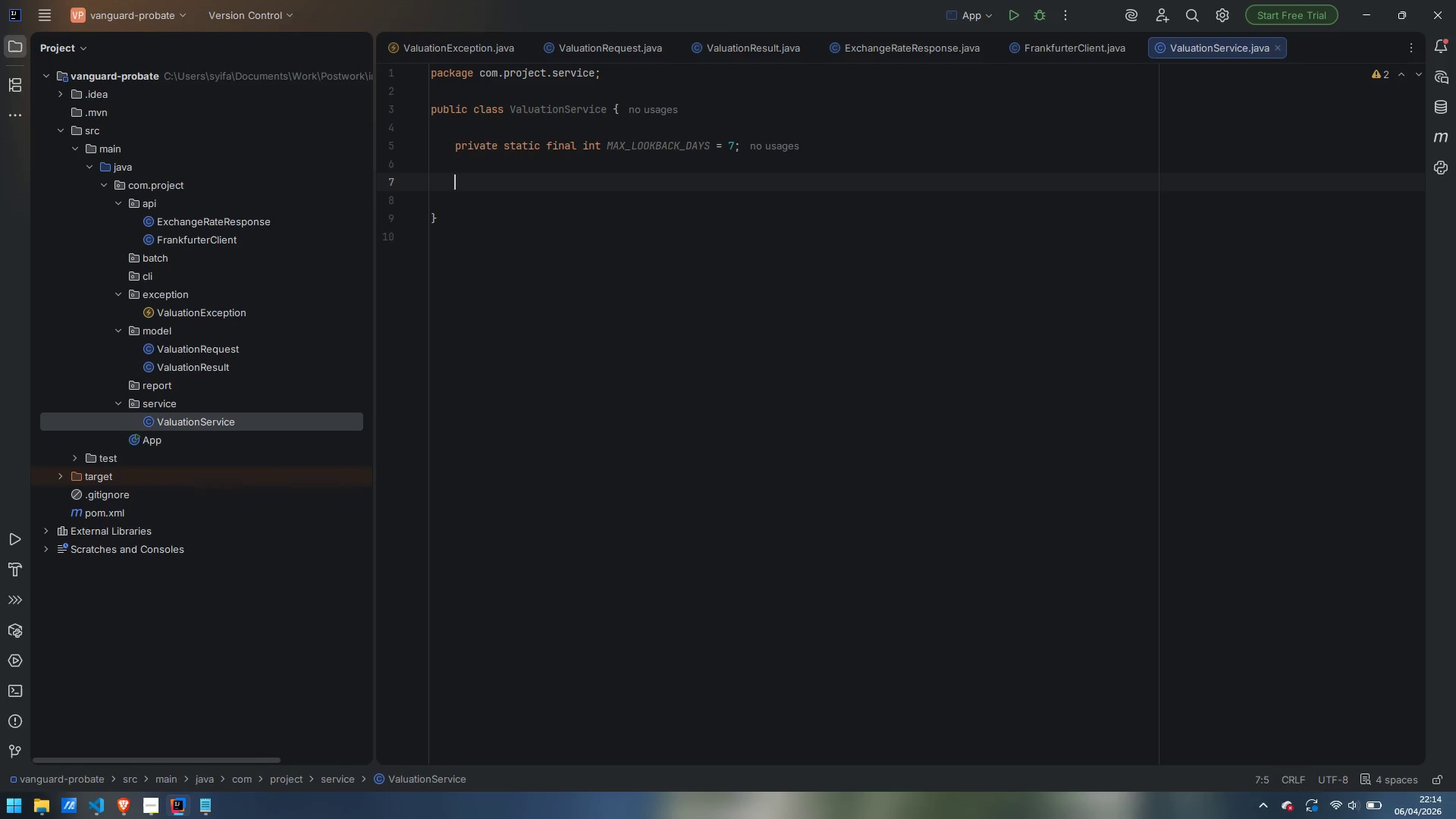 
type(private ifn)
 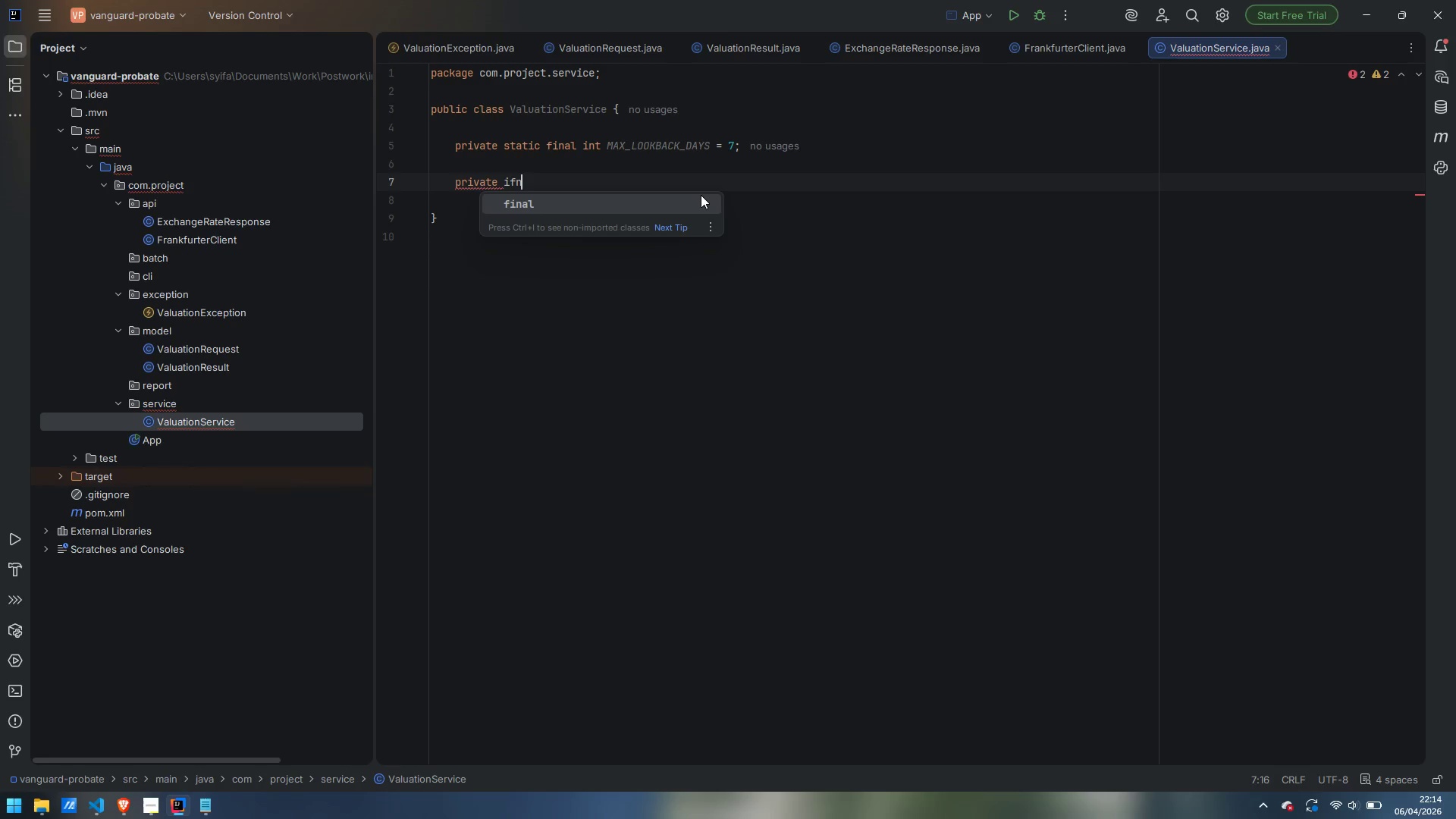 
key(Control+ControlLeft)
 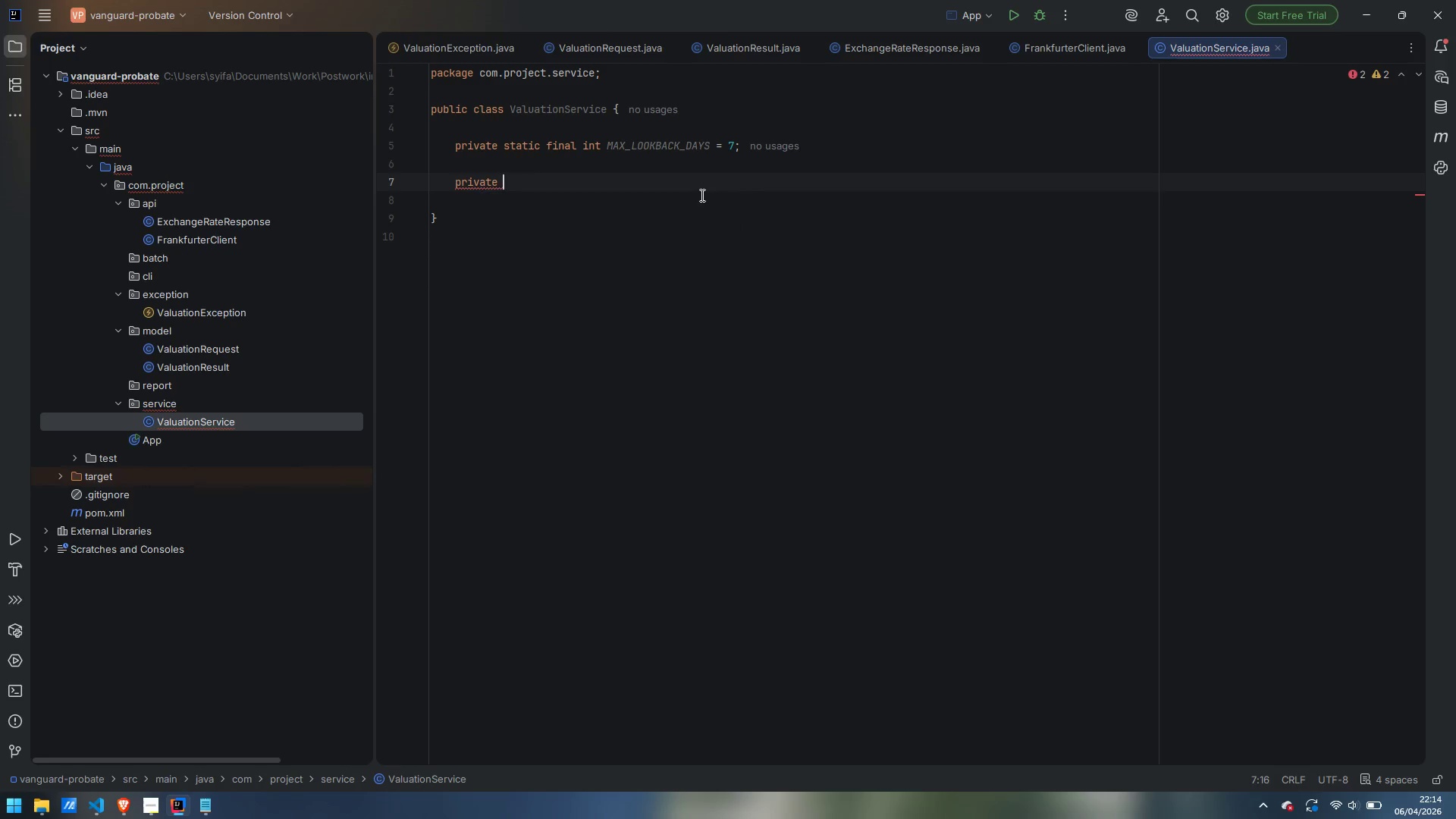 
key(Control+Backspace)
 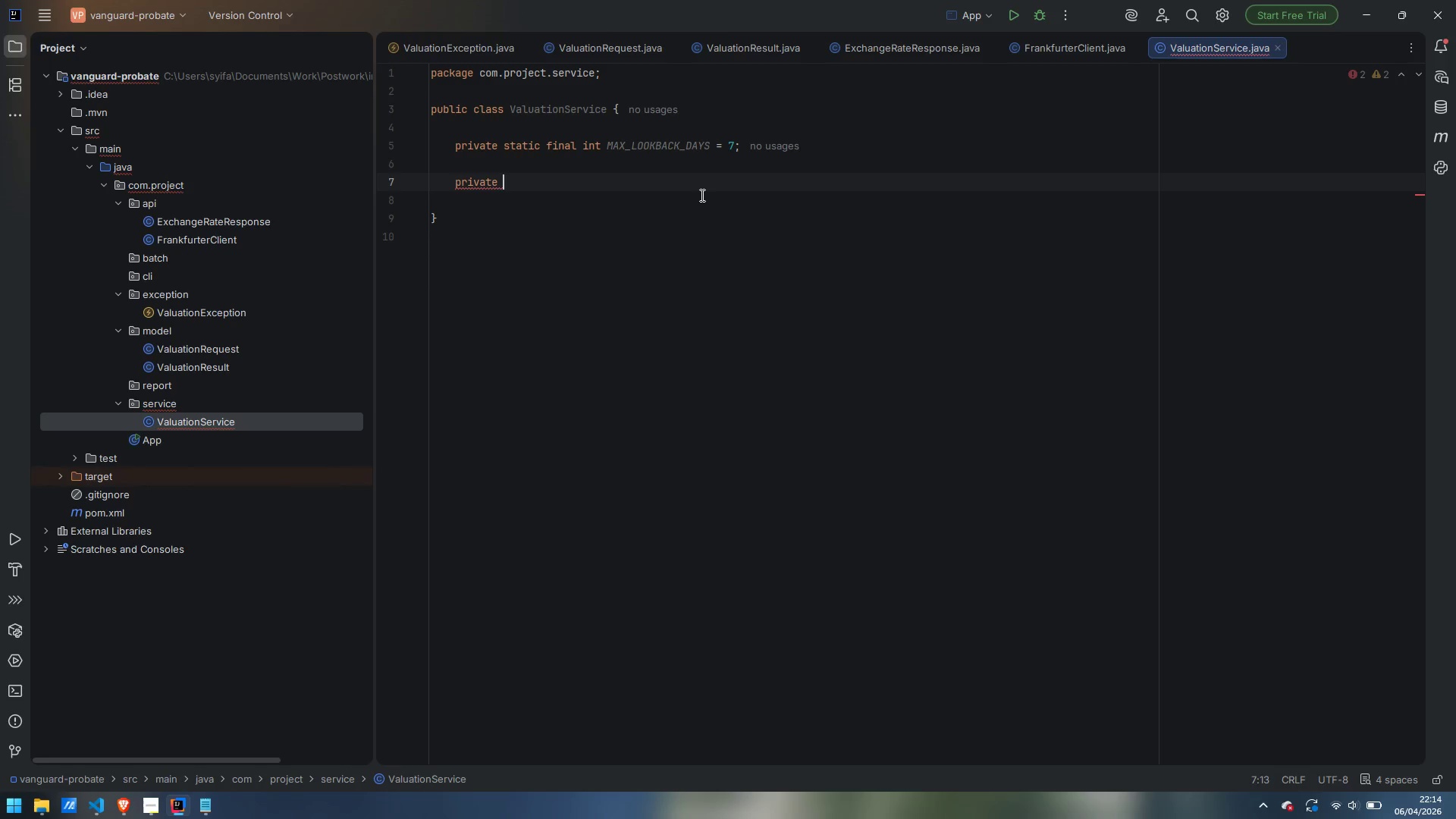 
type(final FrankfurterClient)
 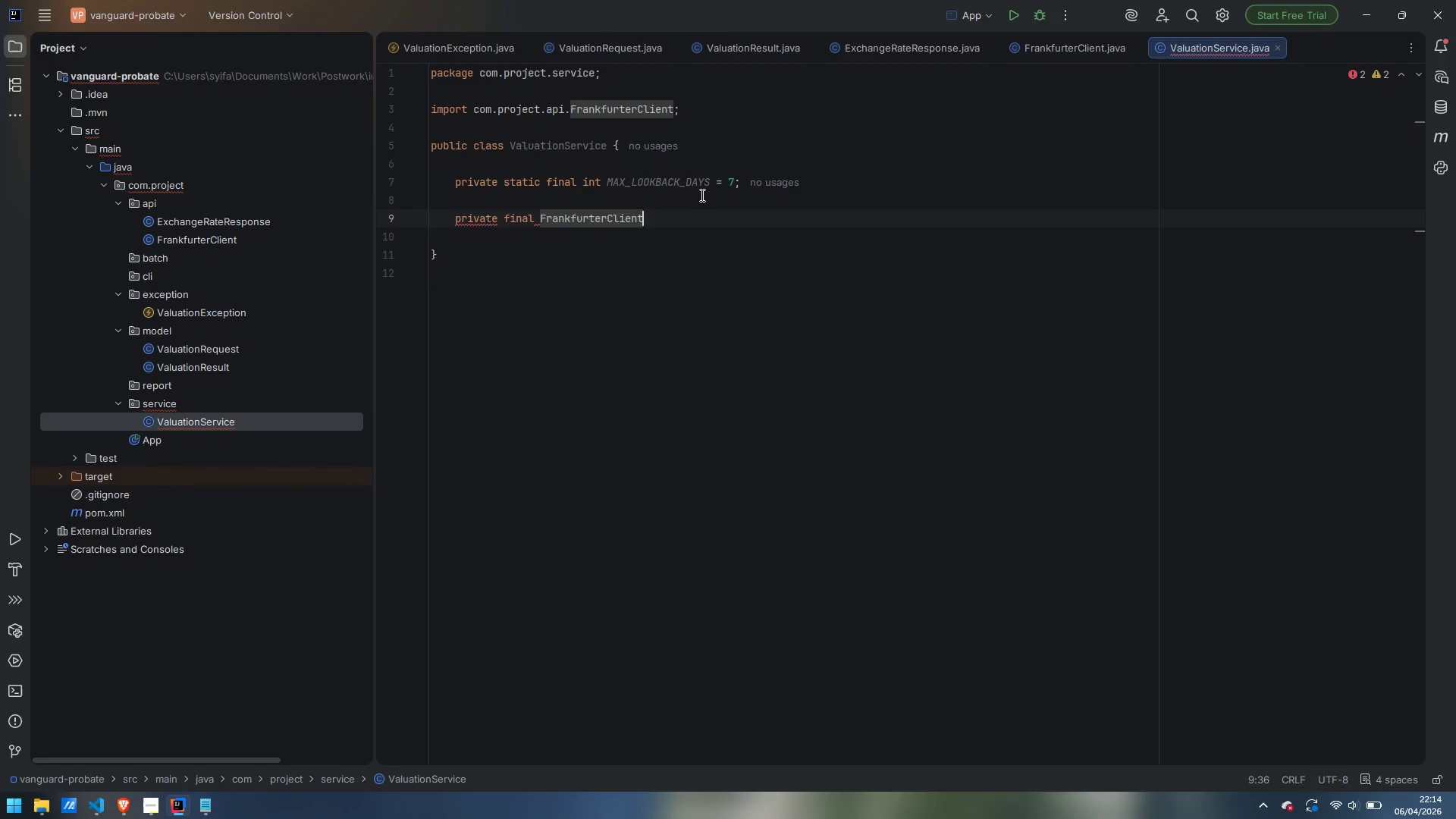 
 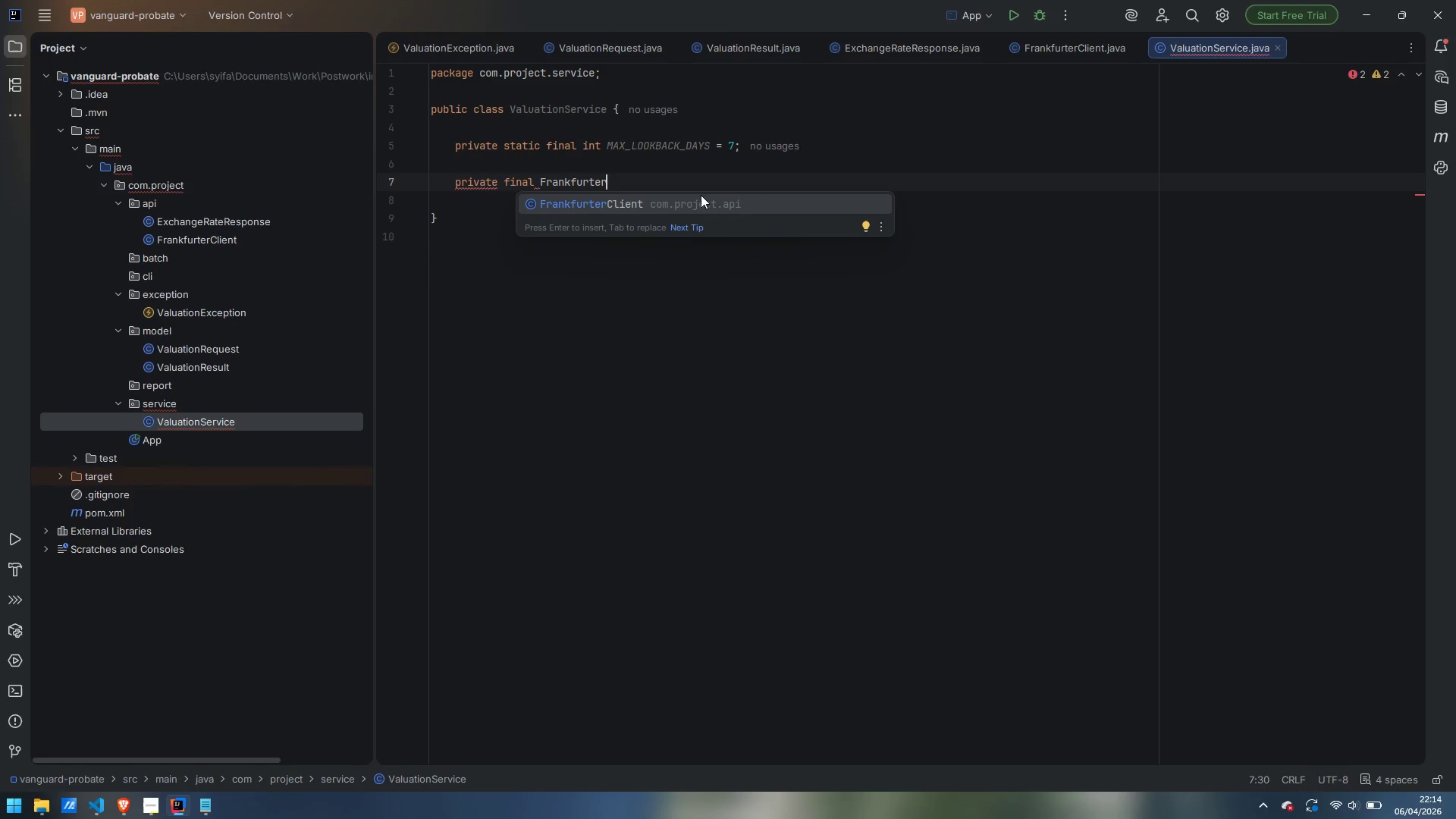 
key(Enter)
 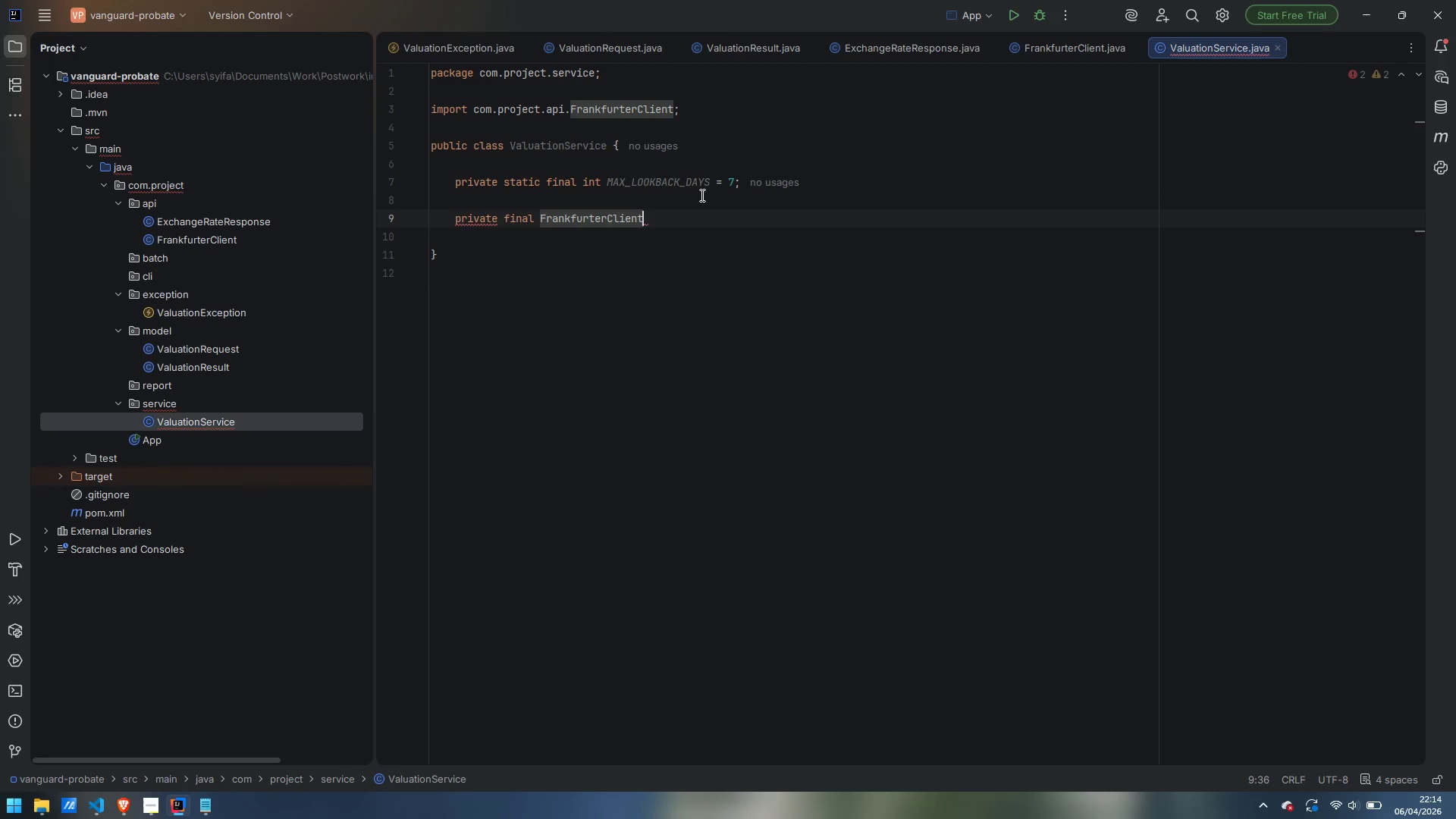 
type( client;)
 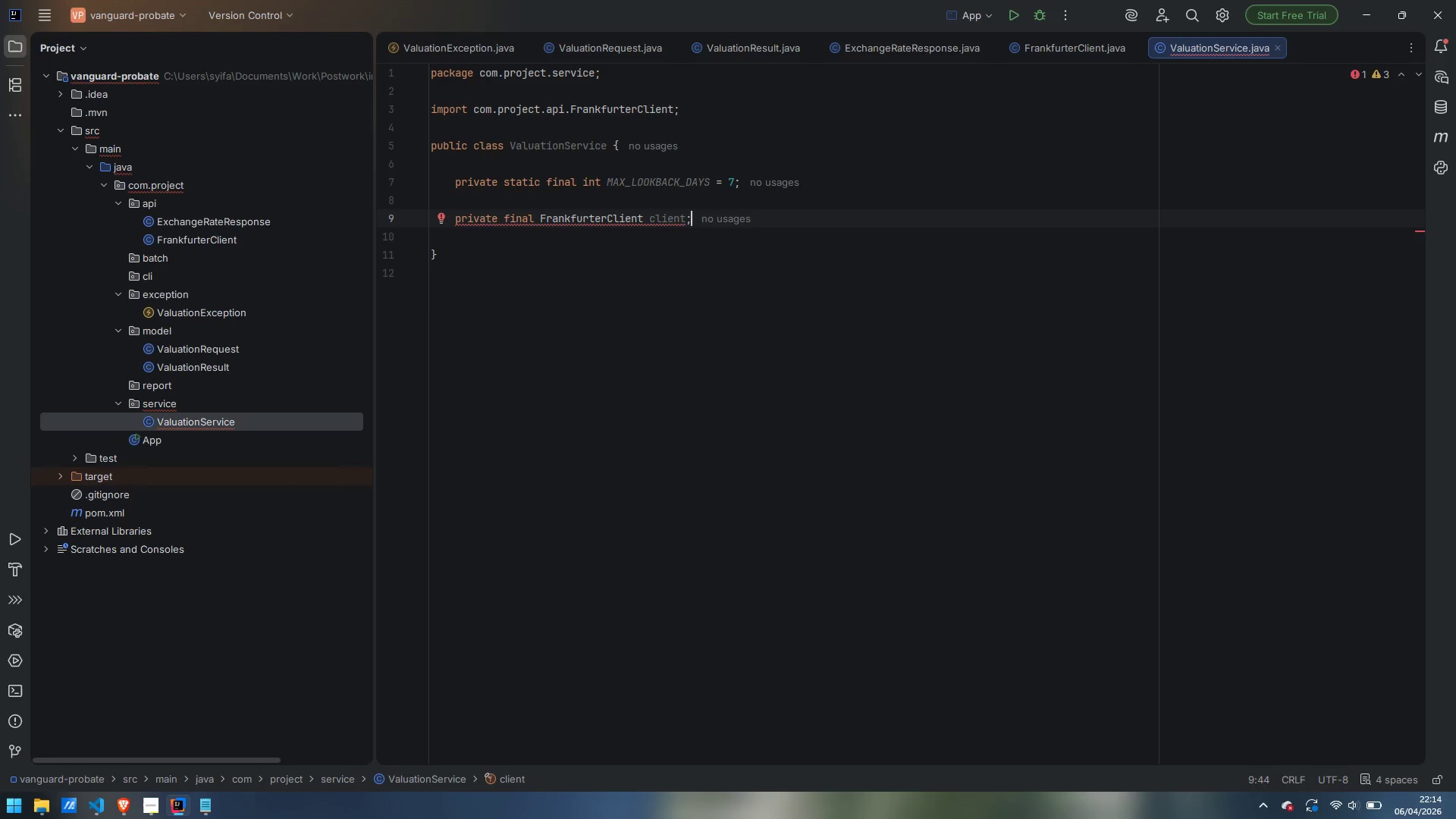 
key(Enter)
 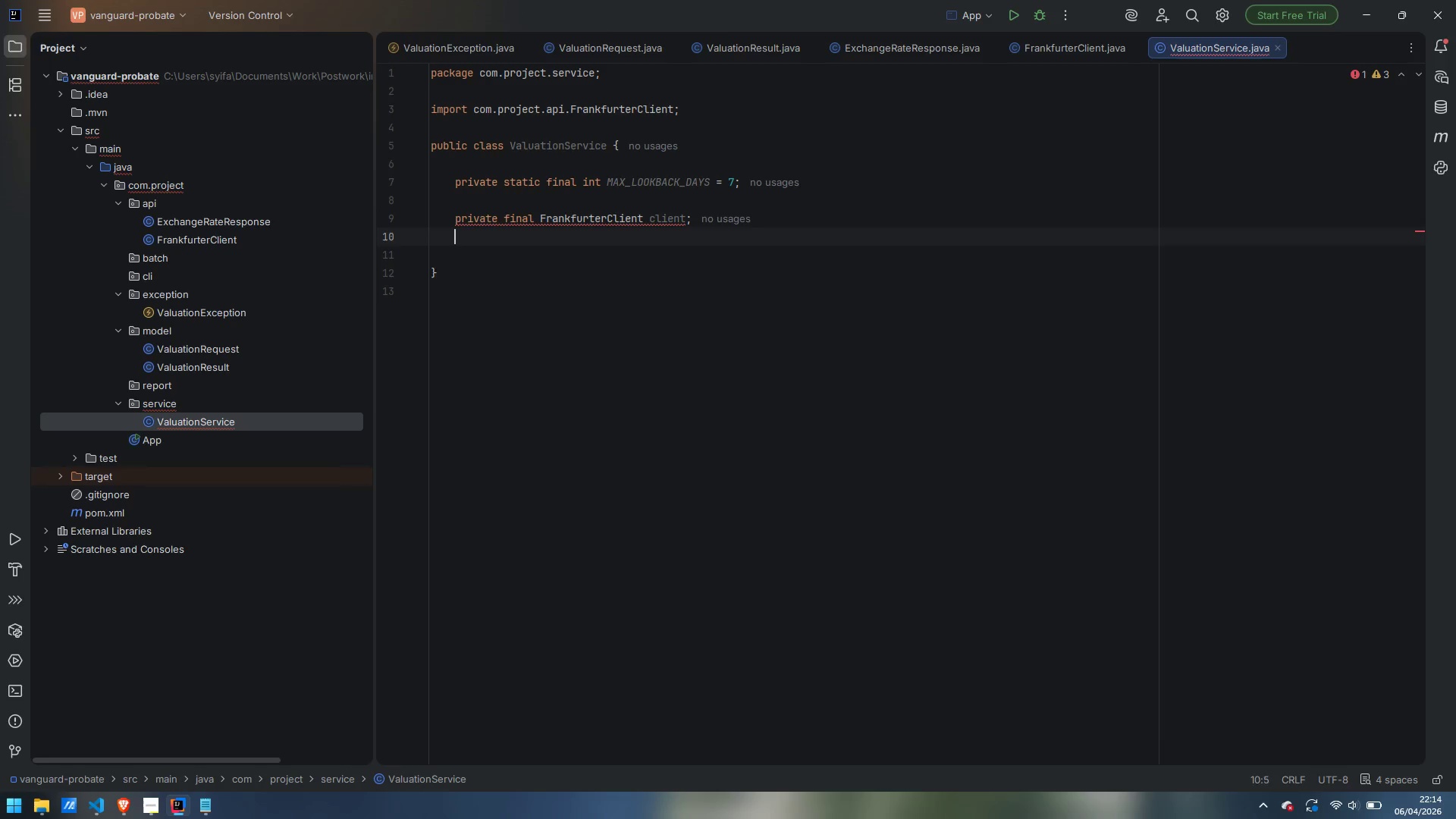 
key(Enter)
 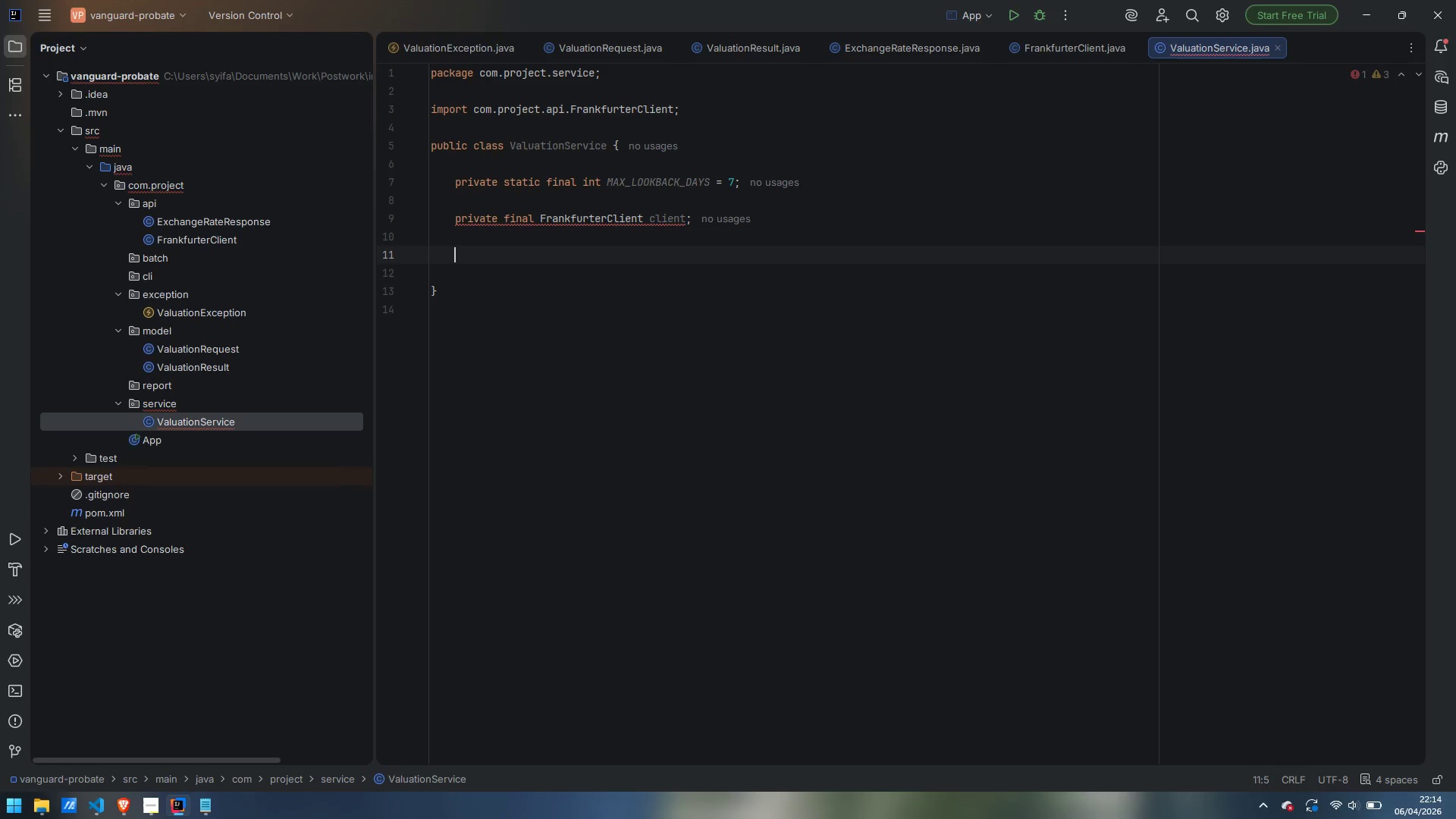 
type(o)
key(Backspace)
type(public ValuationService() {)
 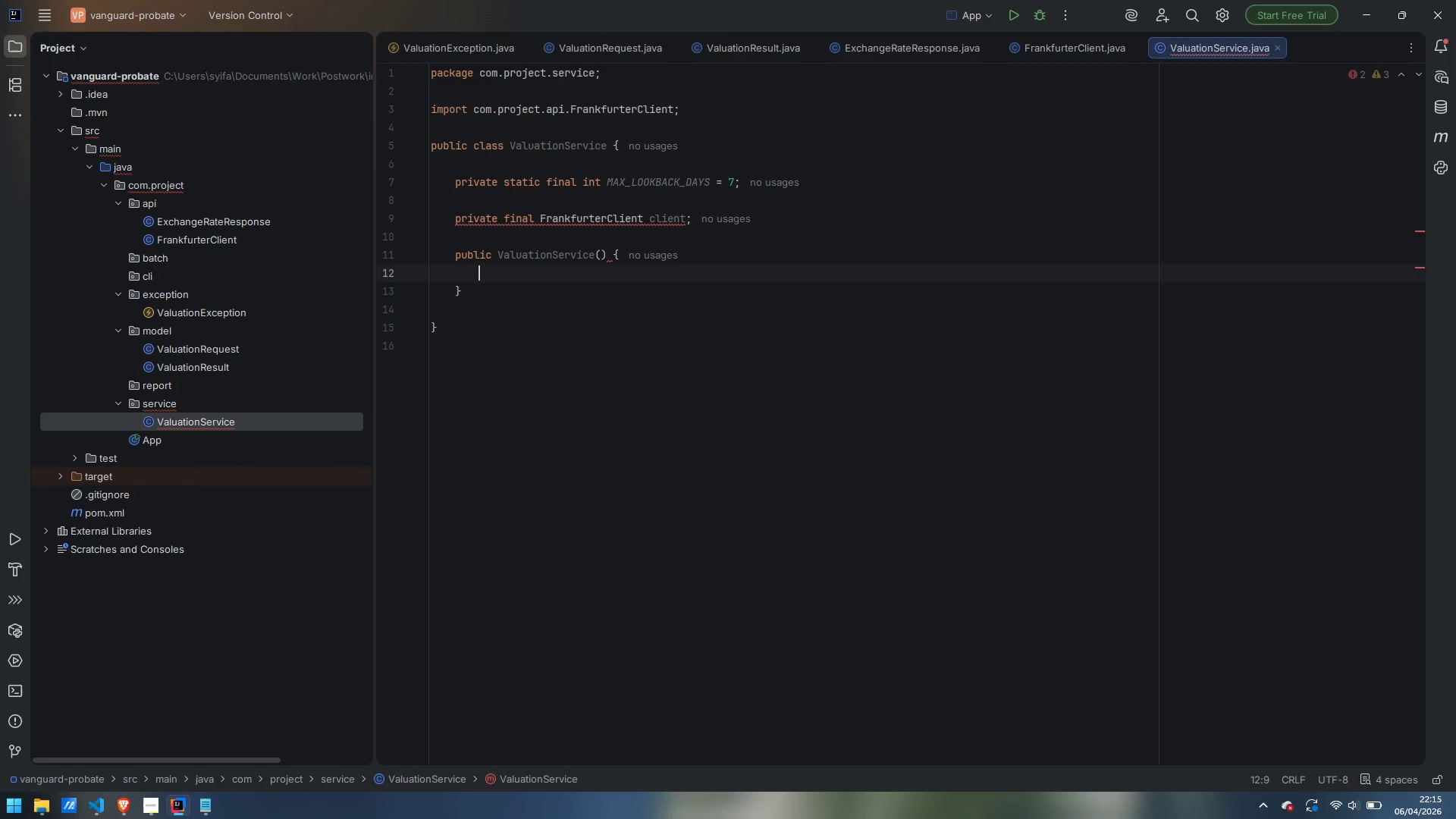 
 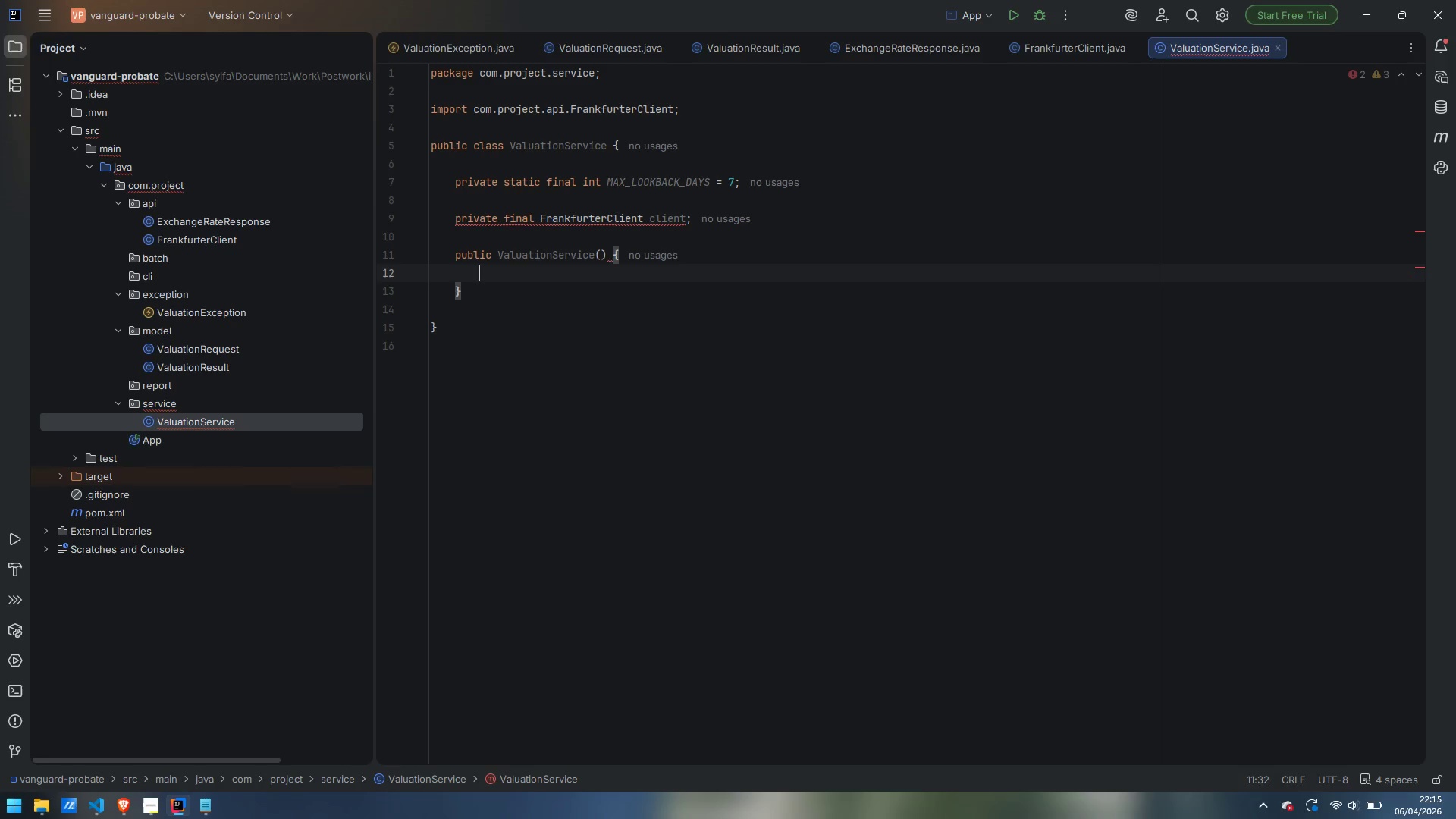 
key(Enter)
 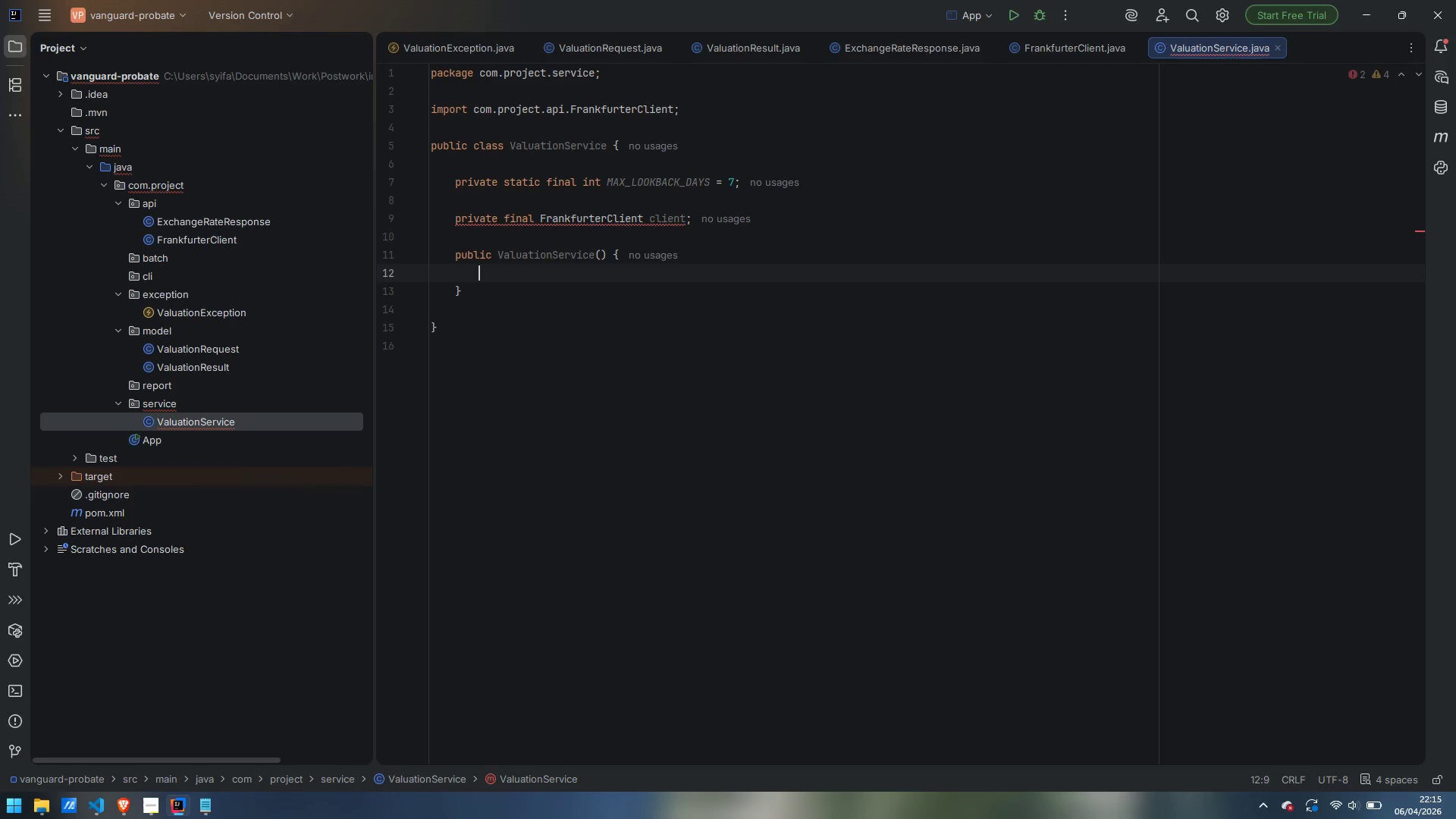 
type(this.client = new FrankfurterClient)
 